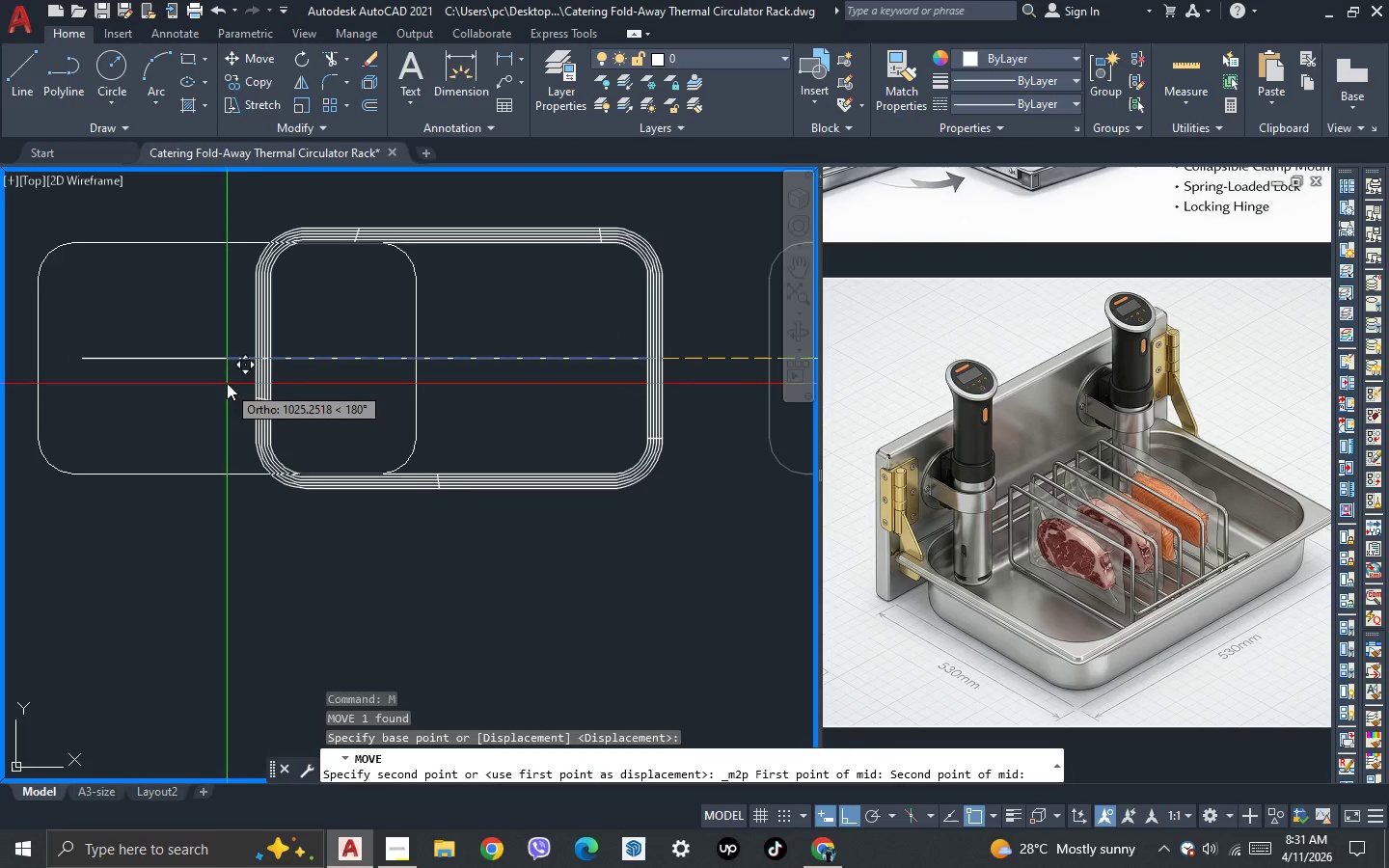 
scroll: coordinate [249, 368], scroll_direction: up, amount: 2.0
 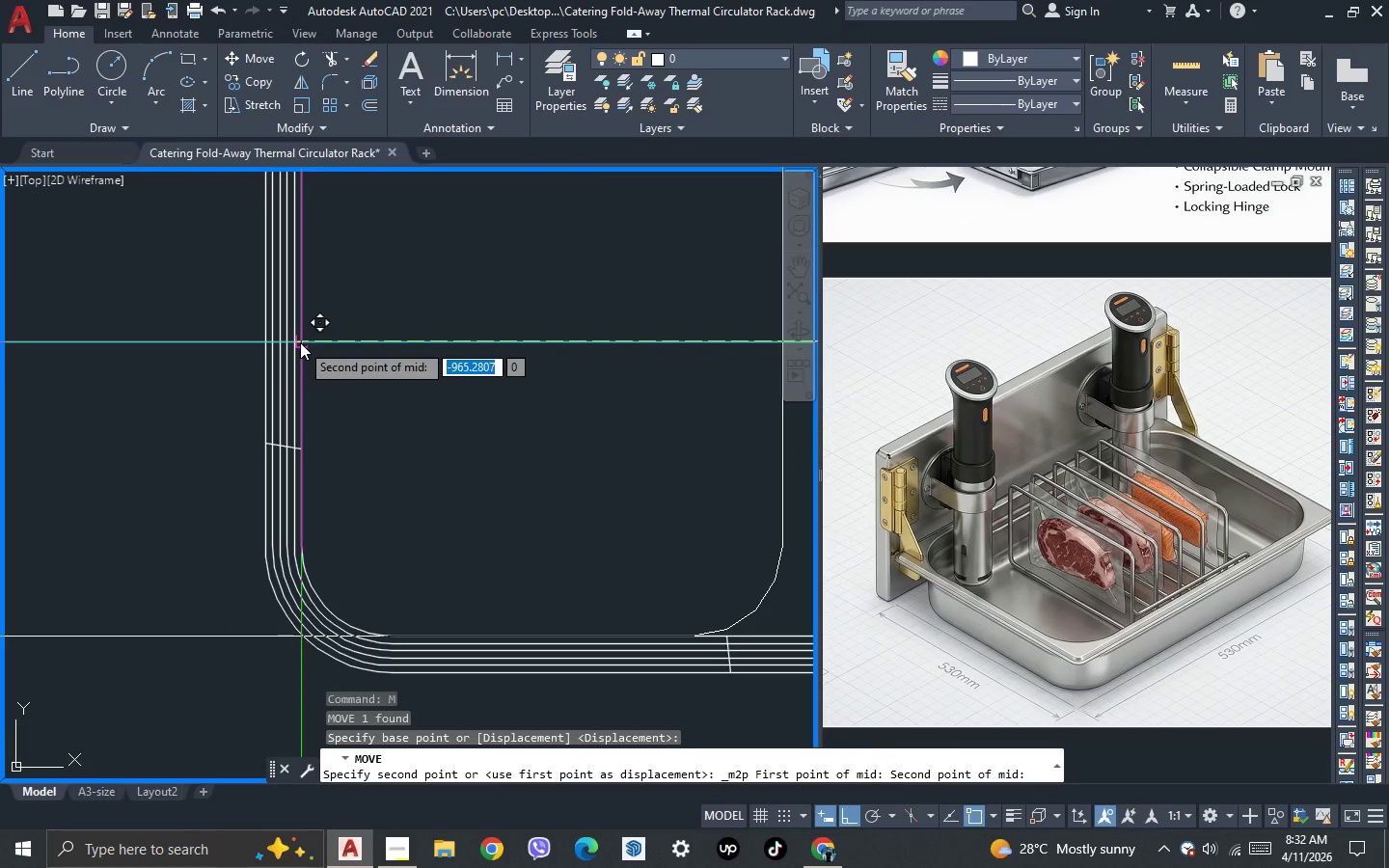 
left_click([300, 342])
 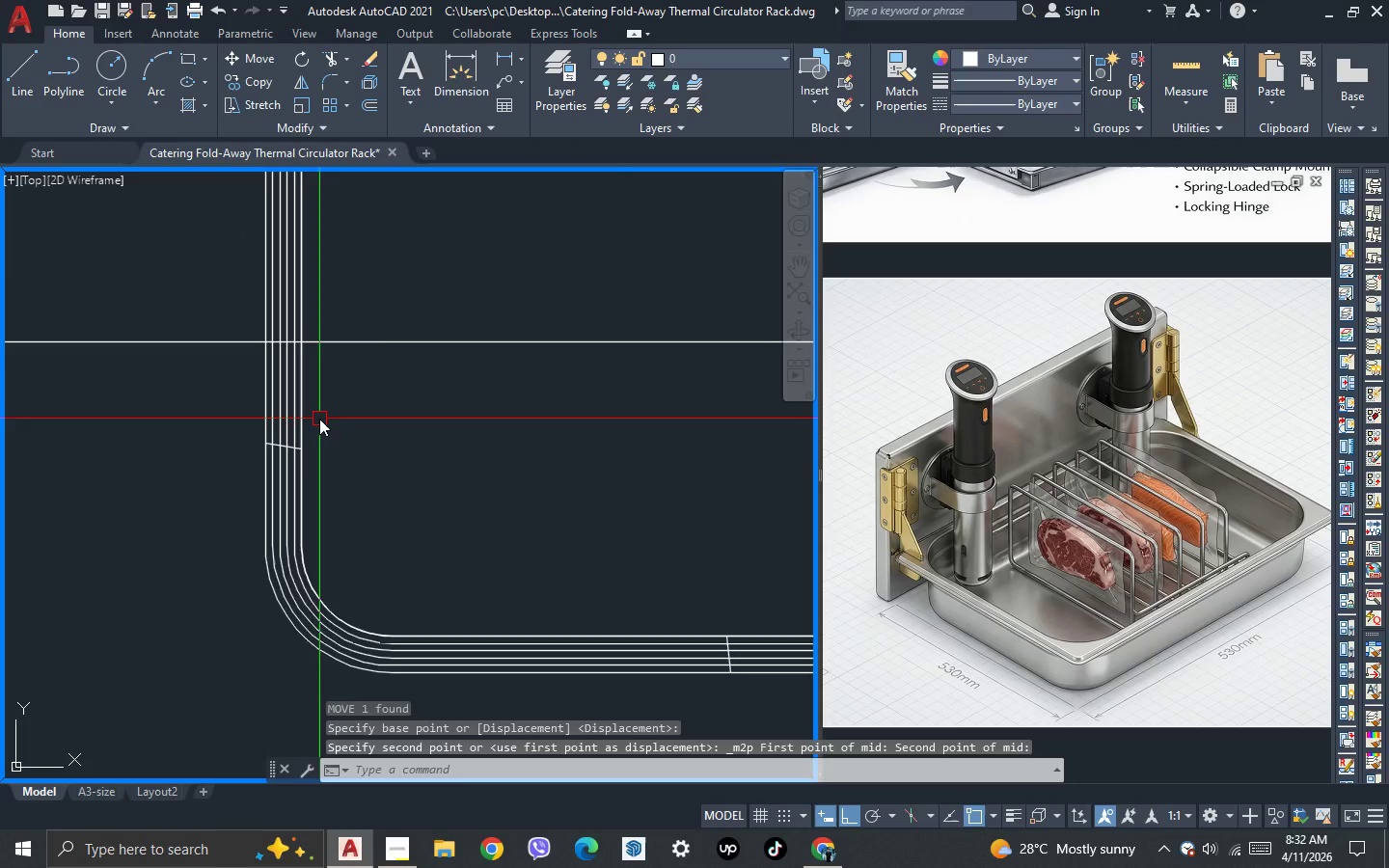 
scroll: coordinate [322, 420], scroll_direction: down, amount: 2.0
 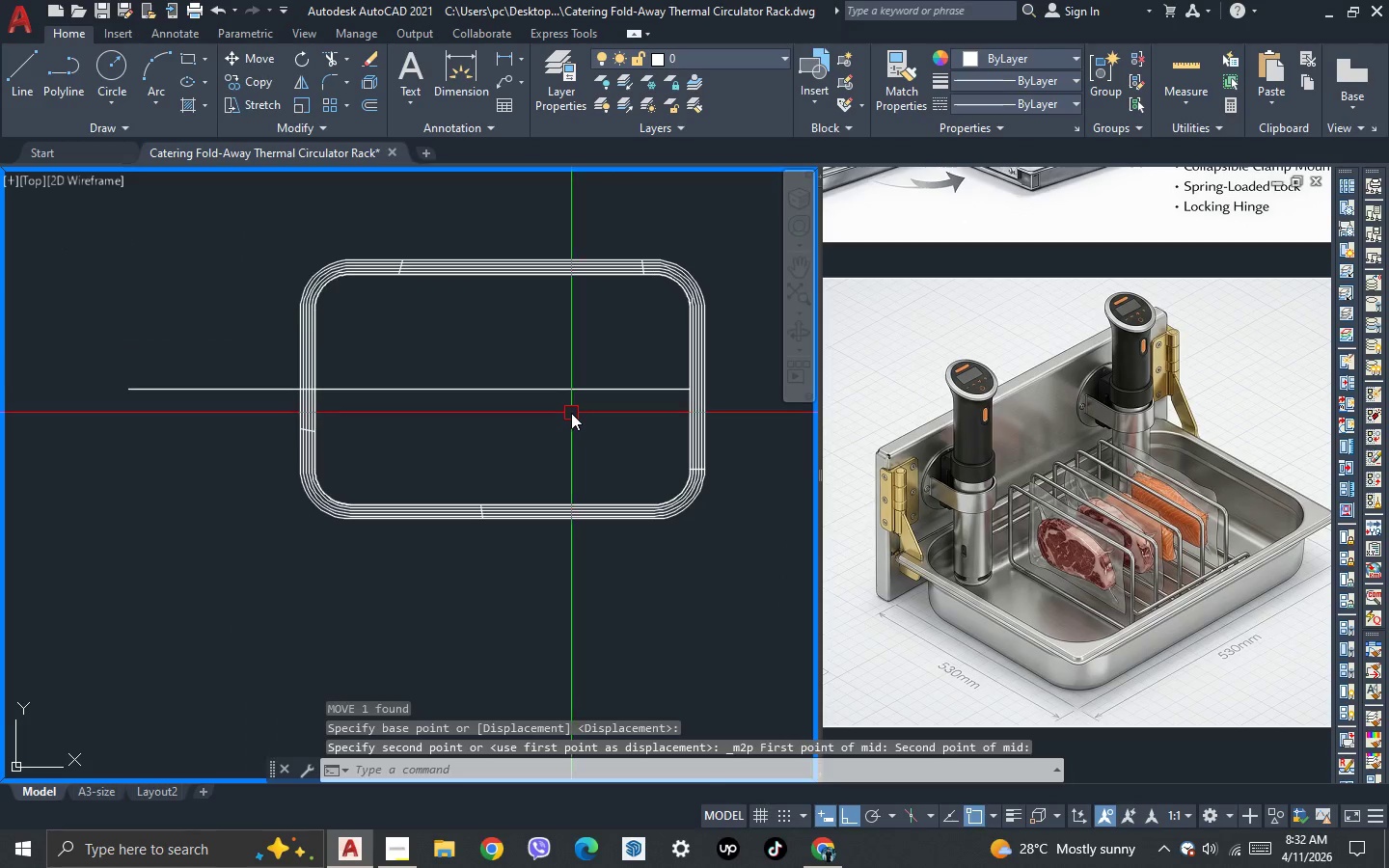 
key(3)
 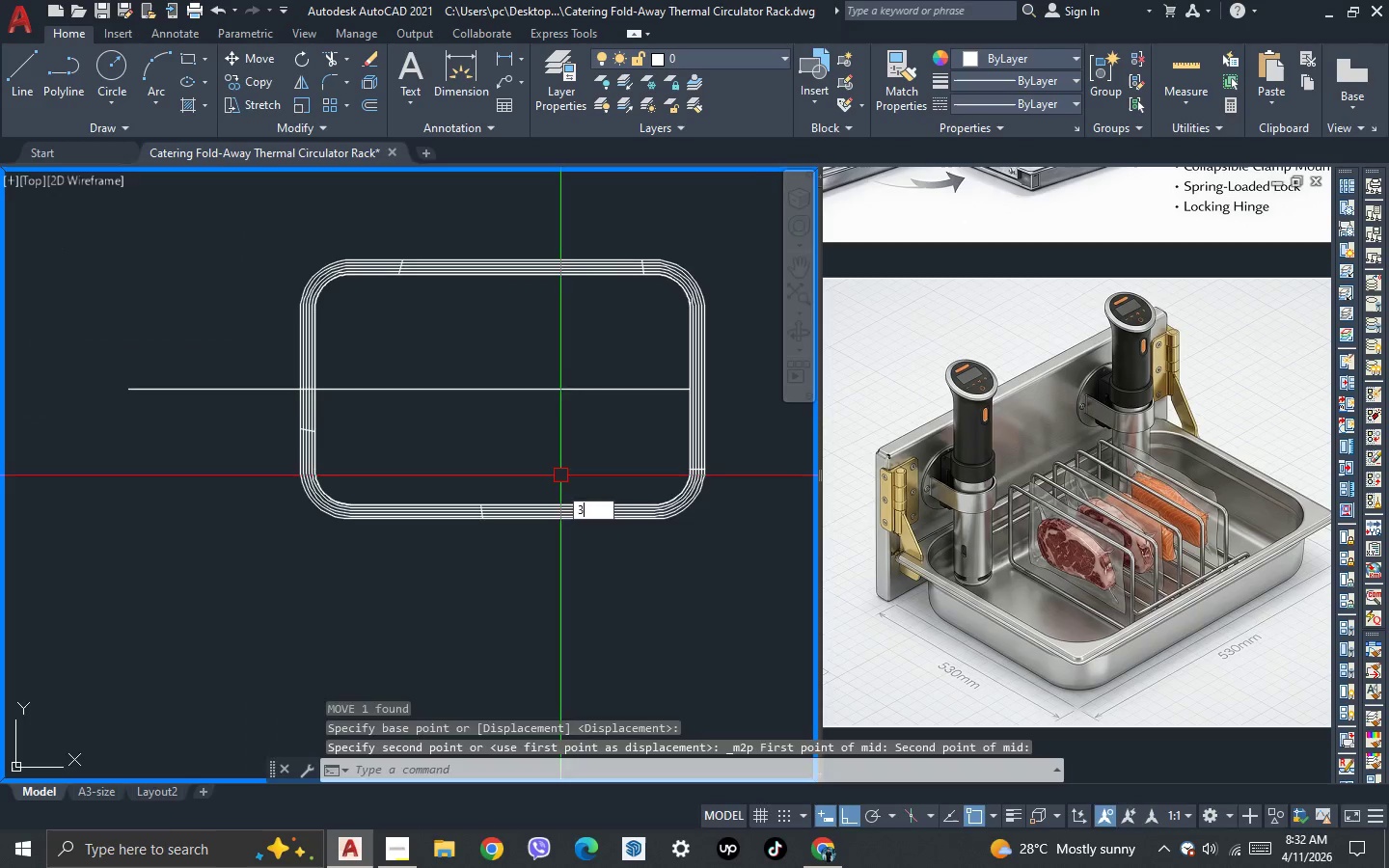 
key(Space)
 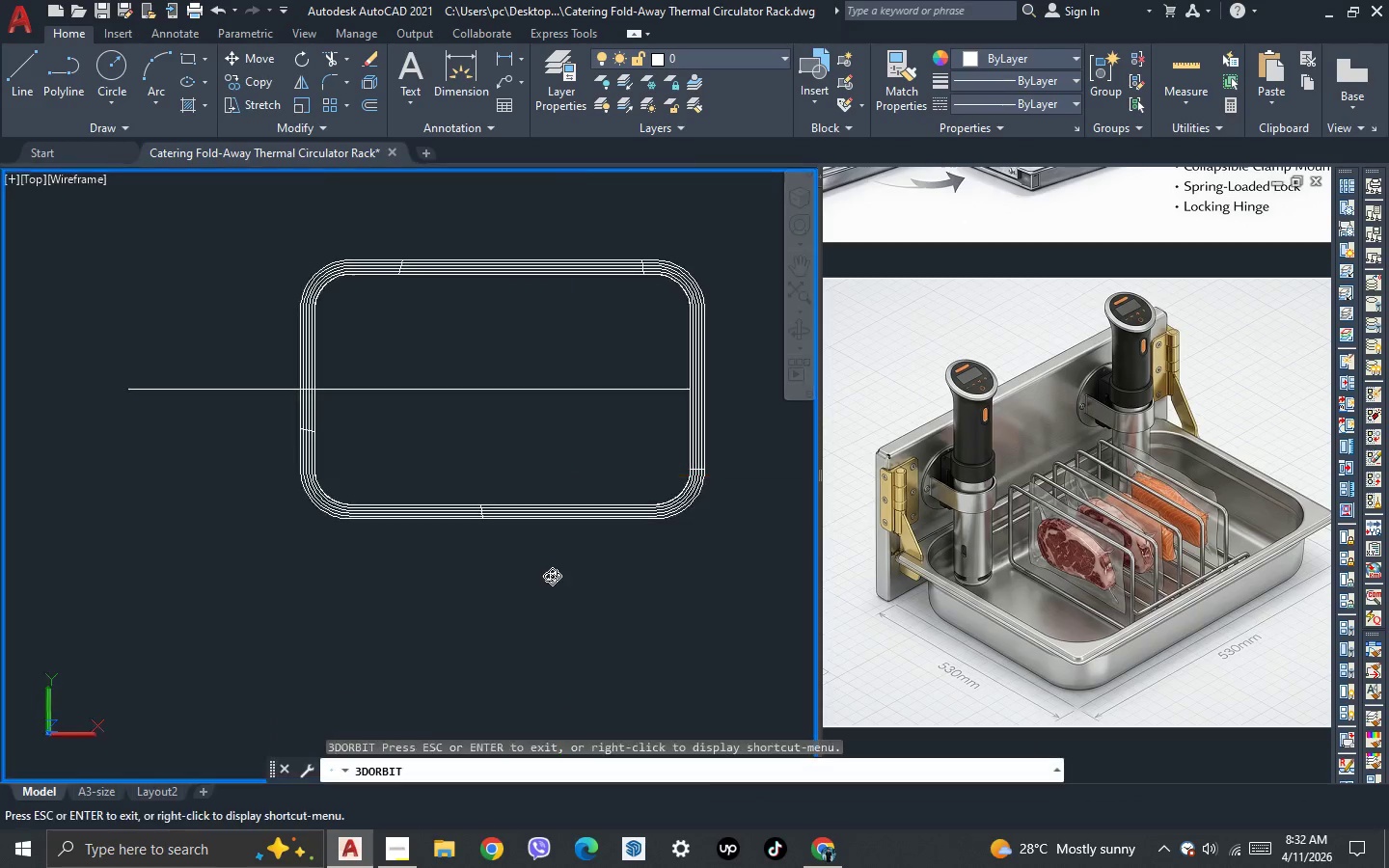 
left_click_drag(start_coordinate=[553, 576], to_coordinate=[575, 466])
 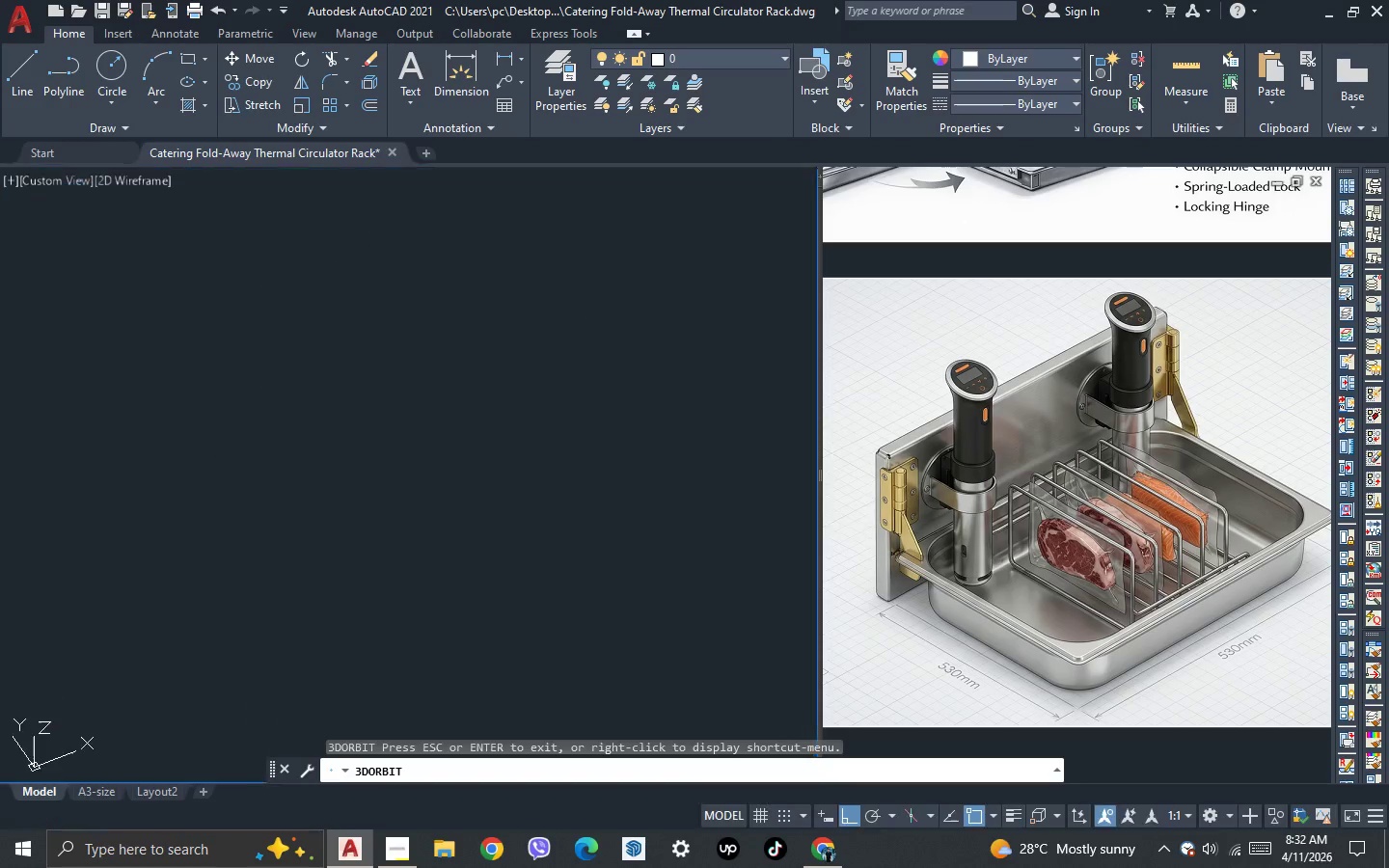 
key(Escape)
 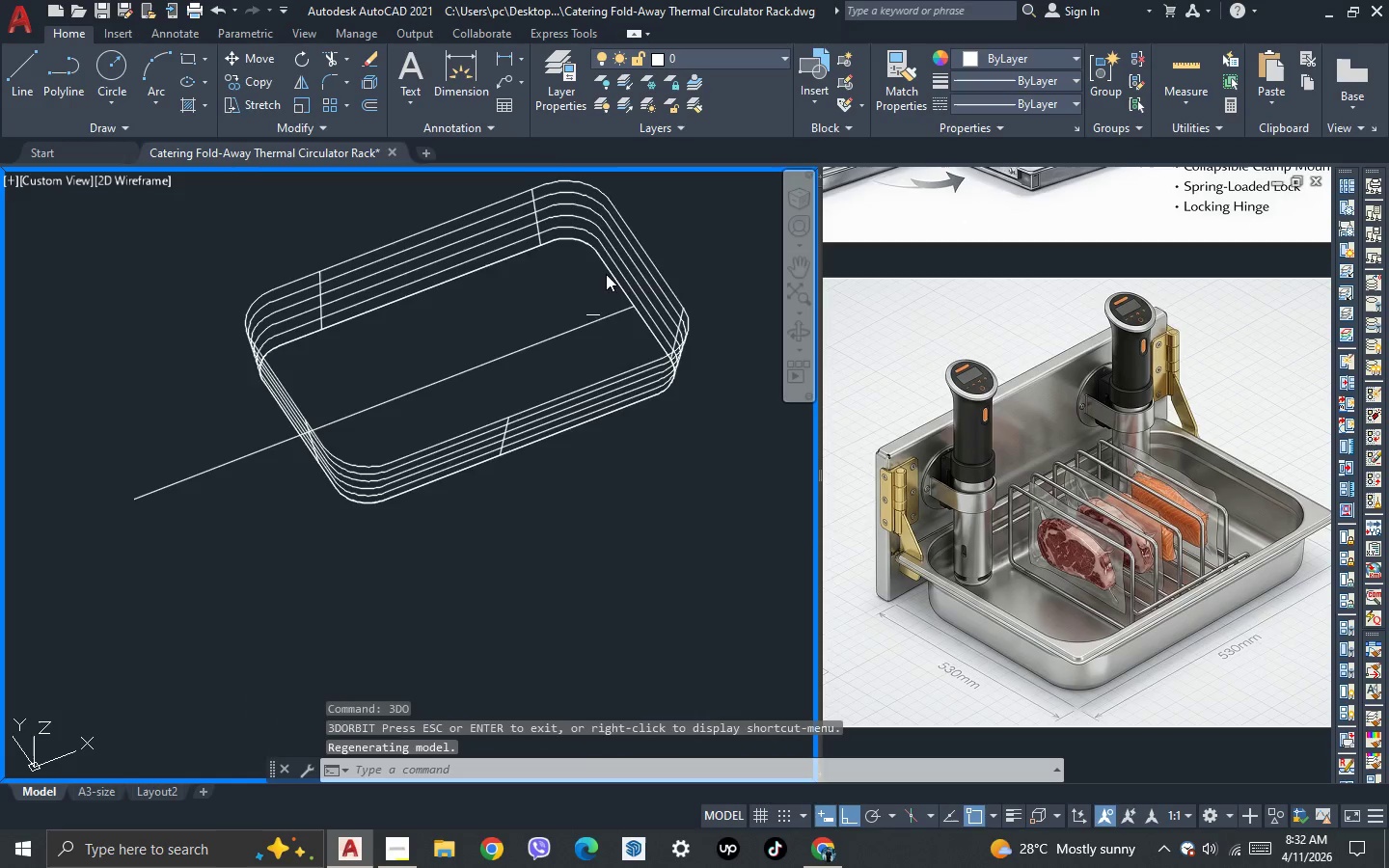 
scroll: coordinate [613, 233], scroll_direction: up, amount: 1.0
 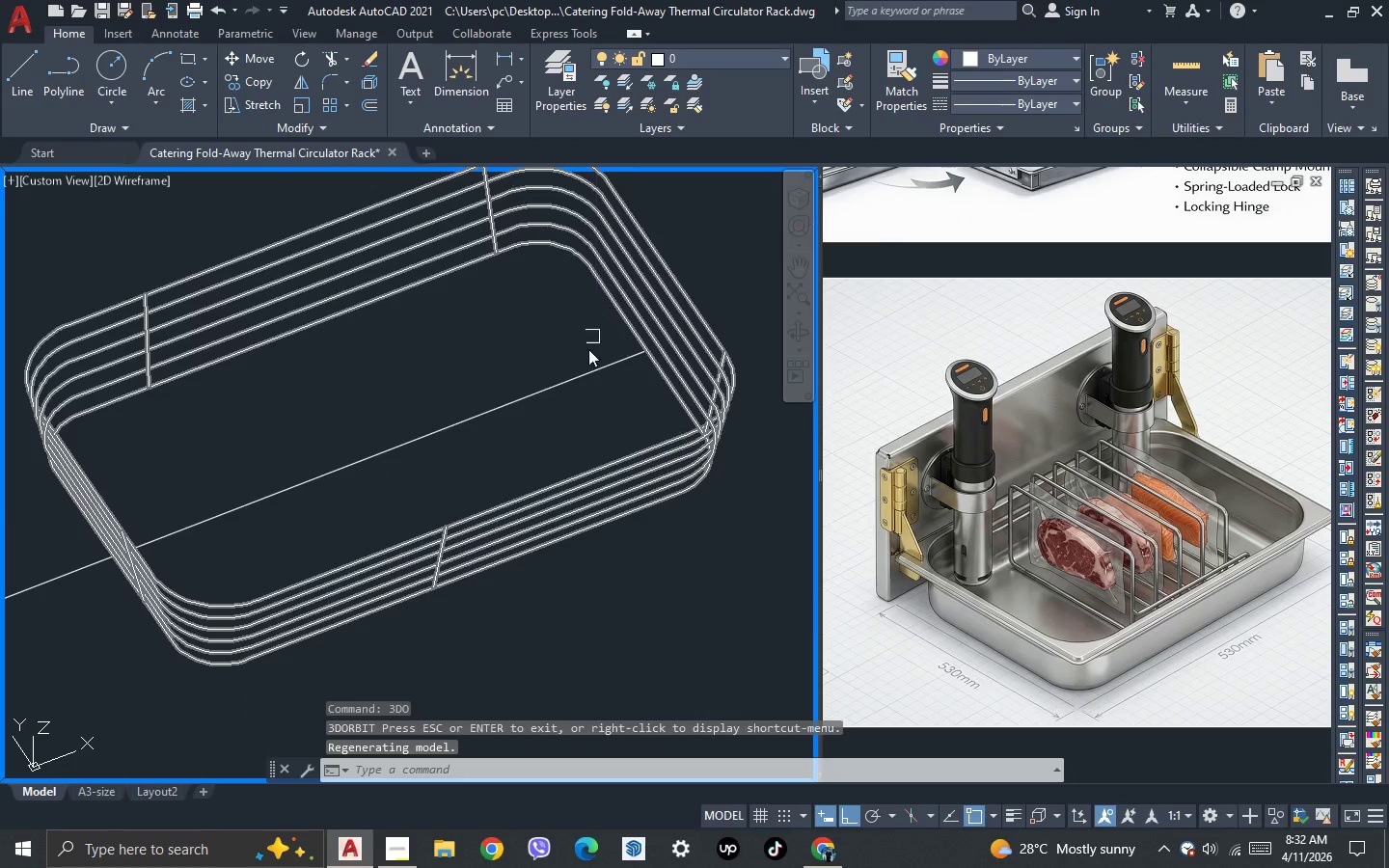 
left_click_drag(start_coordinate=[586, 396], to_coordinate=[580, 385])
 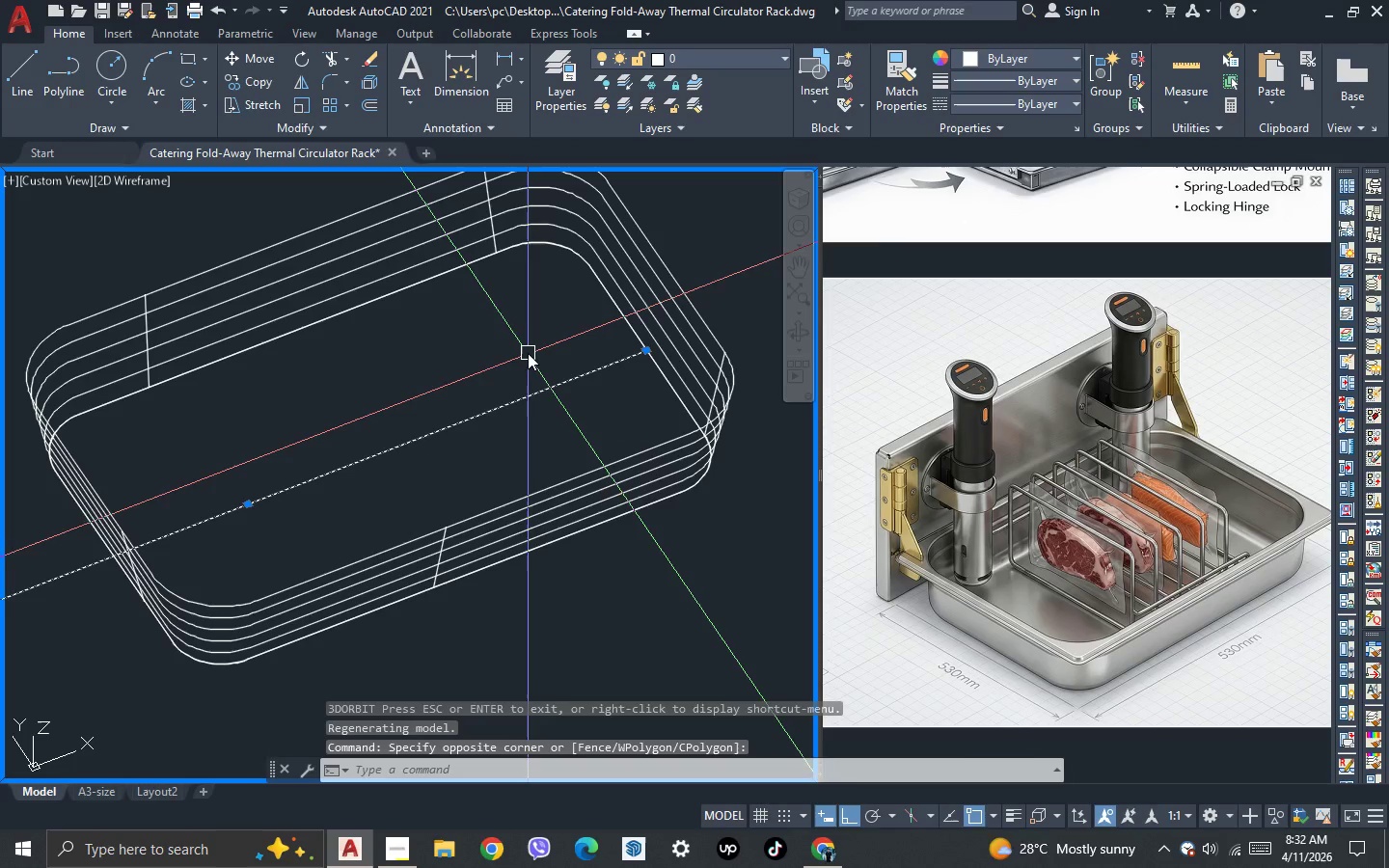 
key(Delete)
 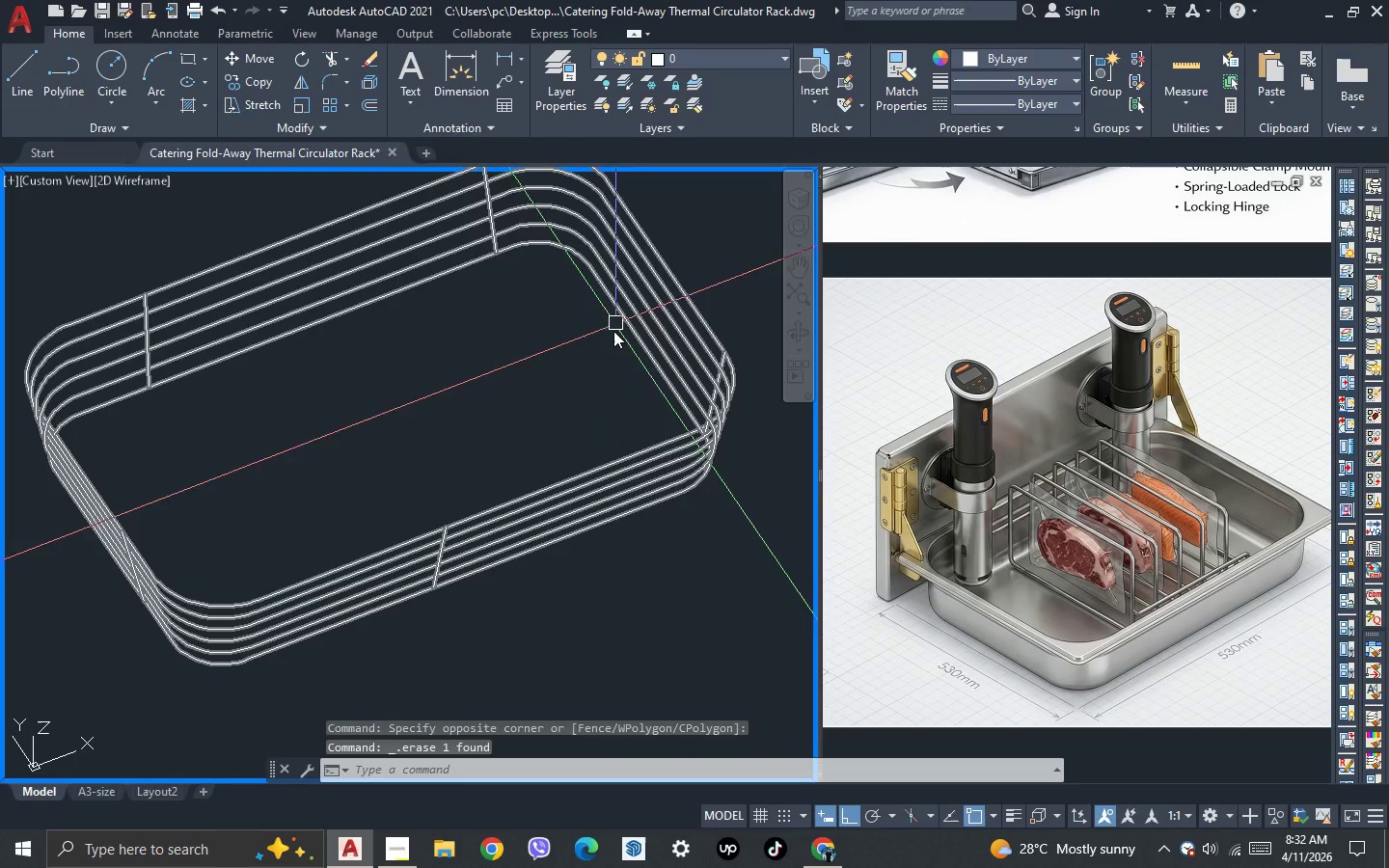 
left_click_drag(start_coordinate=[608, 342], to_coordinate=[608, 312])
 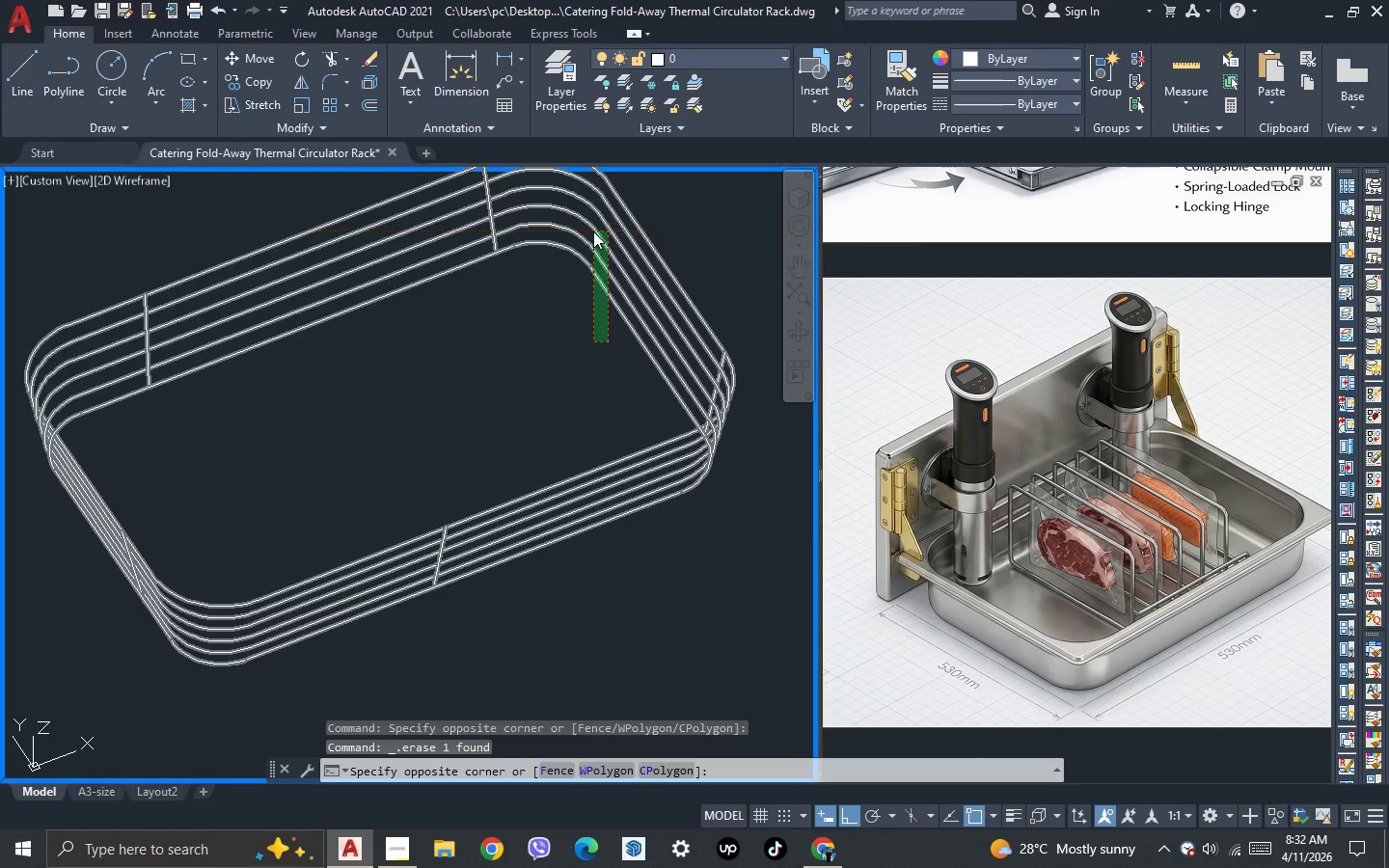 
double_click([593, 231])
 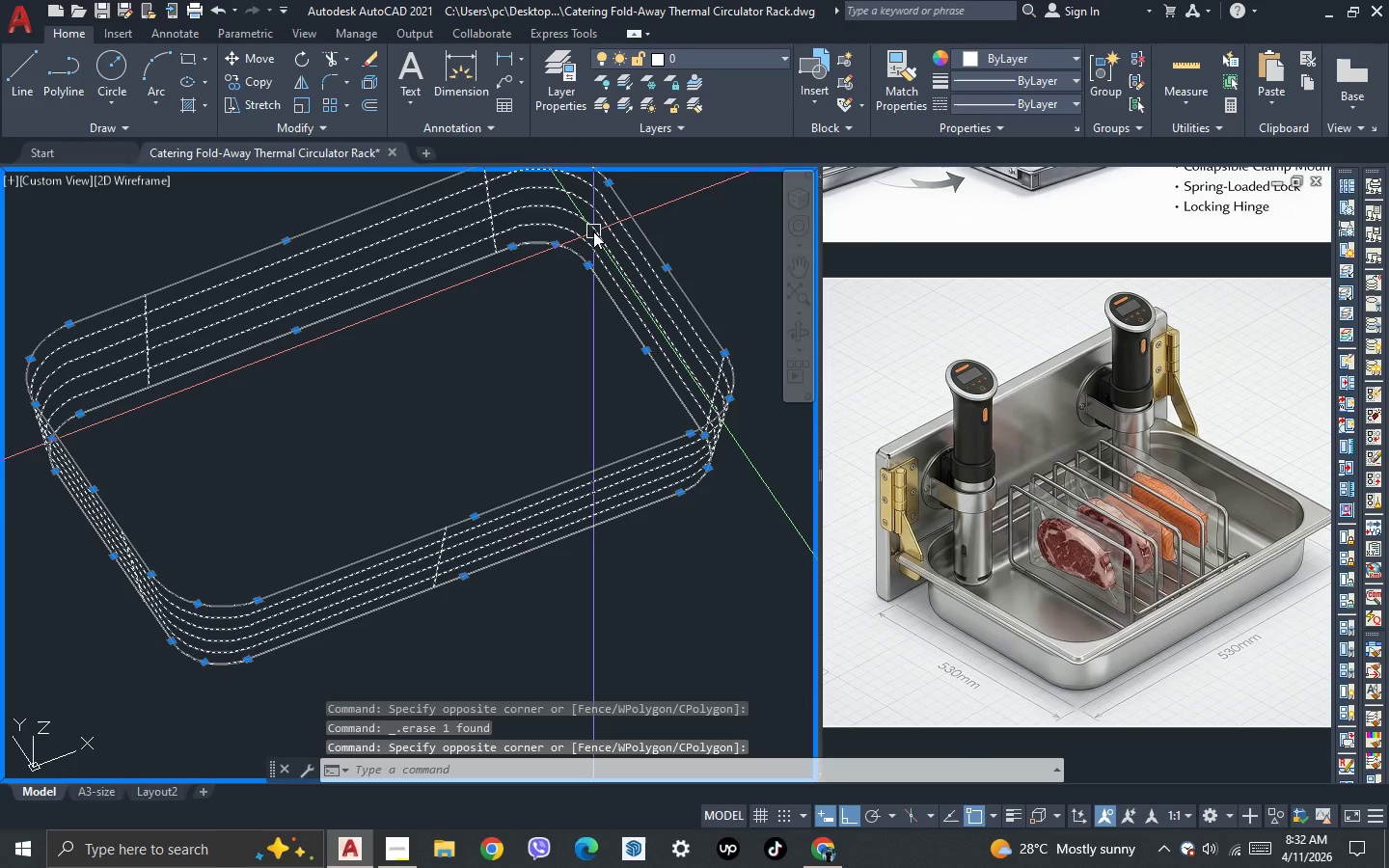 
hold_key(key=ShiftLeft, duration=0.5)
triple_click([593, 231])
 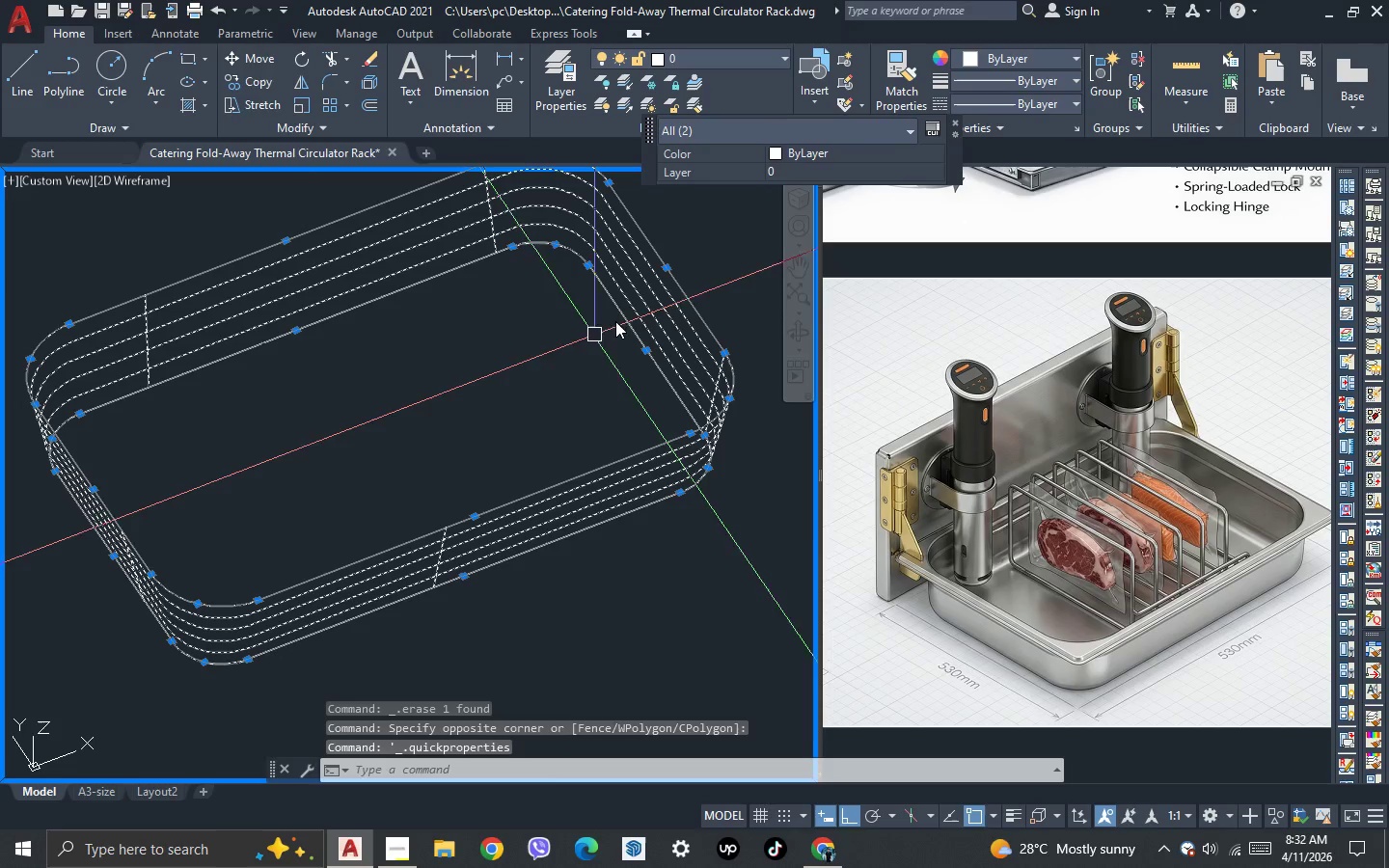 
hold_key(key=ShiftLeft, duration=1.16)
left_click([673, 255])
 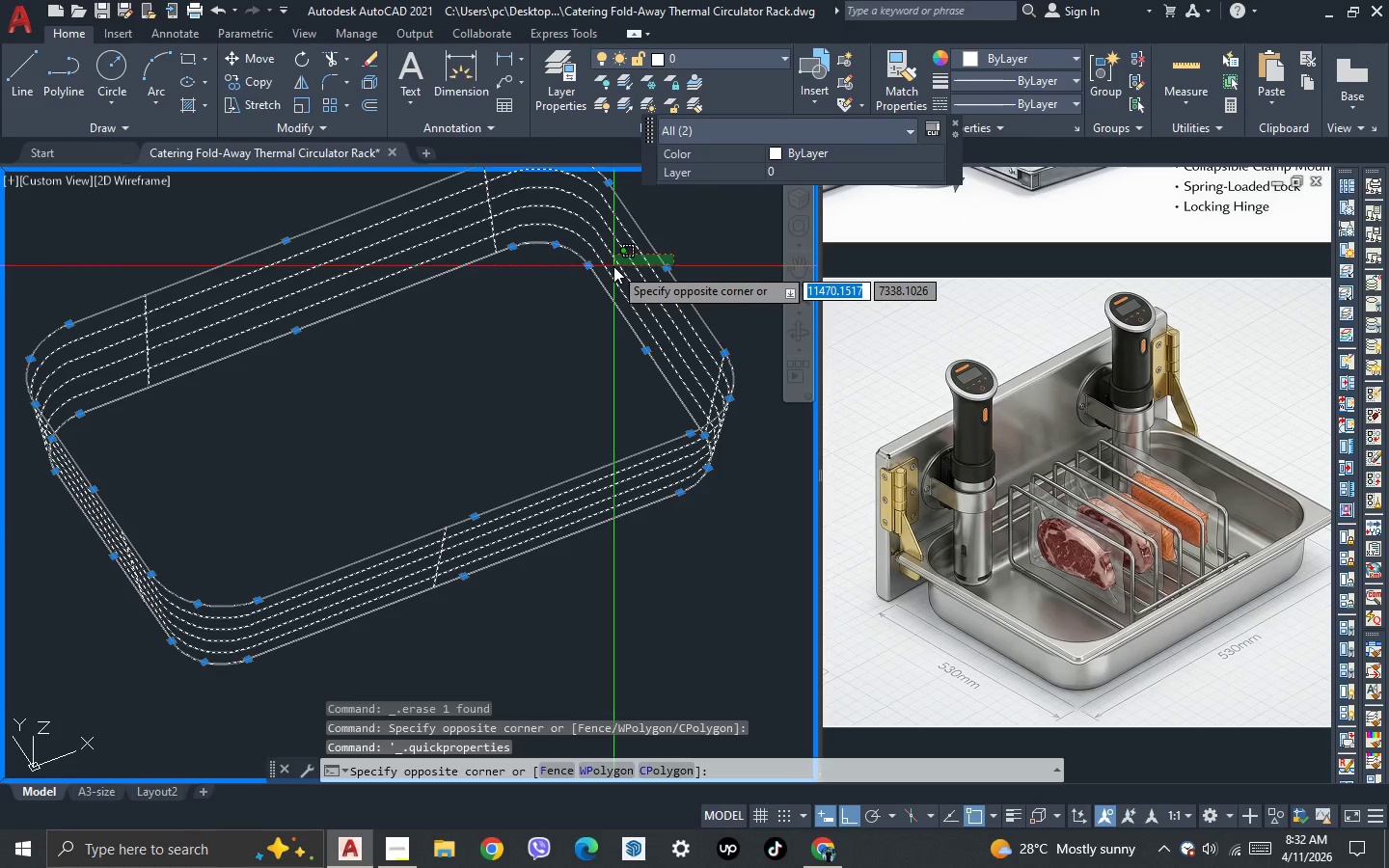 
left_click([613, 266])
 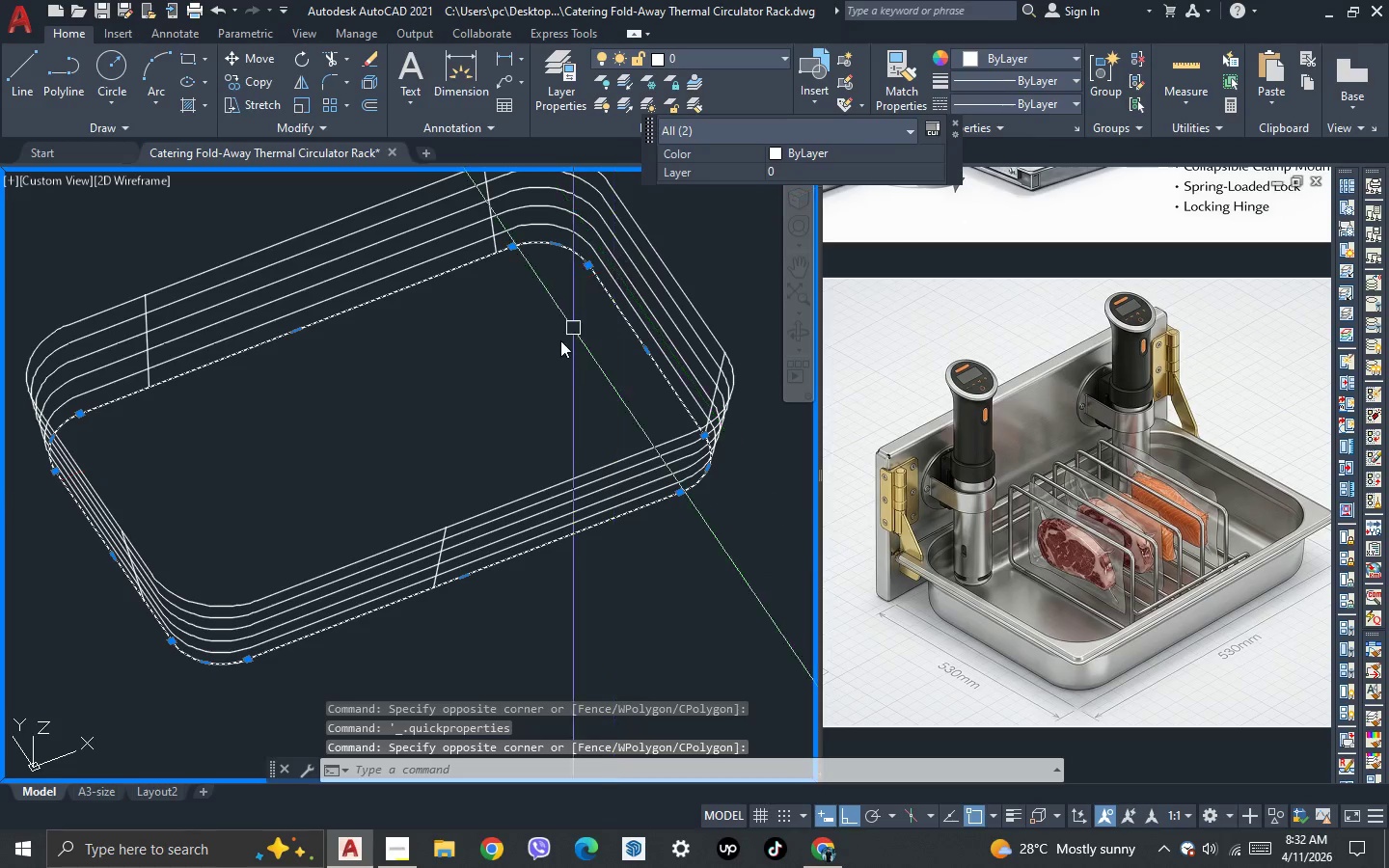 
key(O)
 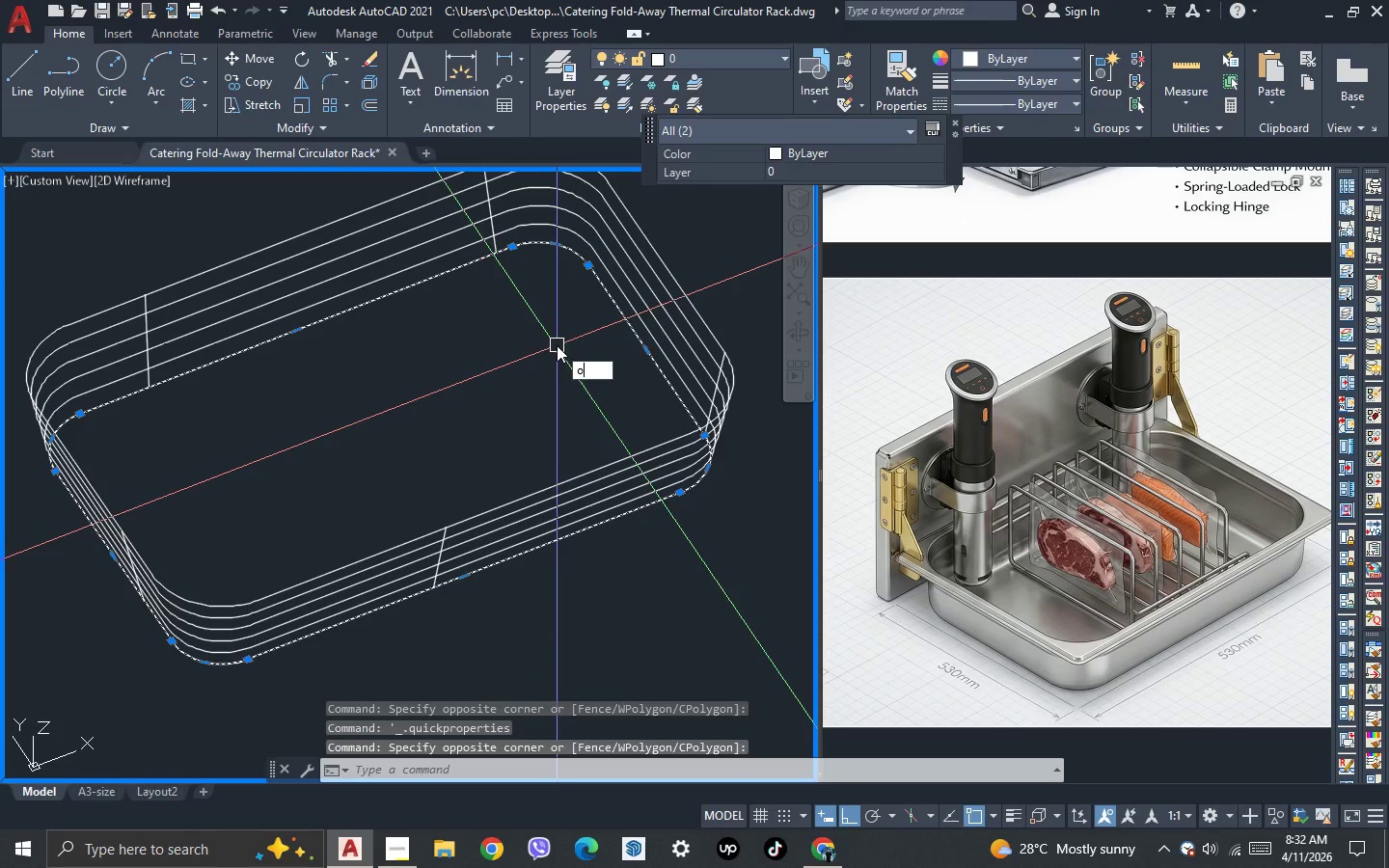 
key(Enter)
 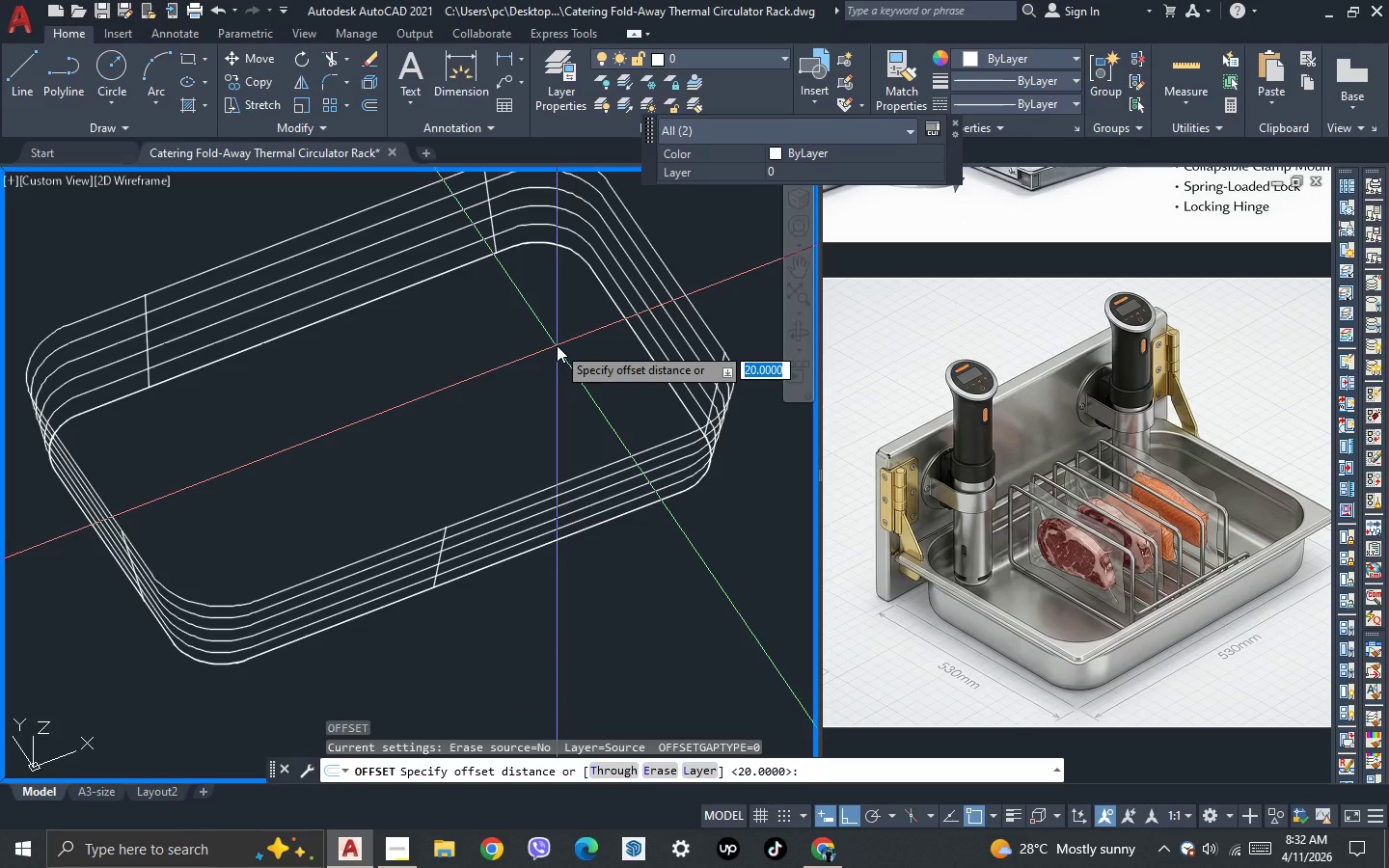 
key(2)
 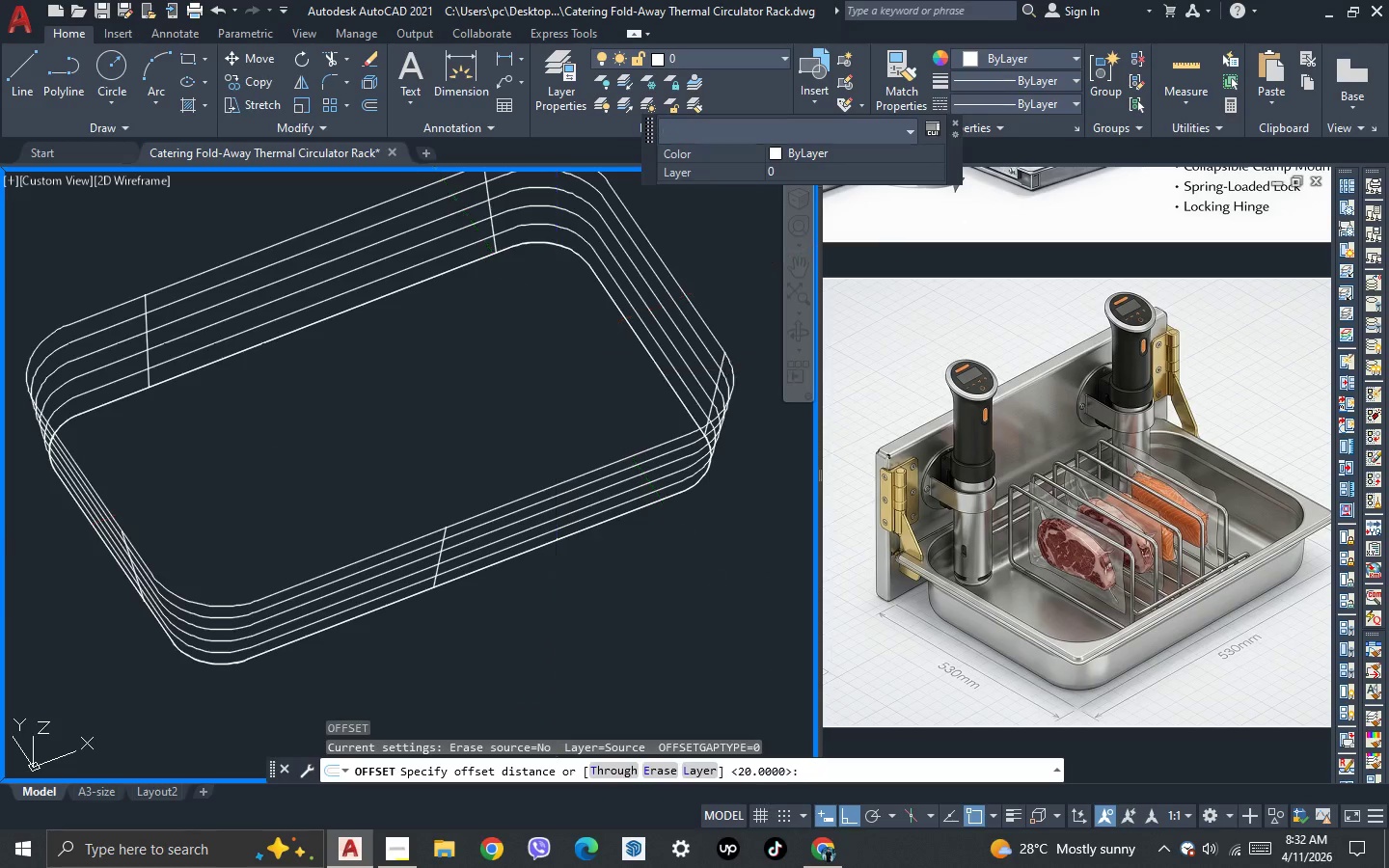 
key(Space)
 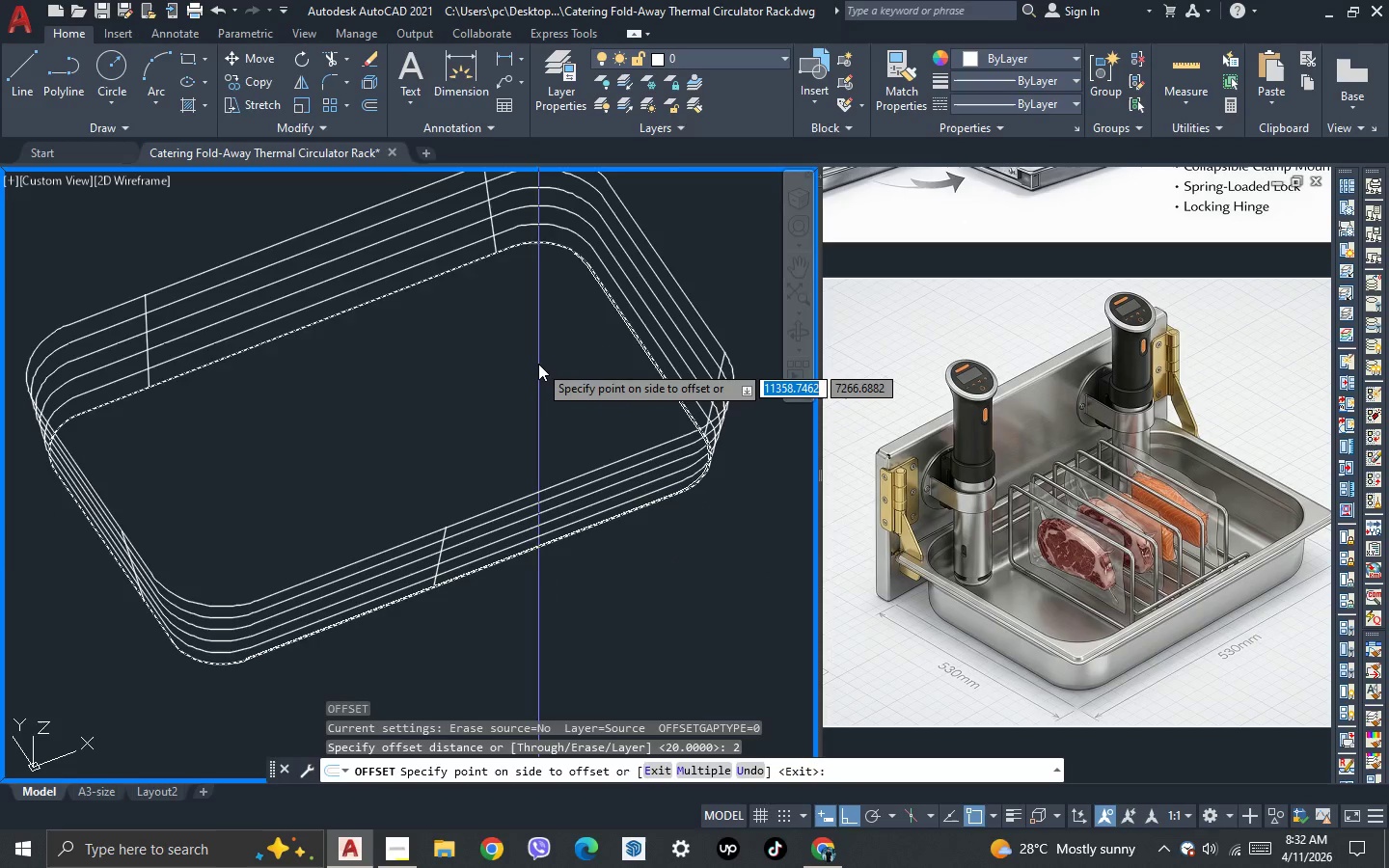 
left_click([538, 364])
 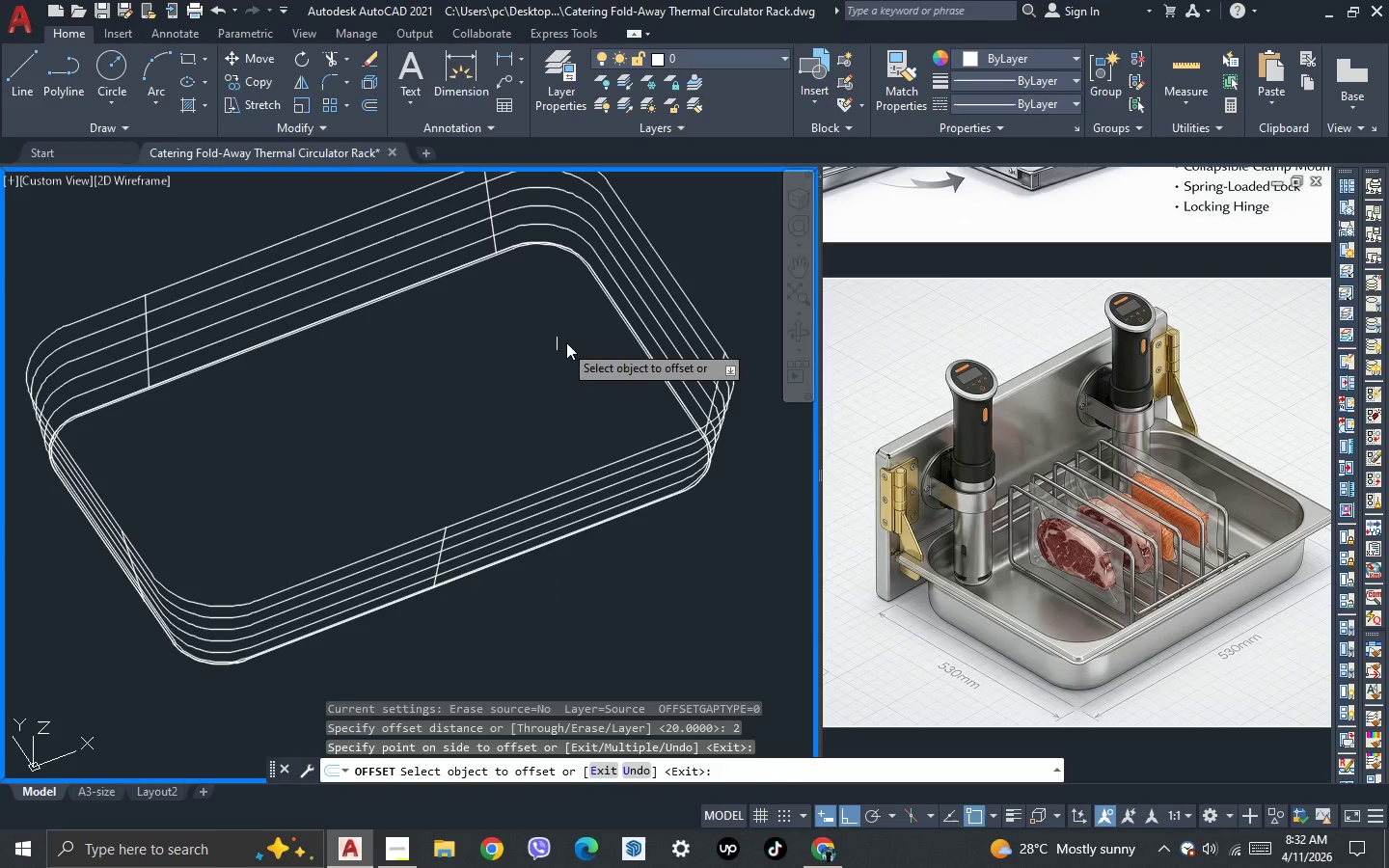 
key(Escape)
 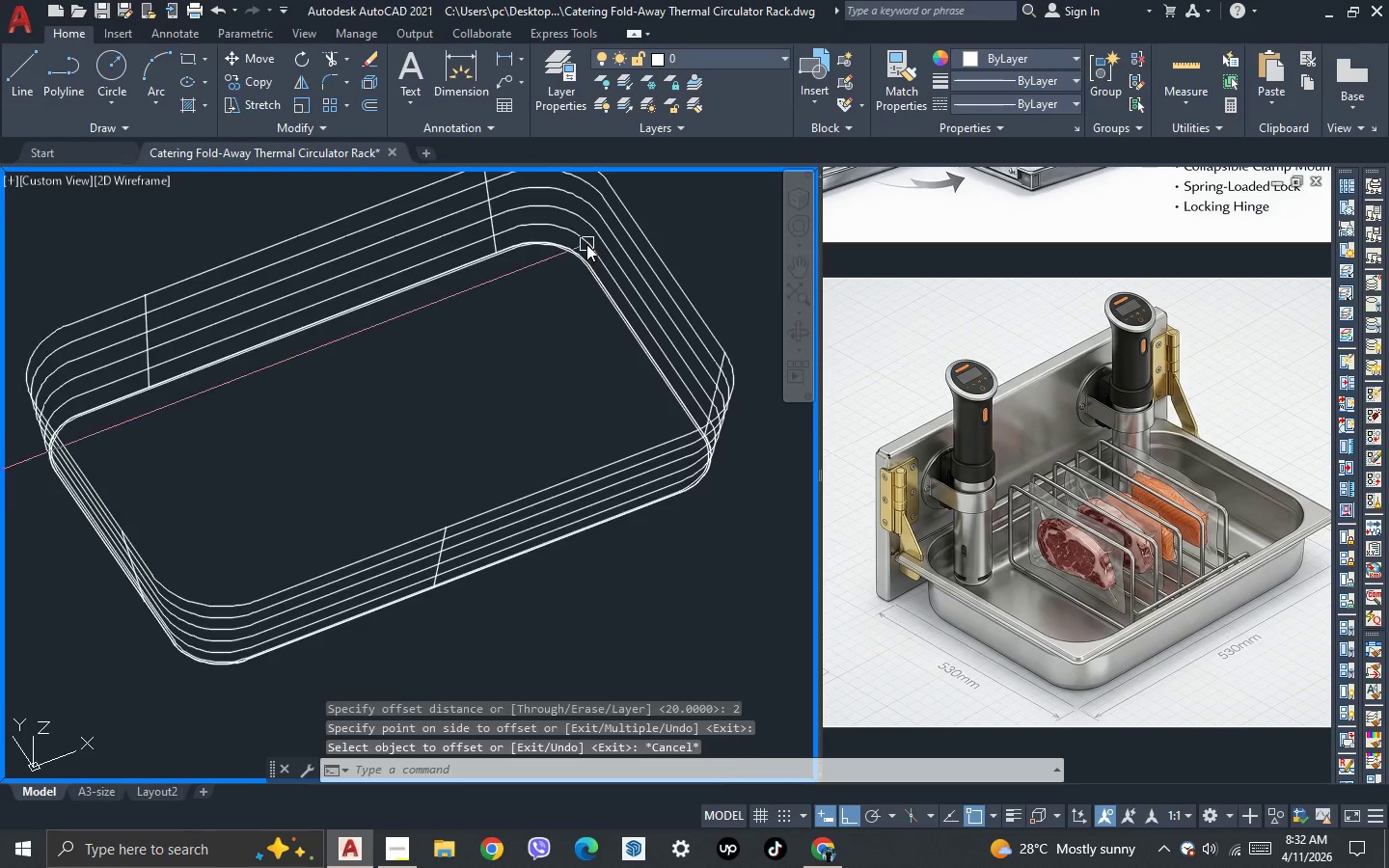 
scroll: coordinate [586, 244], scroll_direction: up, amount: 3.0
 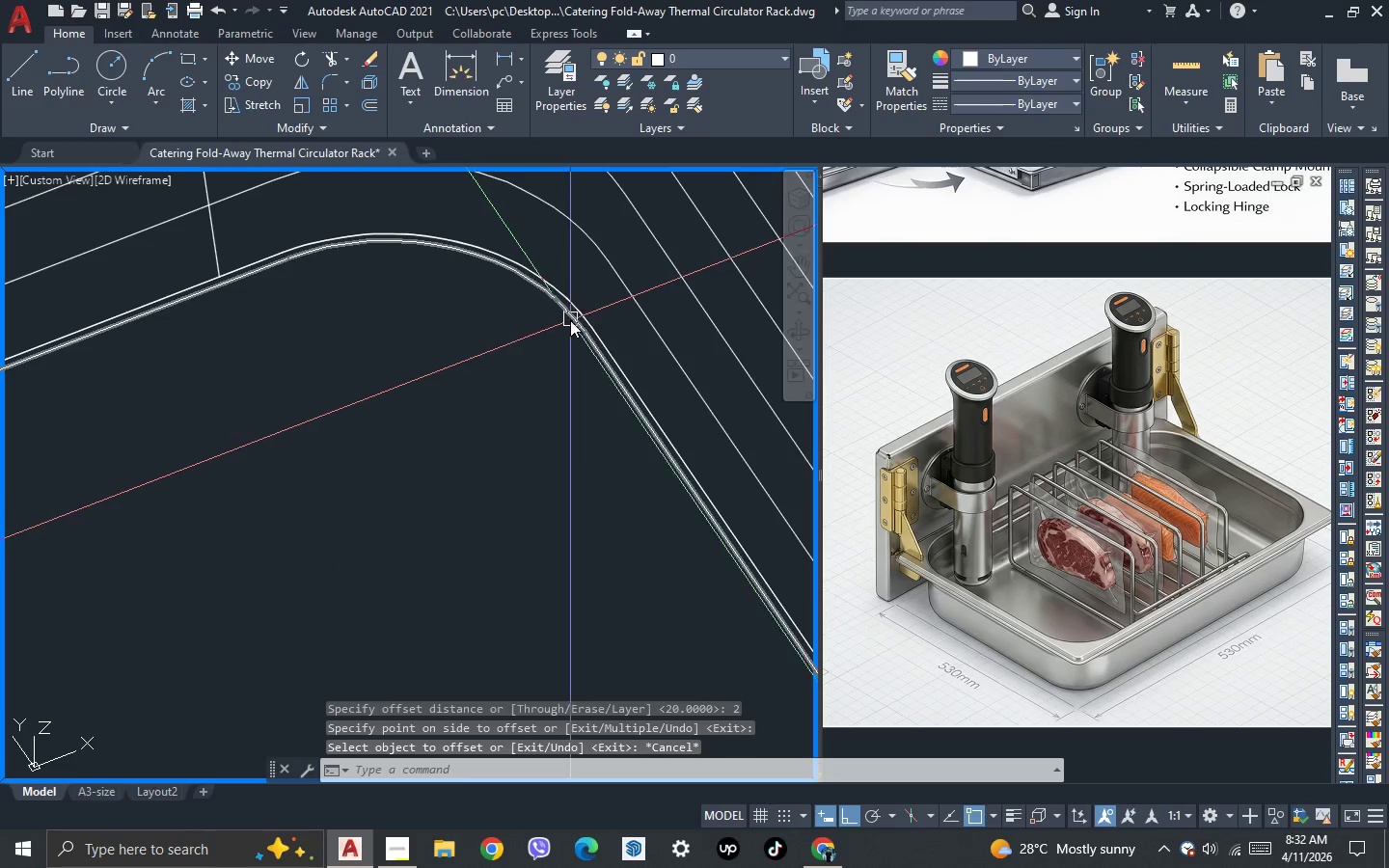 
left_click([568, 323])
 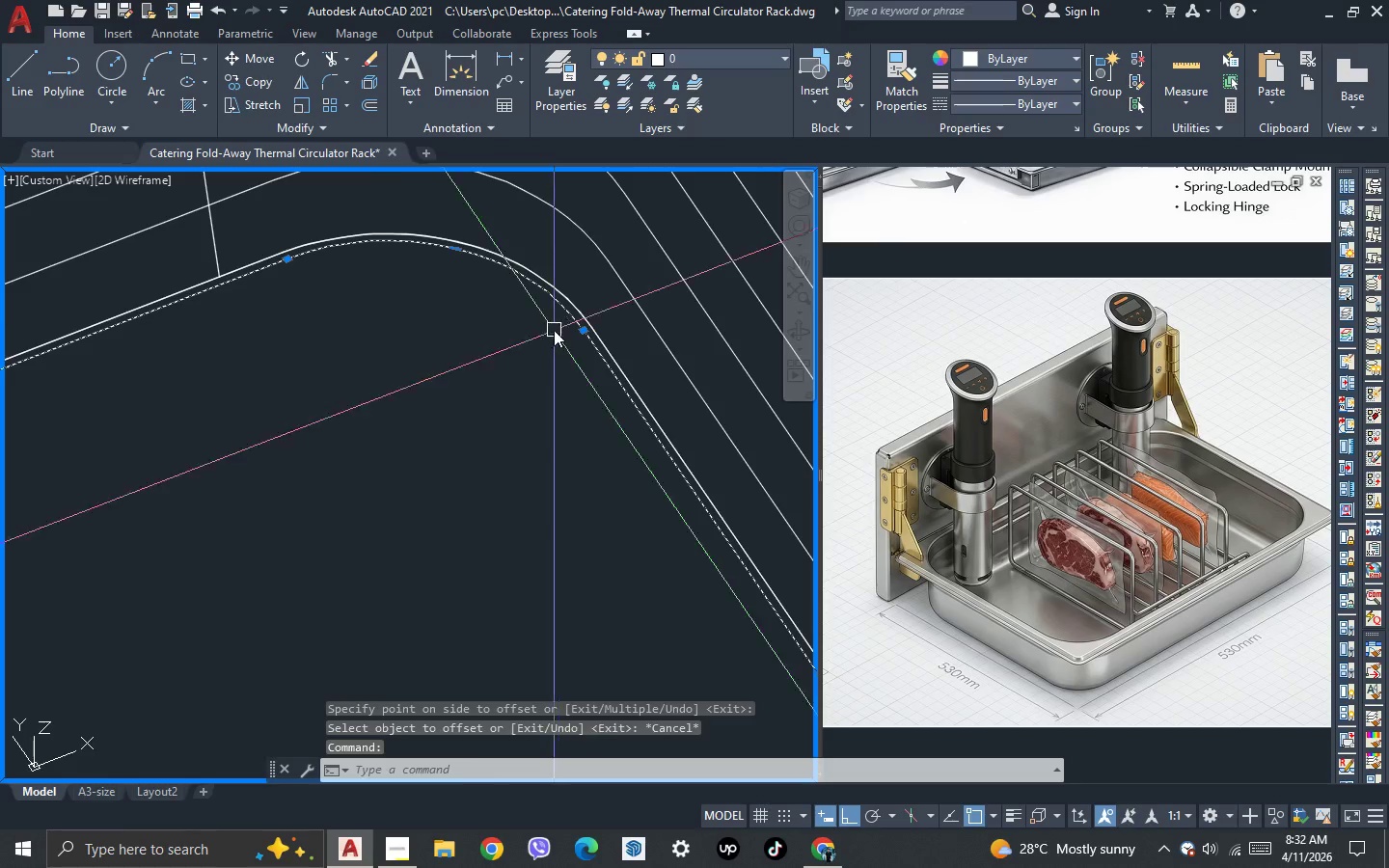 
scroll: coordinate [548, 338], scroll_direction: down, amount: 2.0
 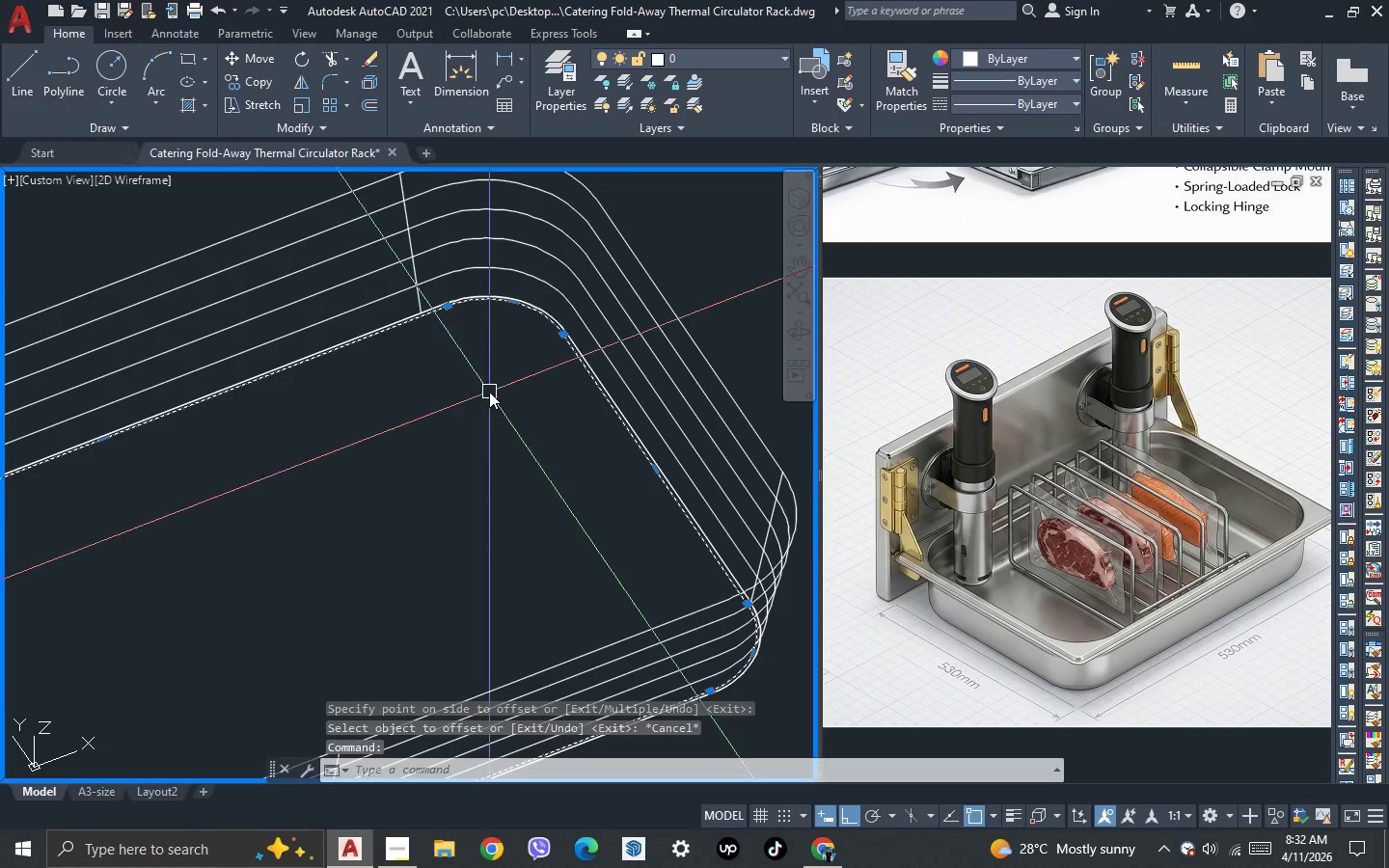 
key(M)
 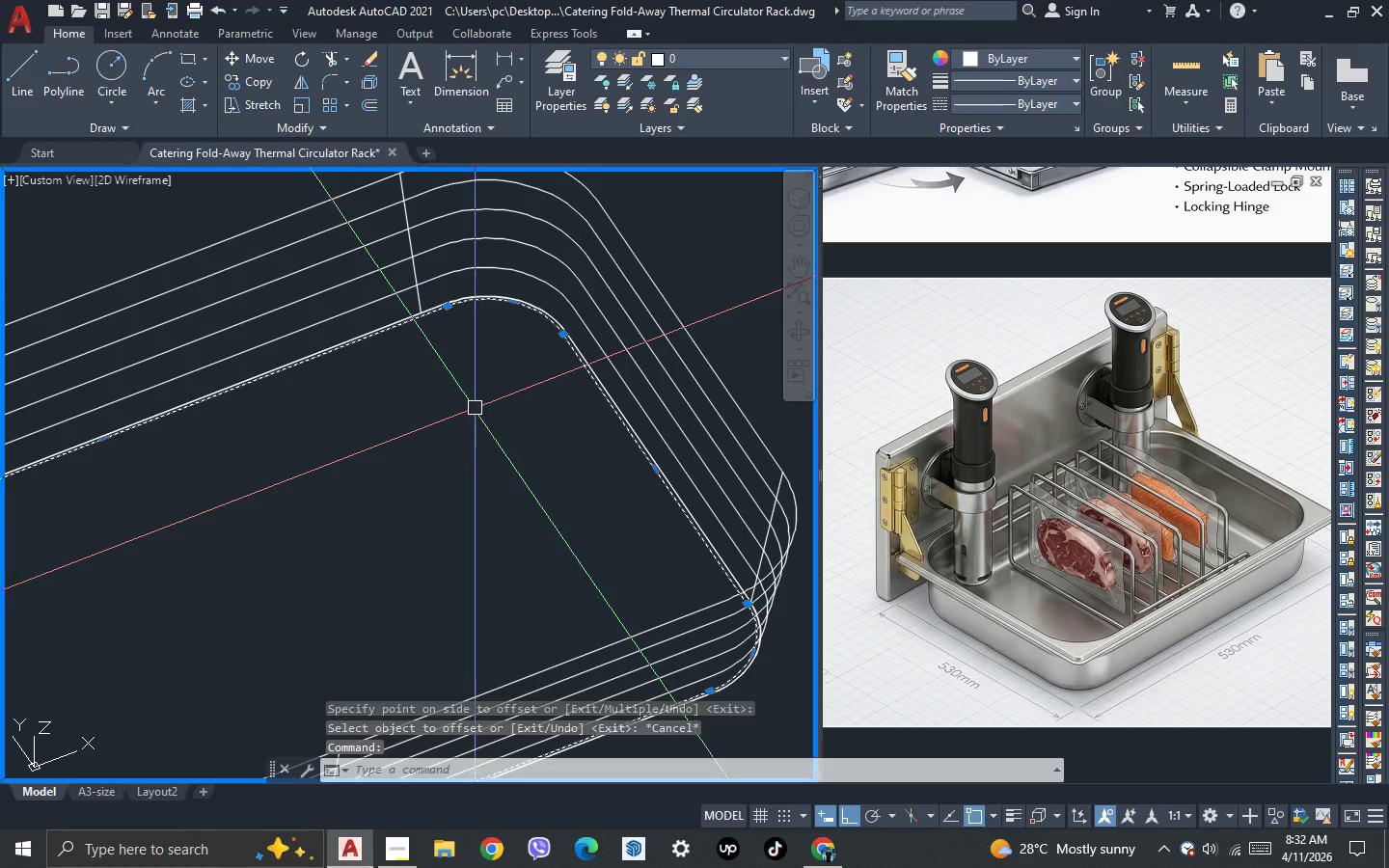 
key(Space)
 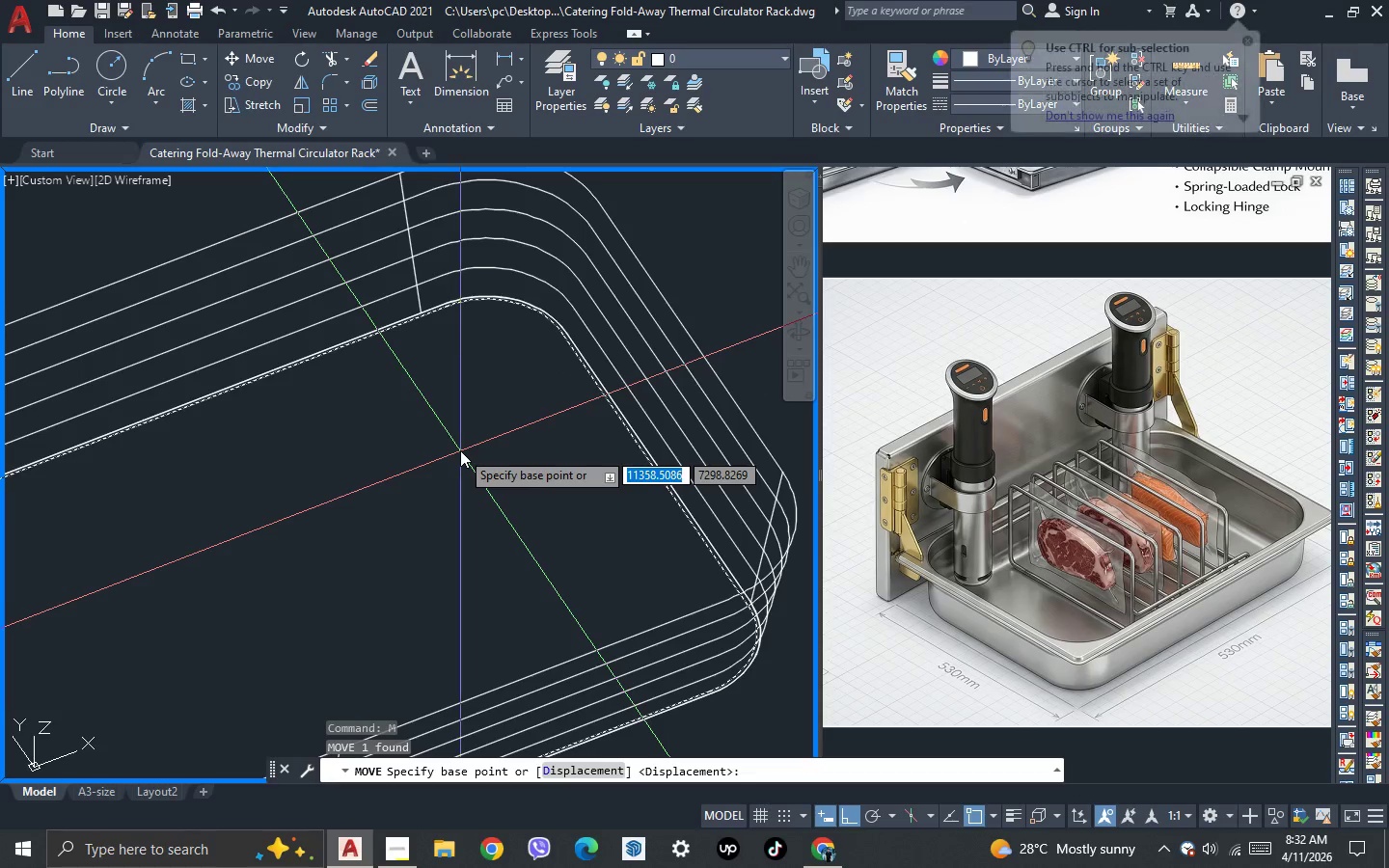 
scroll: coordinate [460, 450], scroll_direction: up, amount: 1.0
 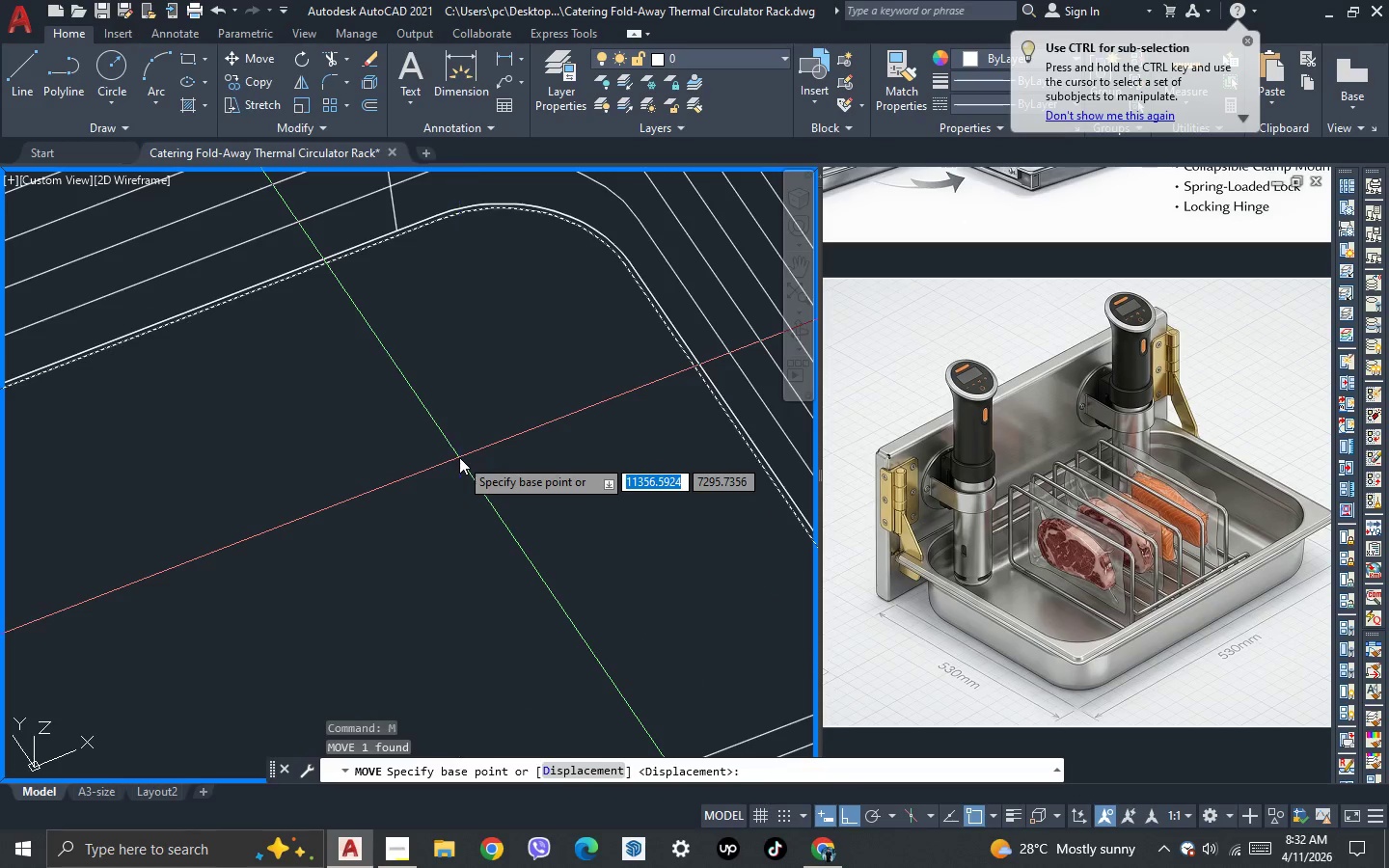 
left_click([459, 457])
 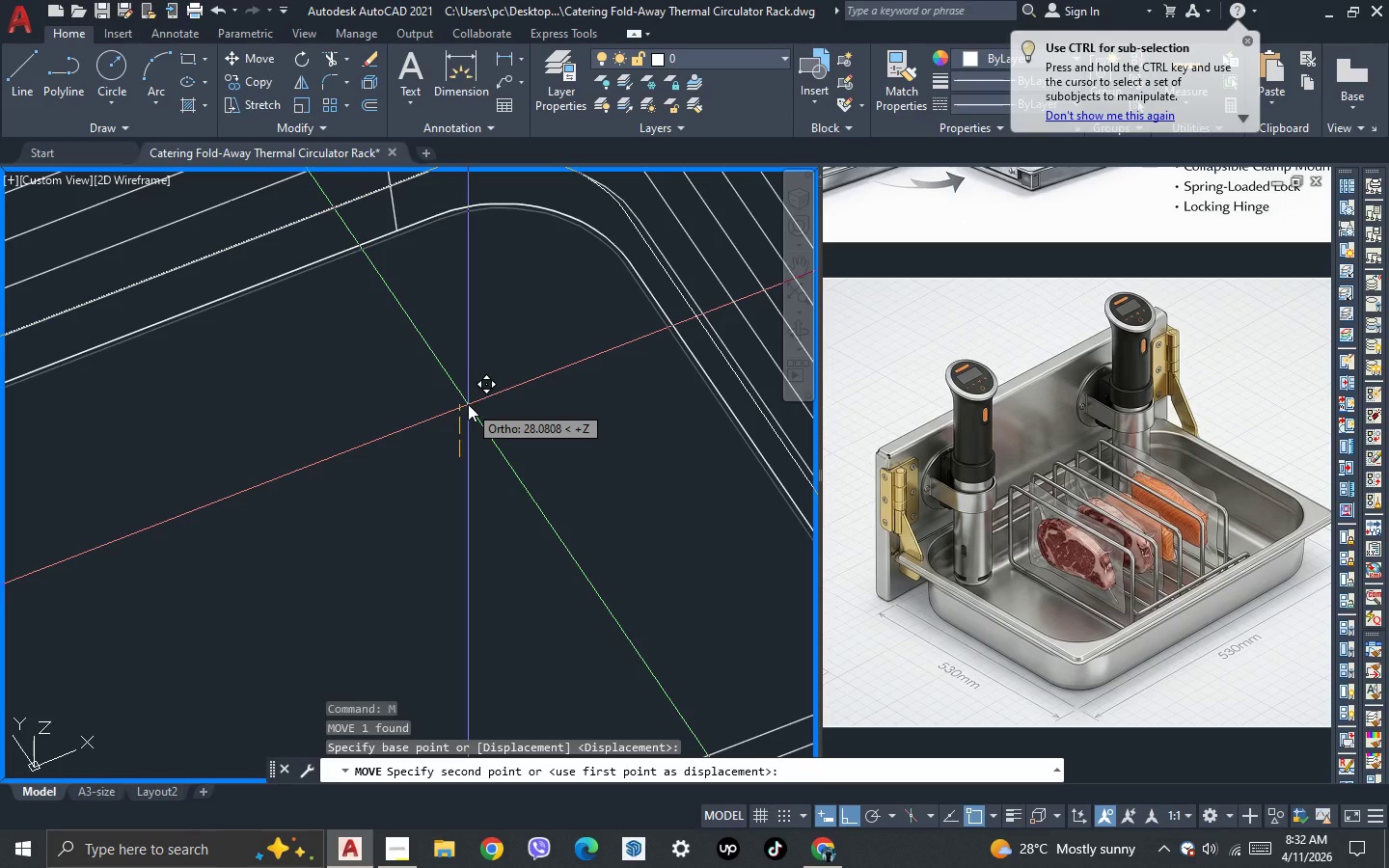 
key(2)
 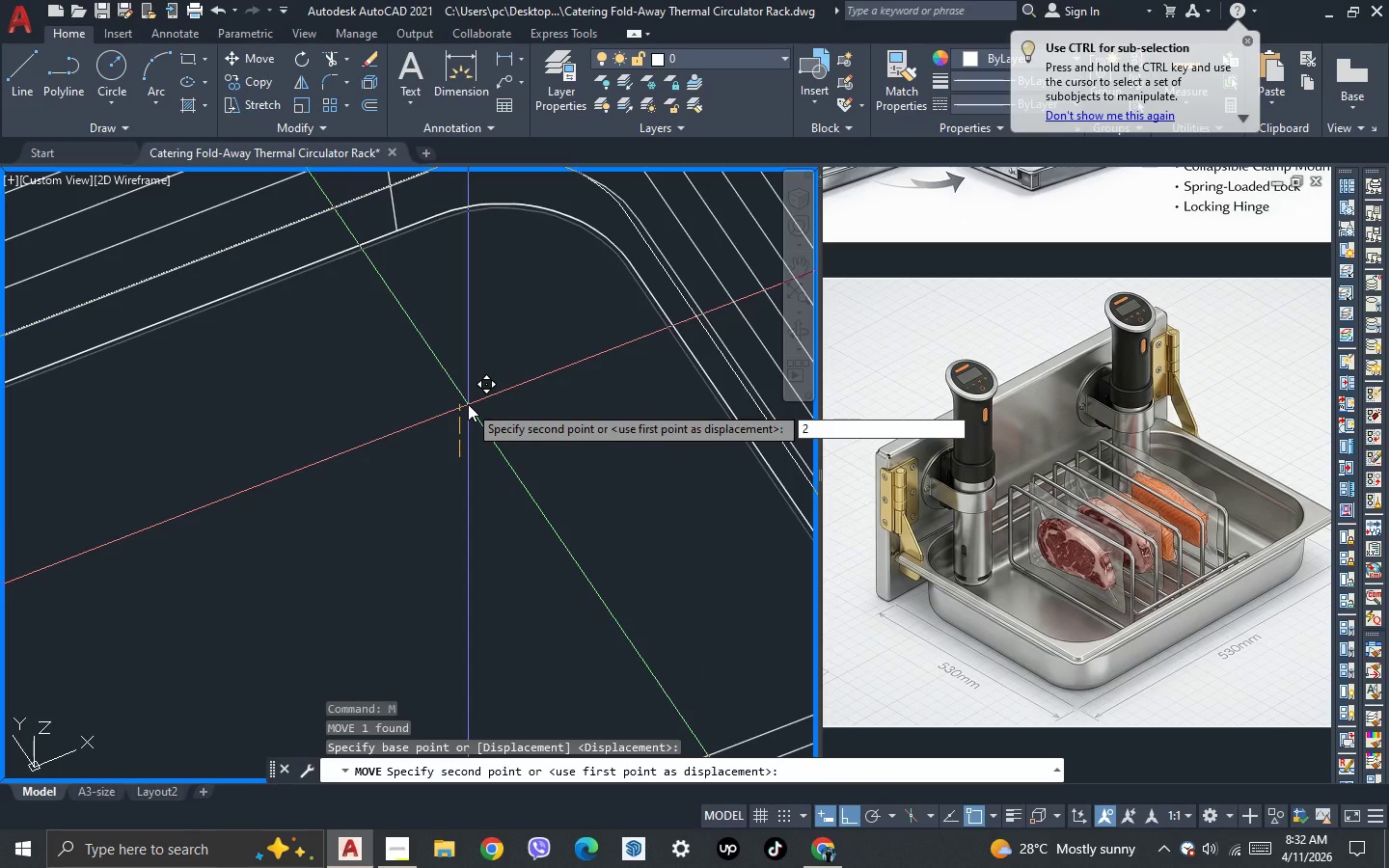 
key(Space)
 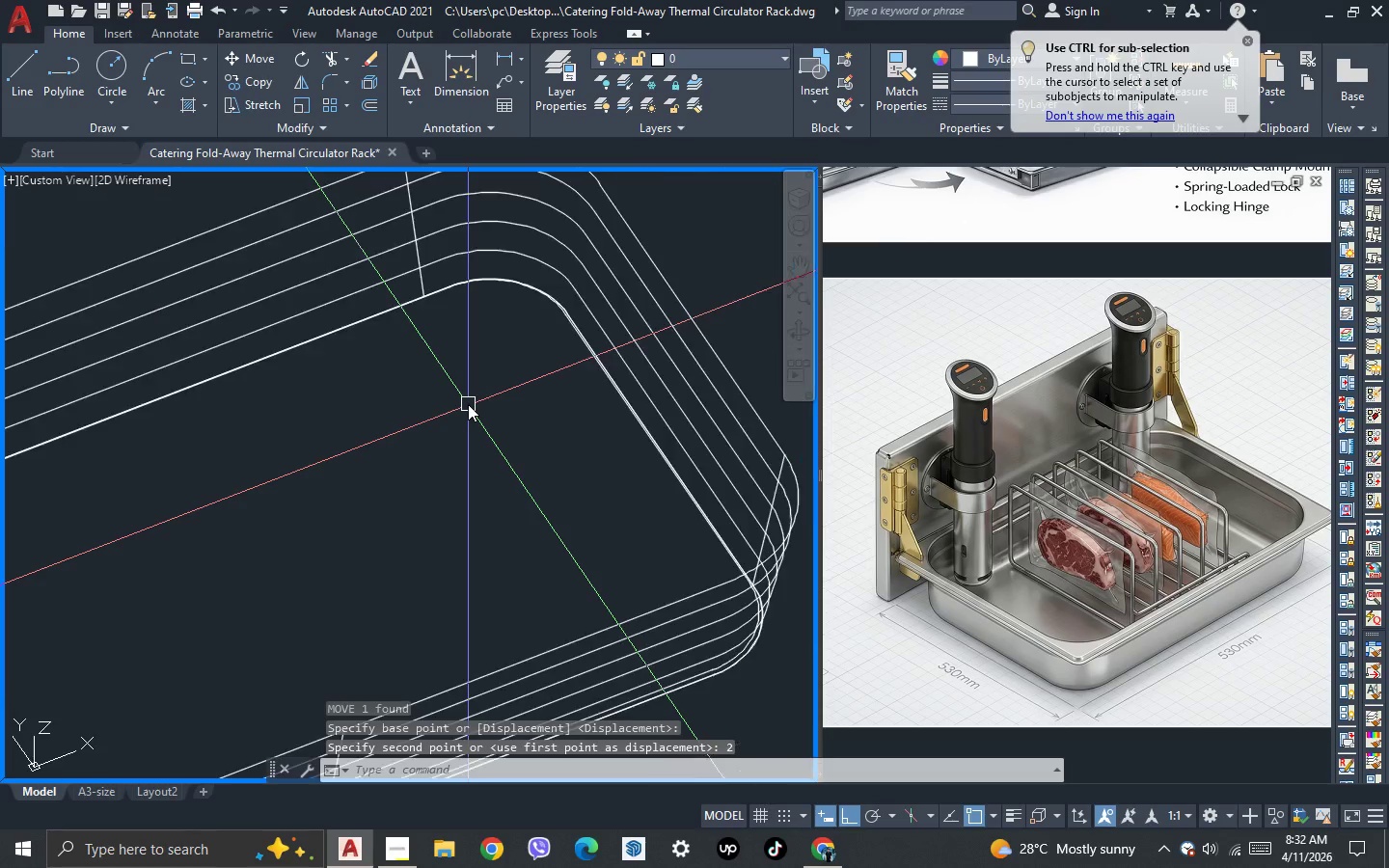 
scroll: coordinate [571, 323], scroll_direction: up, amount: 2.0
 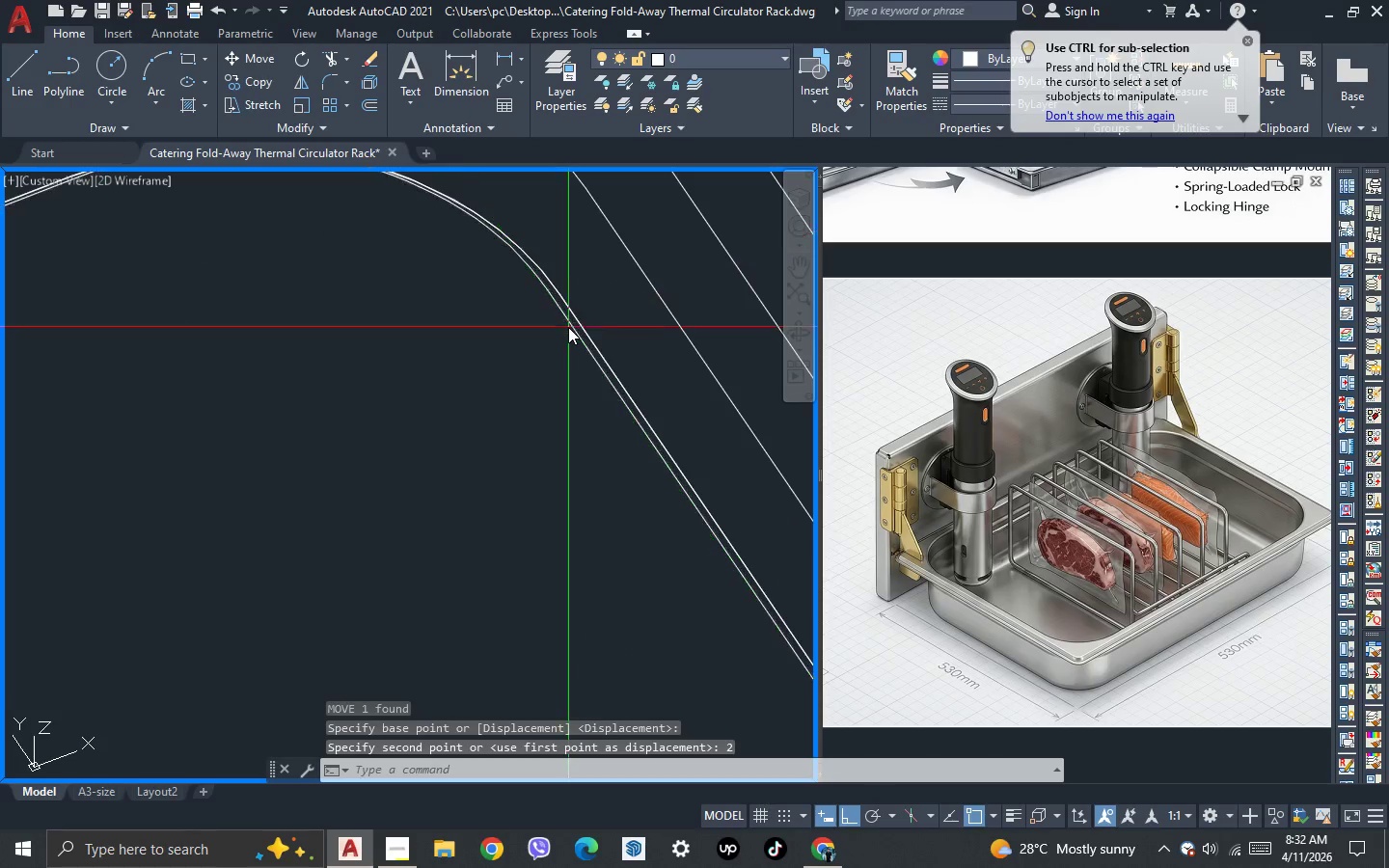 
left_click([568, 327])
 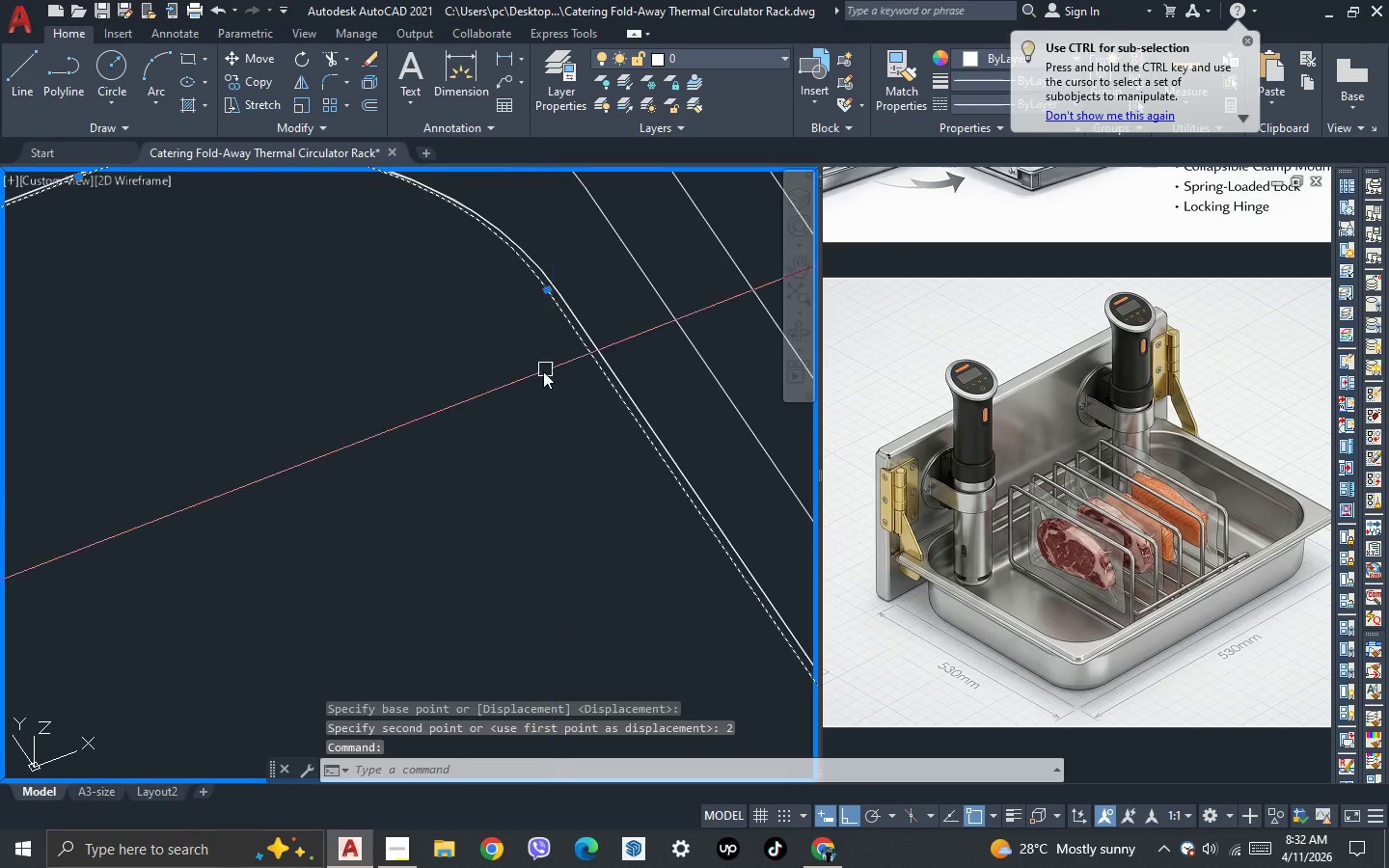 
scroll: coordinate [535, 387], scroll_direction: down, amount: 3.0
 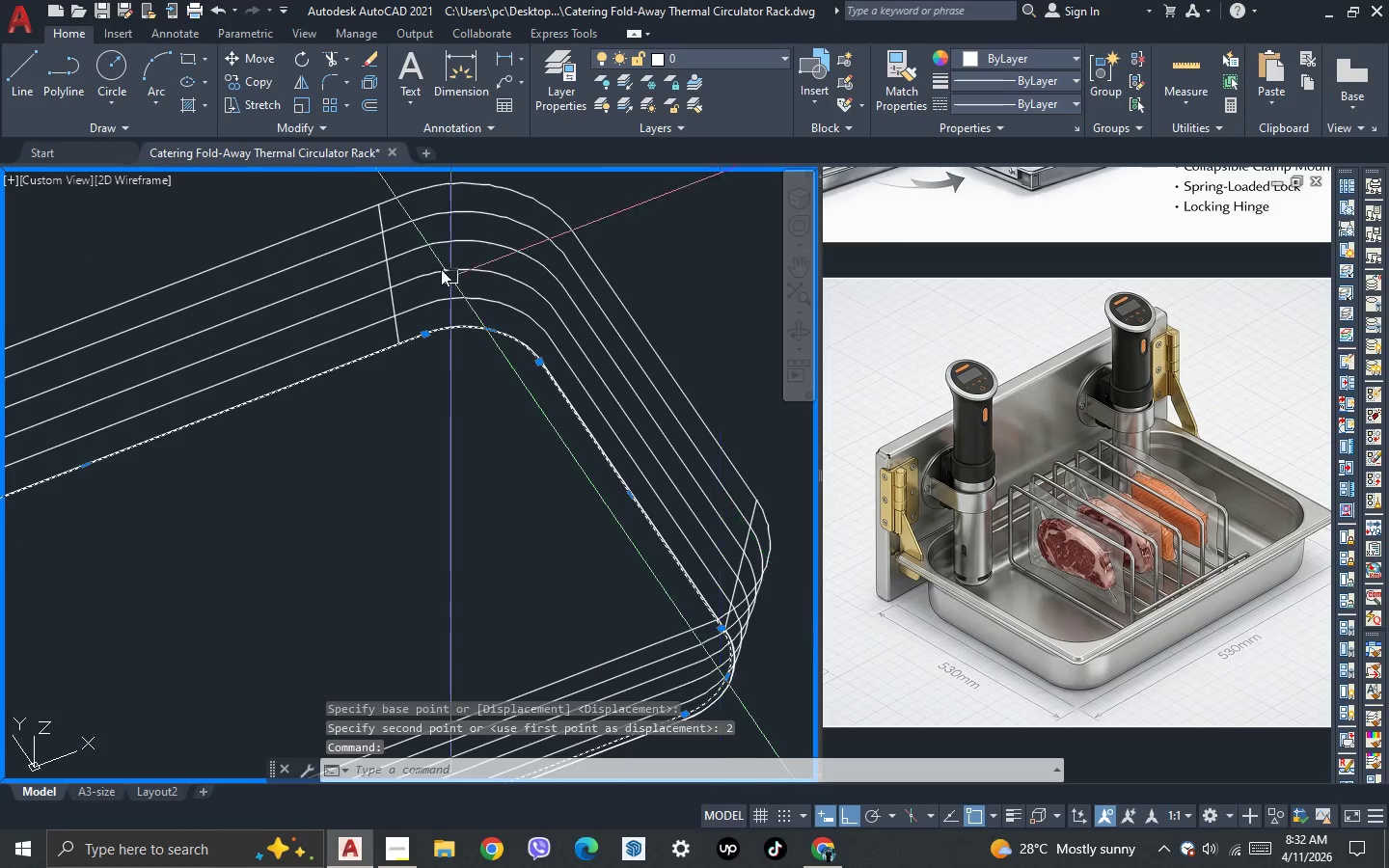 
type(ext )
 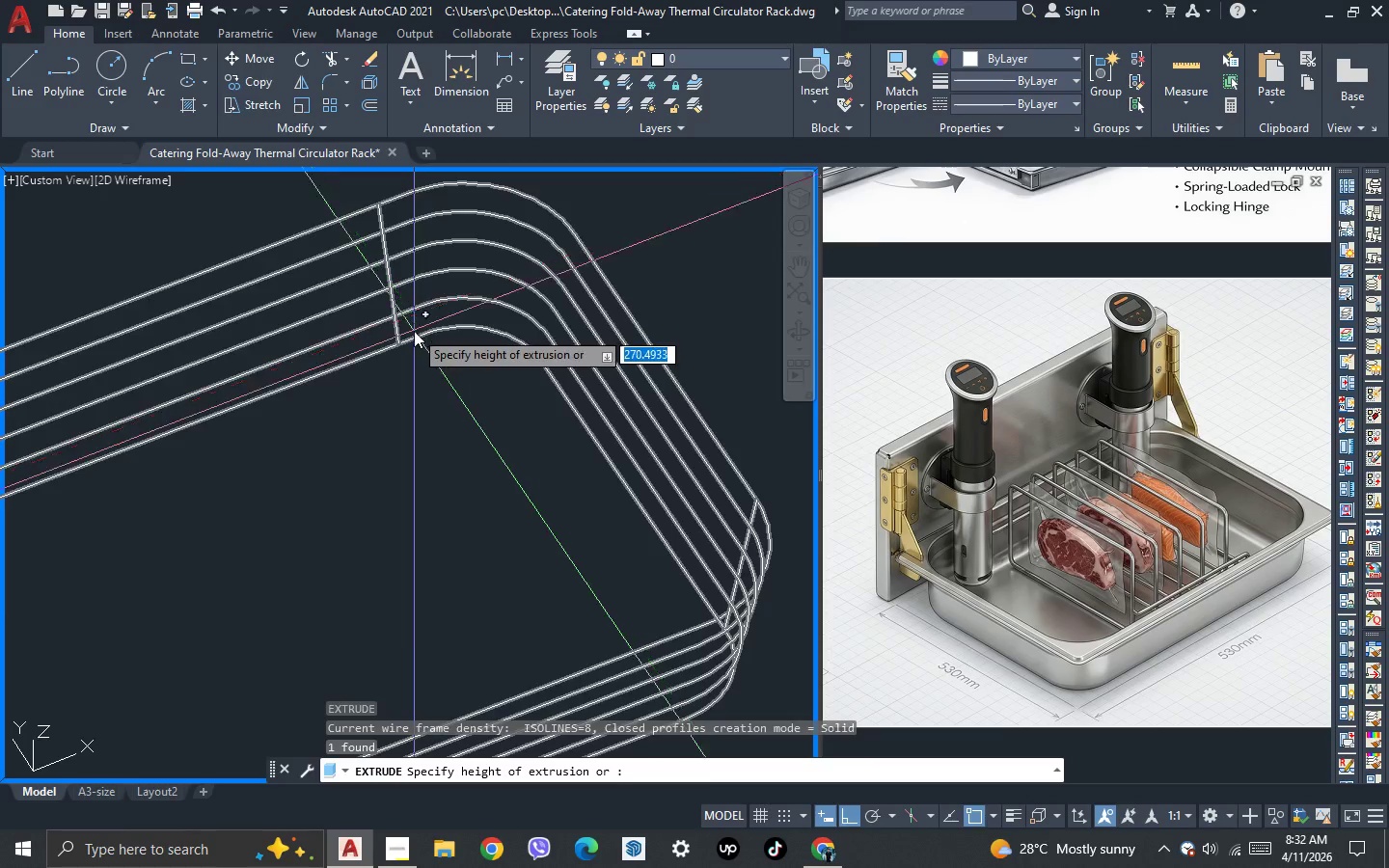 
scroll: coordinate [415, 342], scroll_direction: down, amount: 2.0
 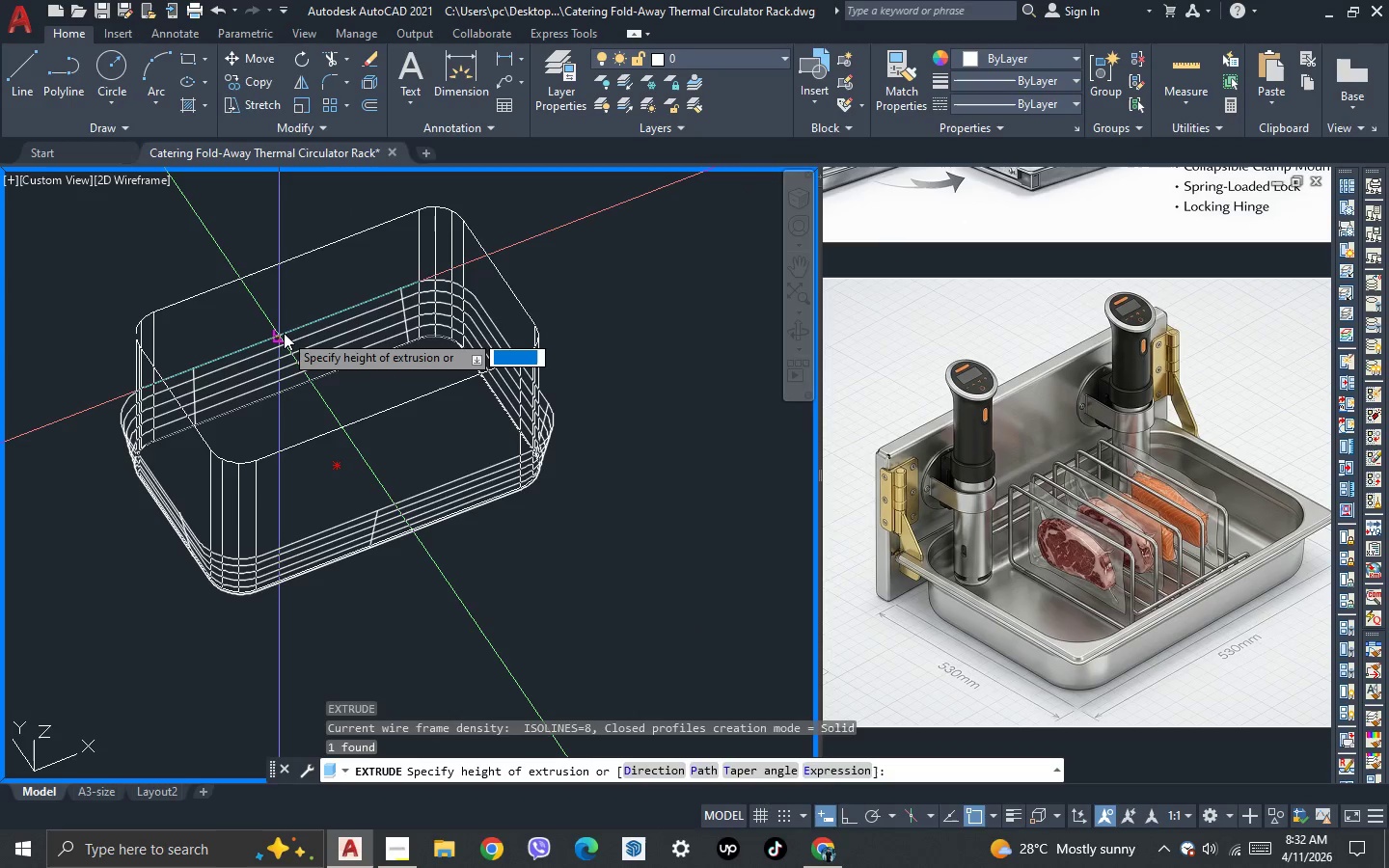 
left_click([284, 333])
 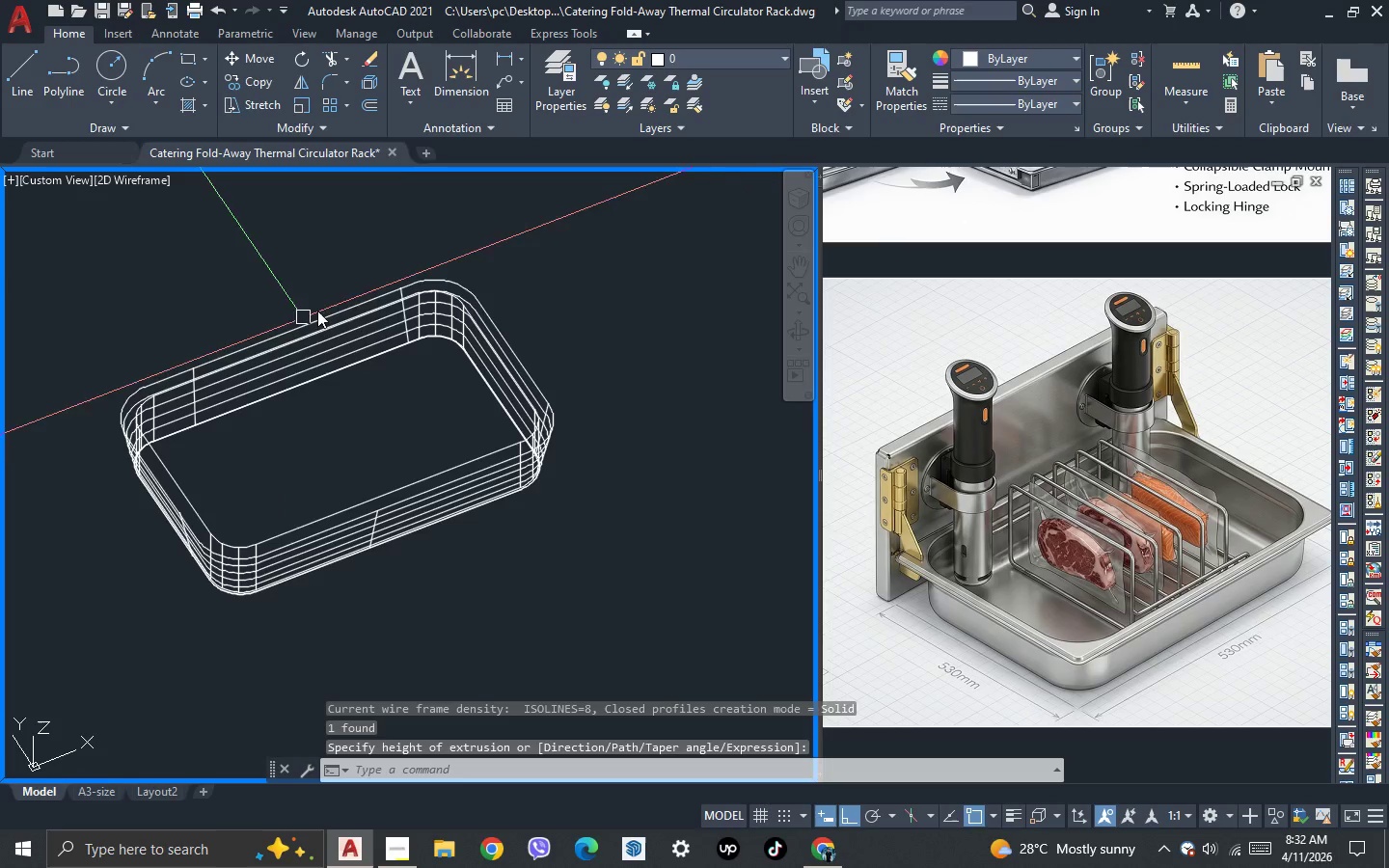 
scroll: coordinate [478, 275], scroll_direction: up, amount: 3.0
 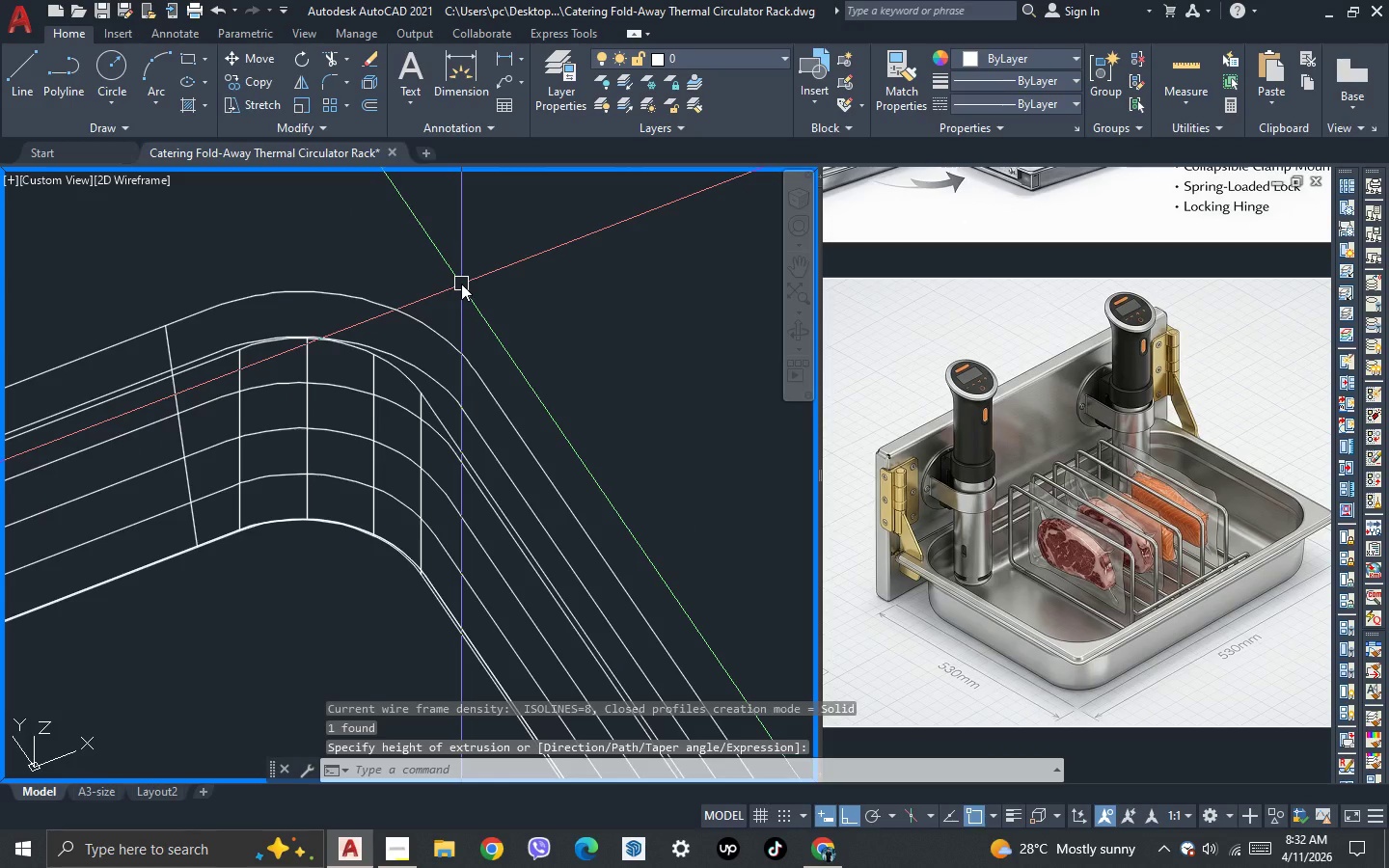 
type(su)
 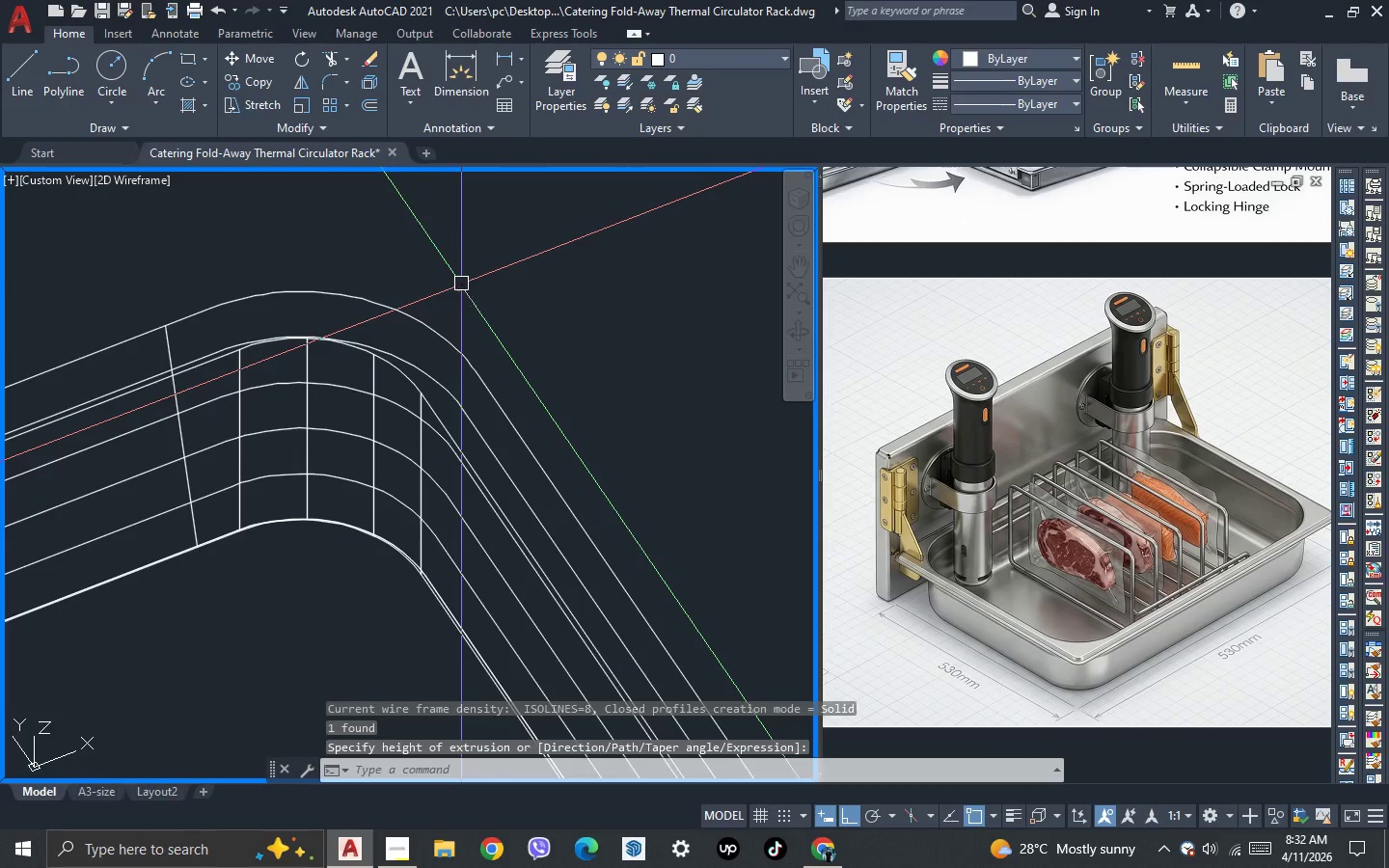 
key(Space)
 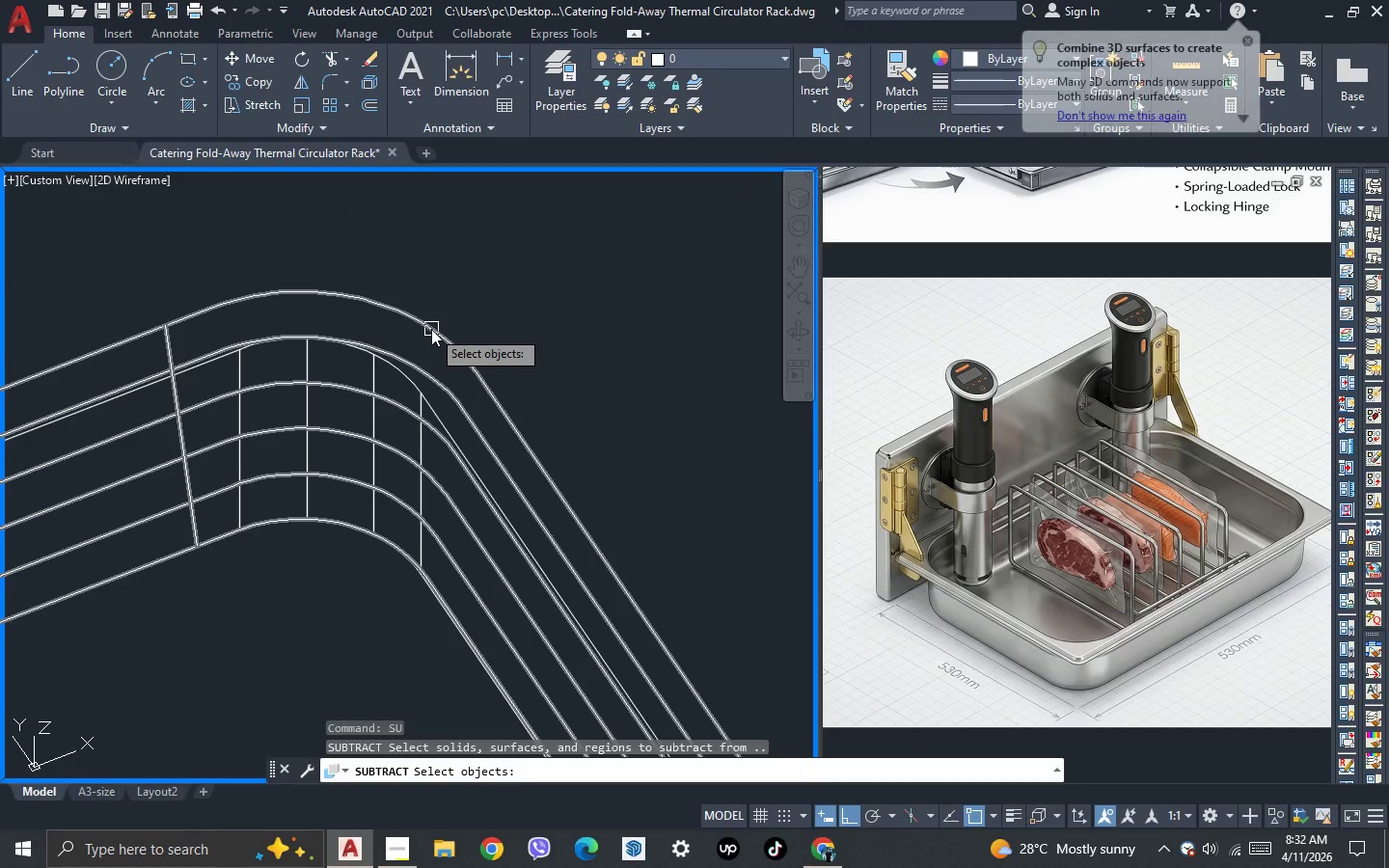 
left_click([431, 329])
 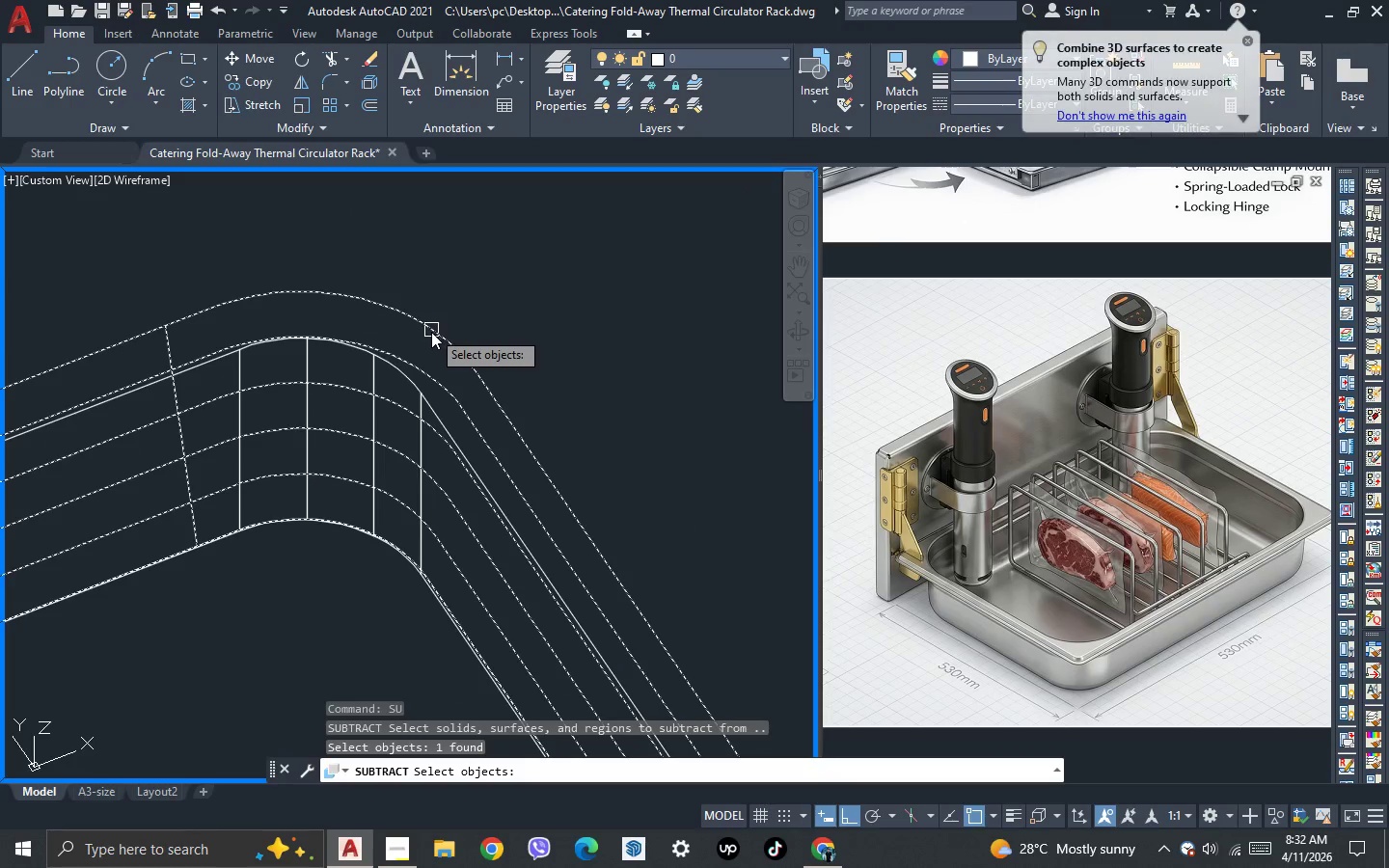 
key(Space)
 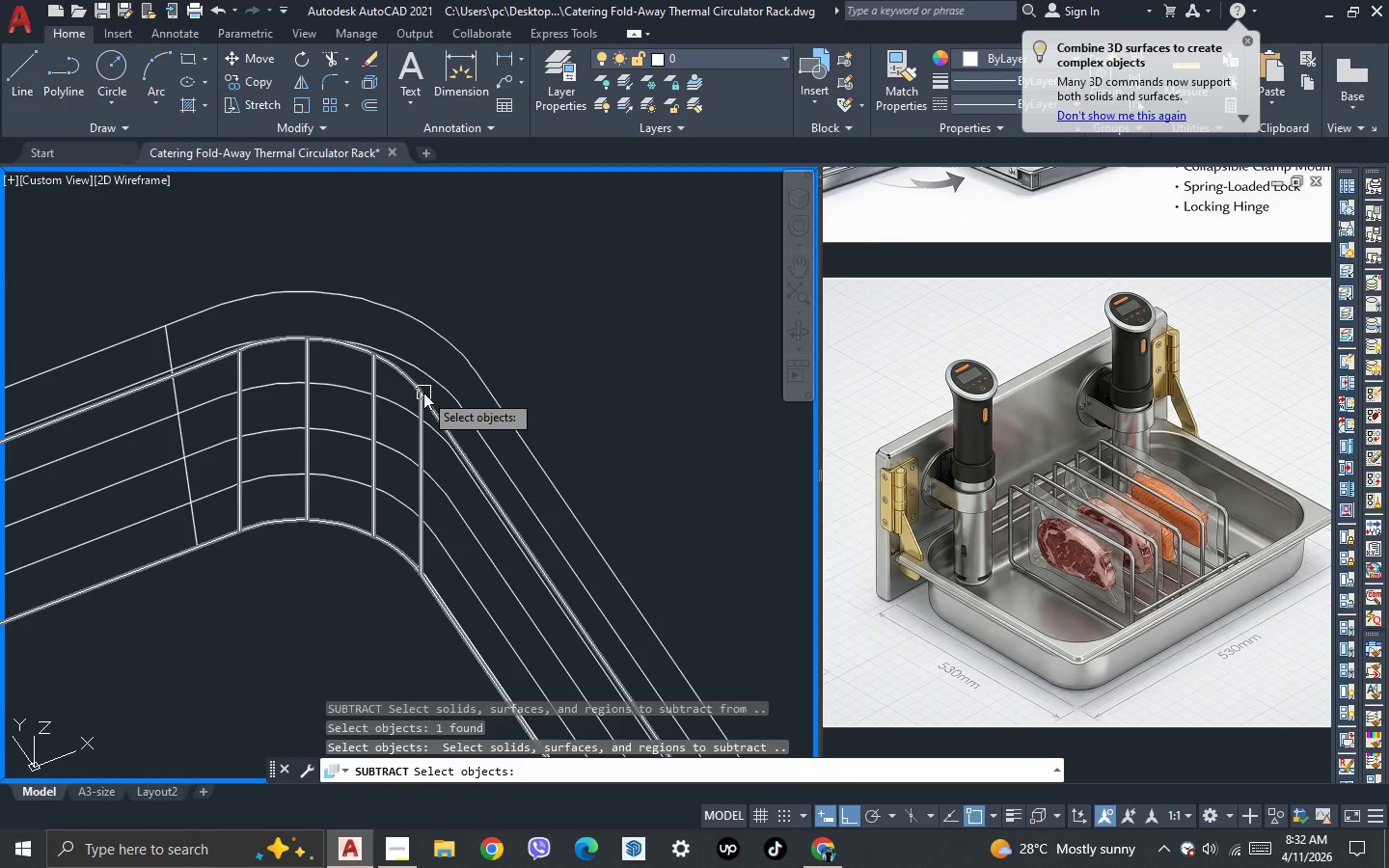 
left_click([422, 393])
 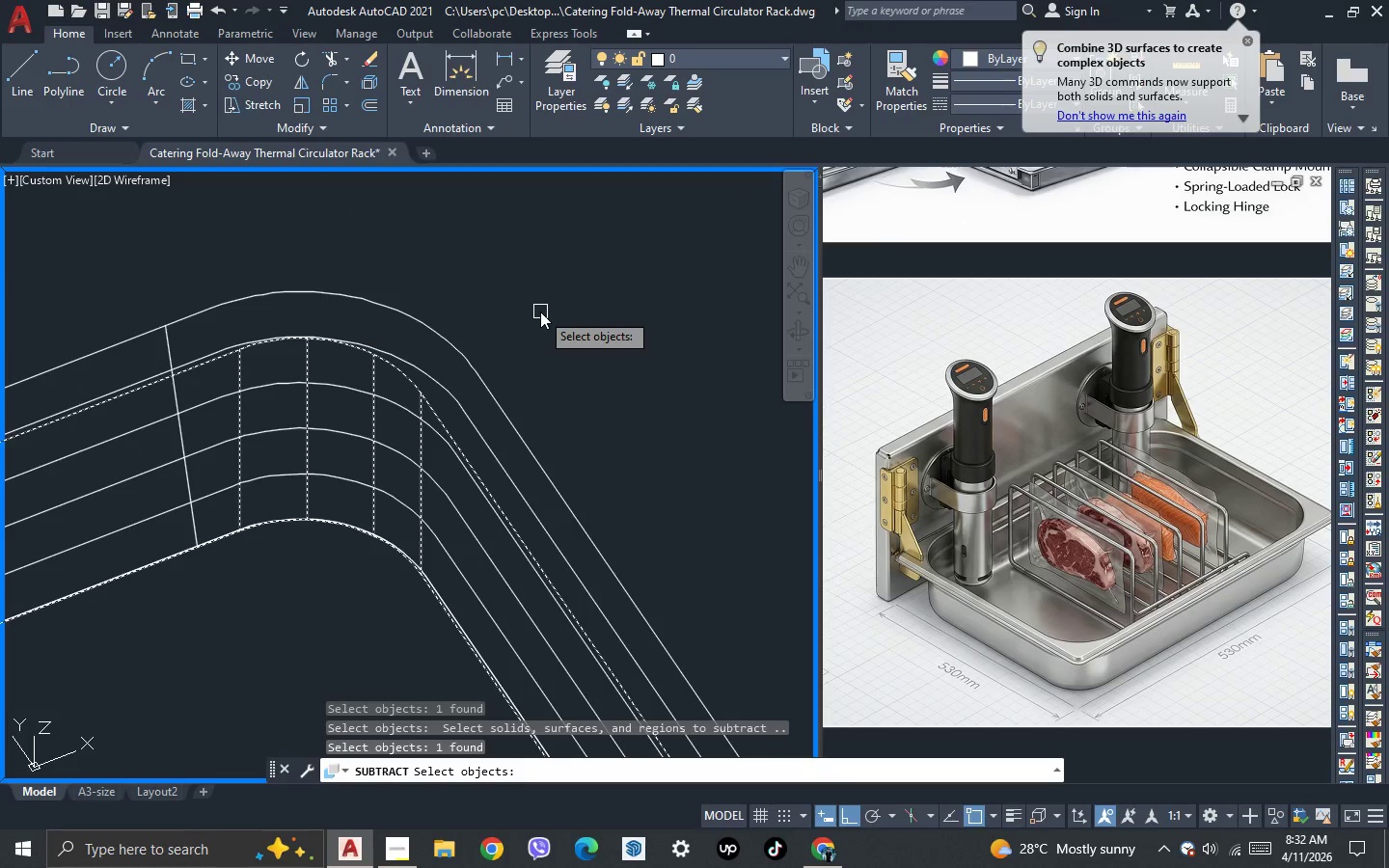 
scroll: coordinate [540, 312], scroll_direction: down, amount: 1.0
 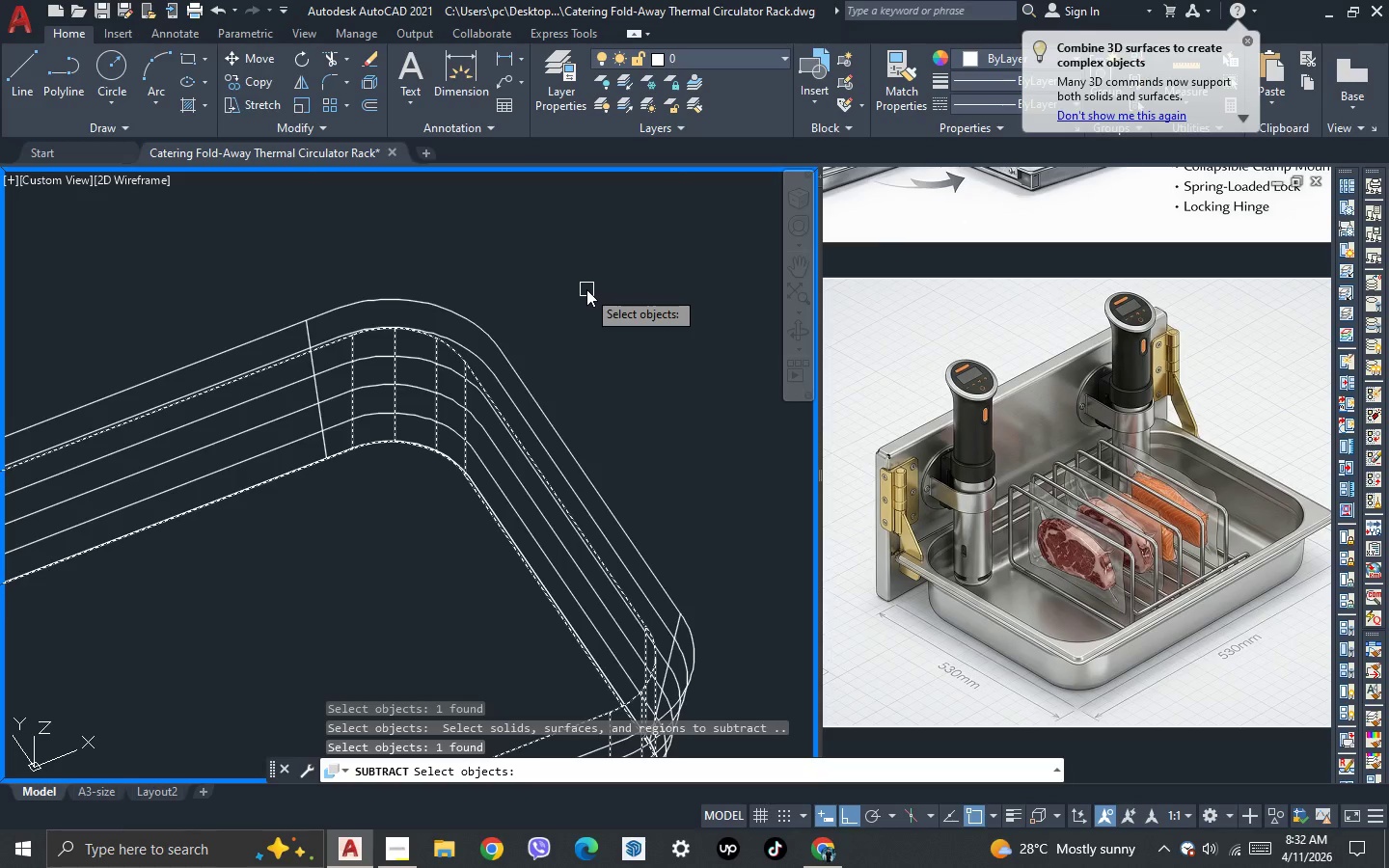 
key(Escape)
 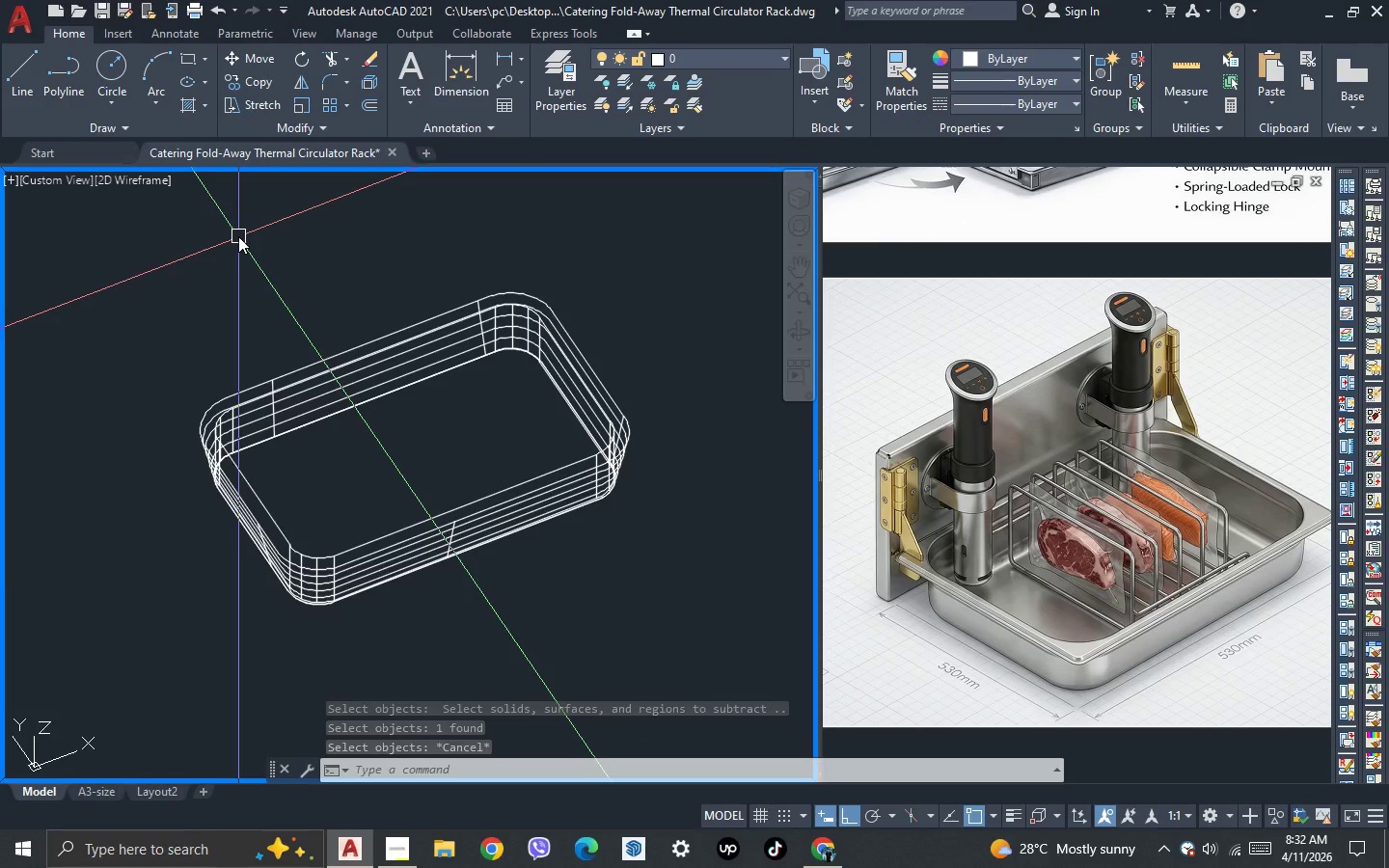 
scroll: coordinate [586, 288], scroll_direction: down, amount: 2.0
 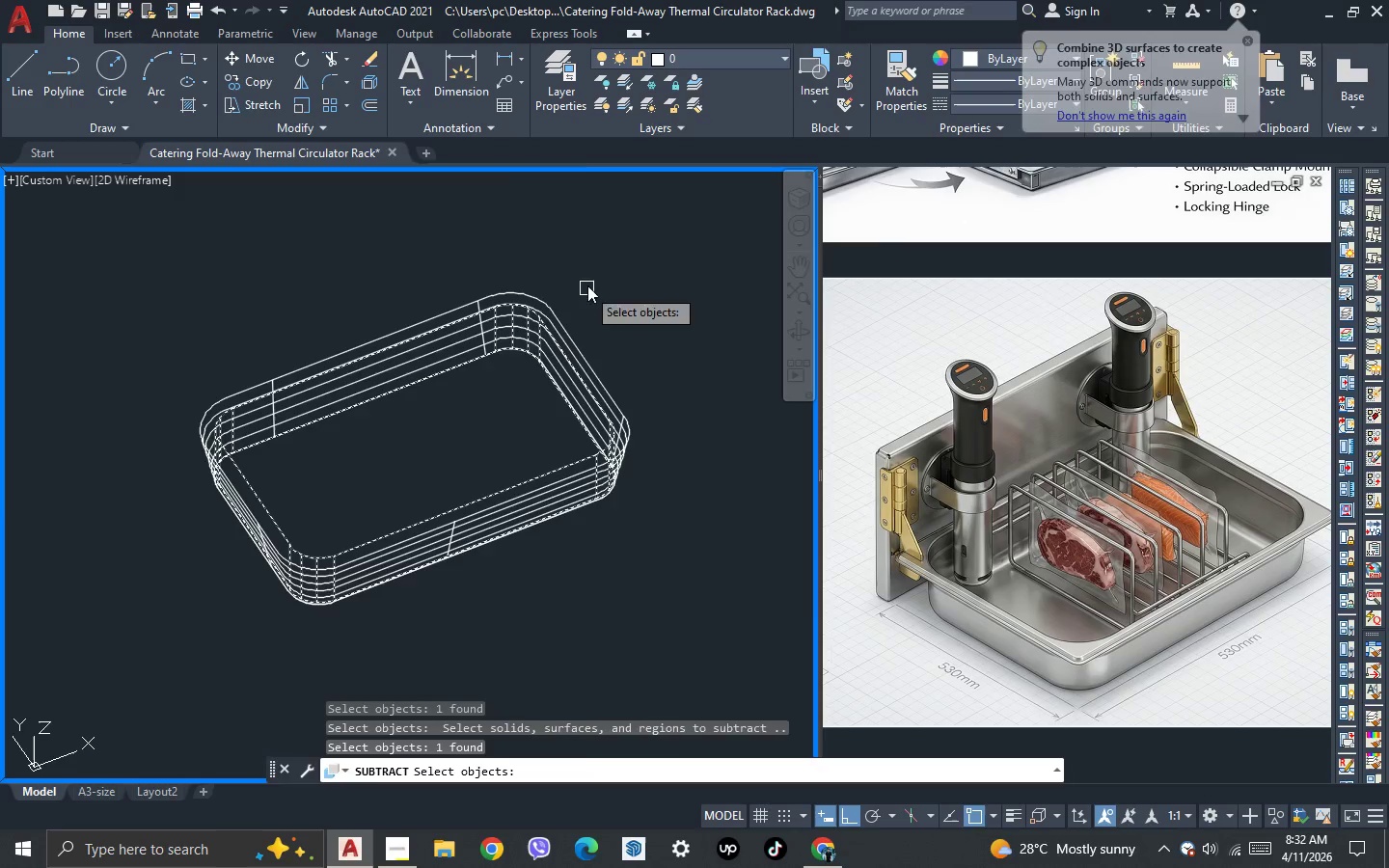 
scroll: coordinate [565, 359], scroll_direction: up, amount: 2.0
 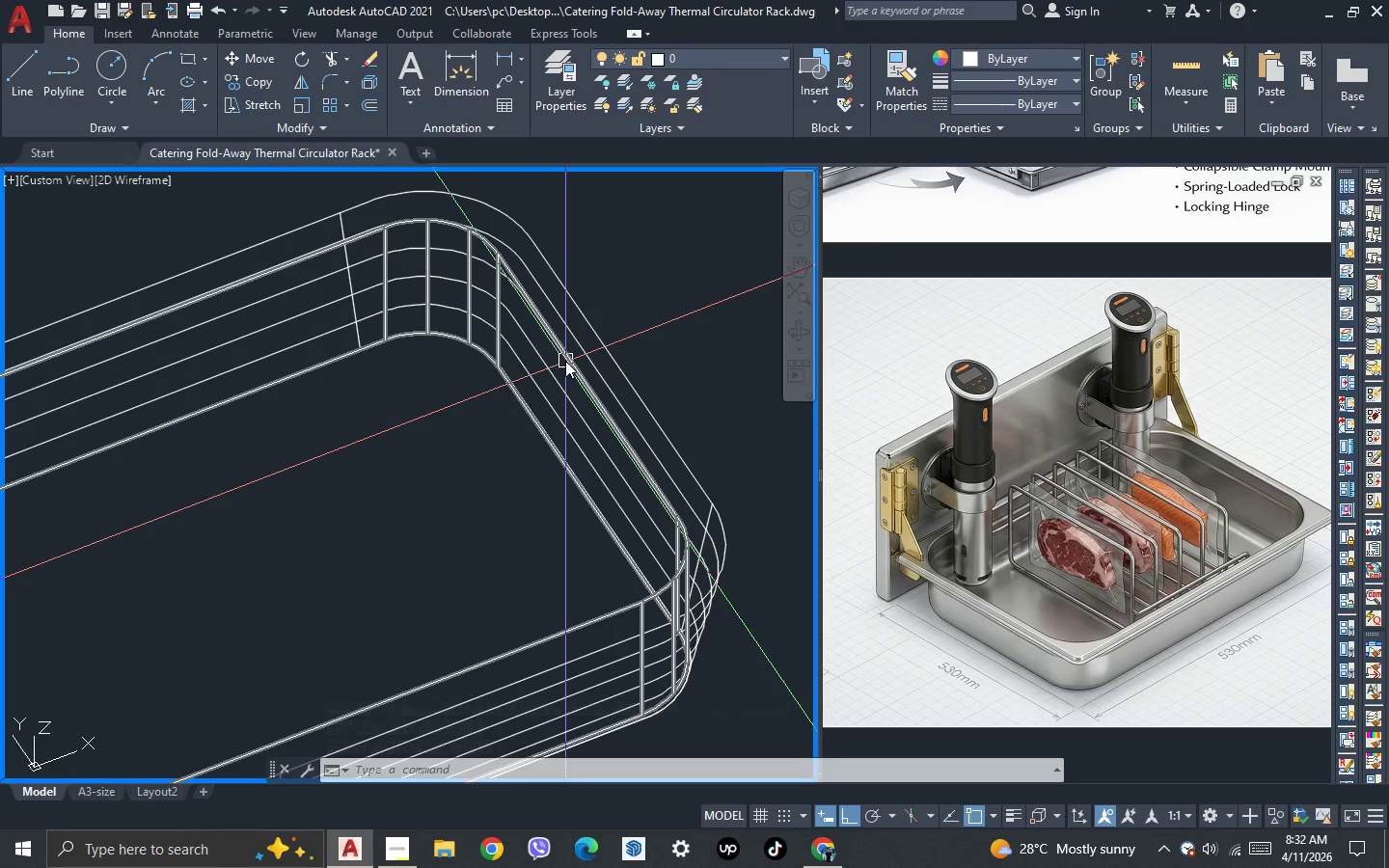 
left_click([565, 361])
 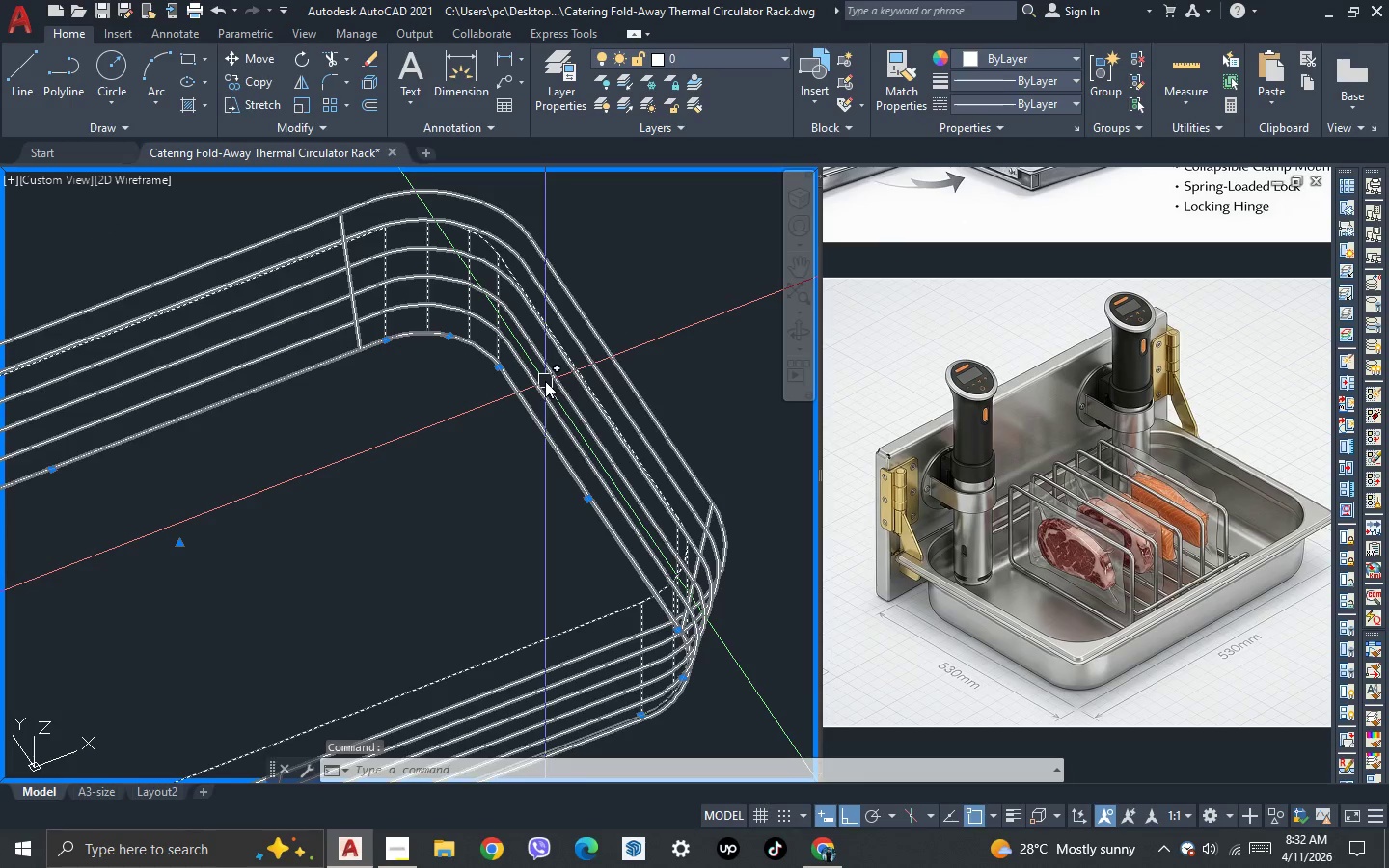 
key(Control+Z)
 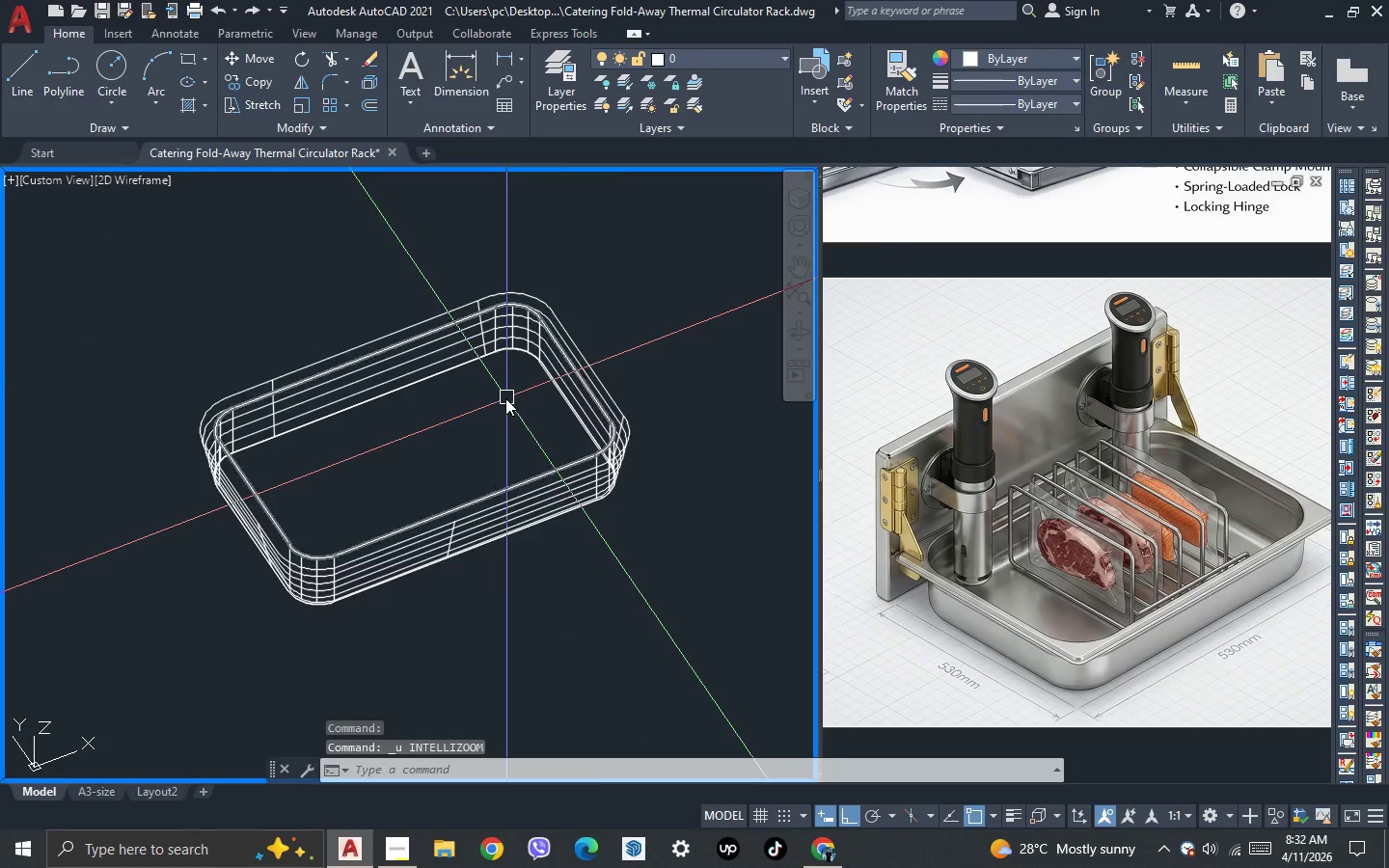 
key(Control+Z)
 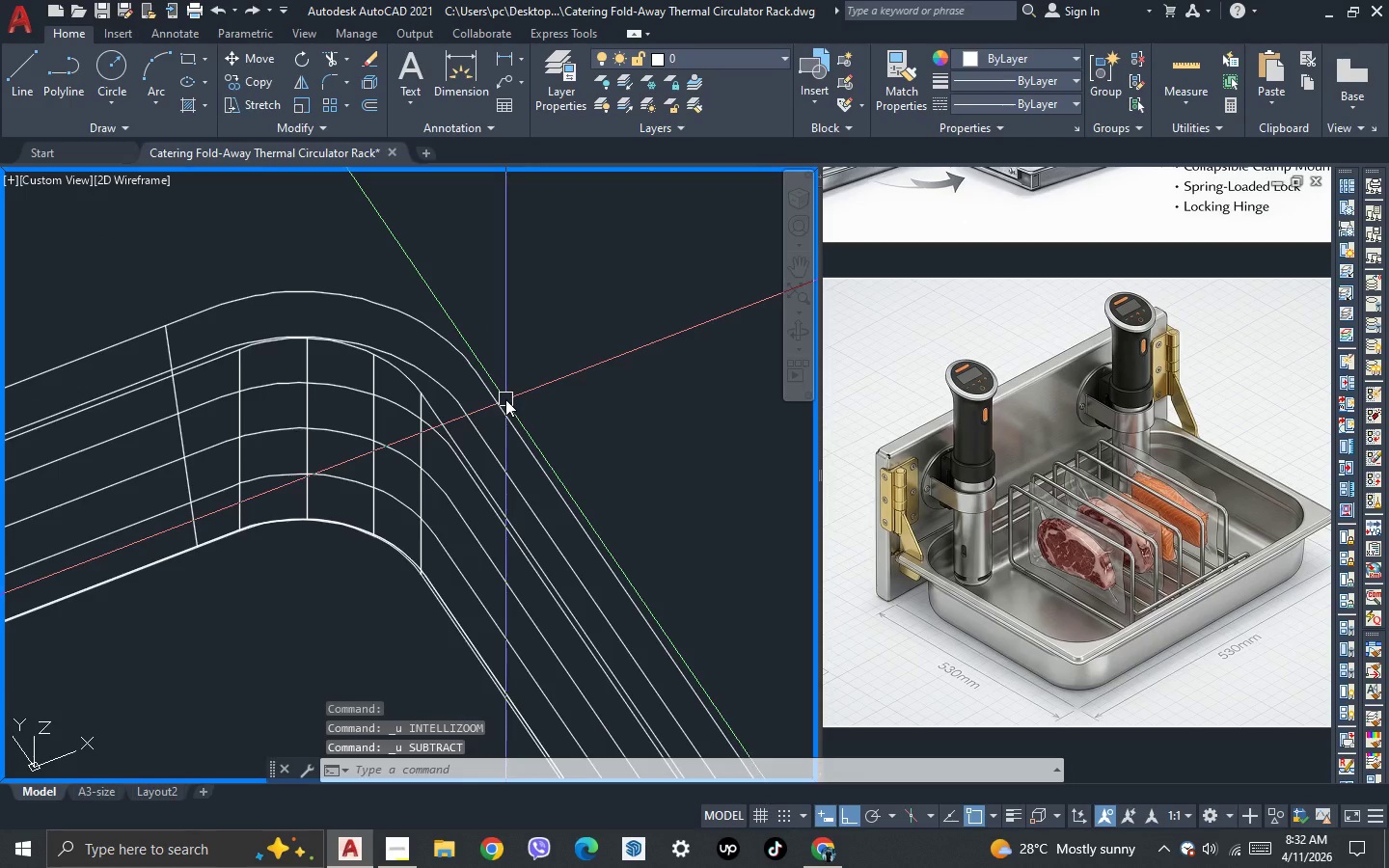 
key(Control+Z)
 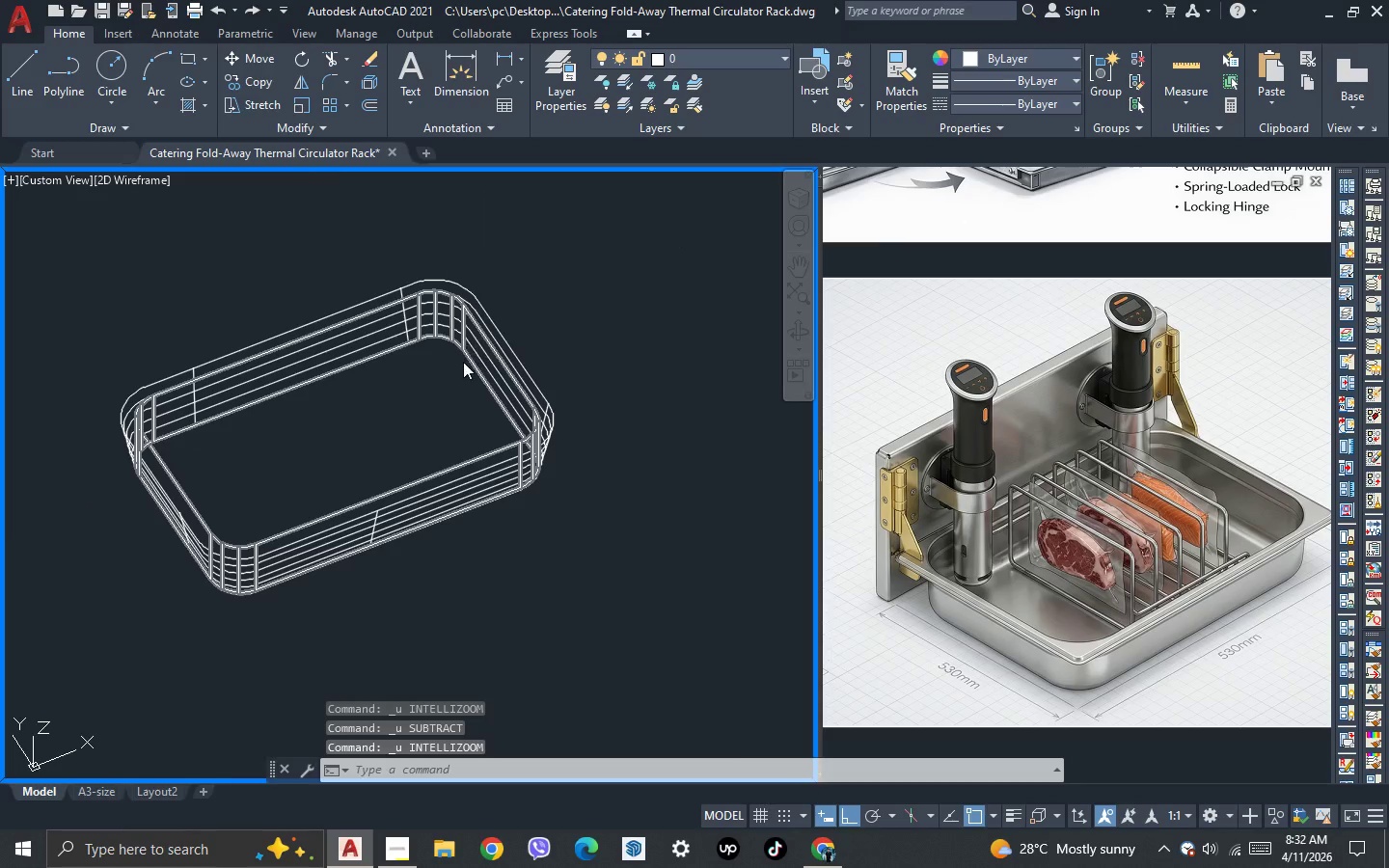 
scroll: coordinate [463, 362], scroll_direction: up, amount: 2.0
 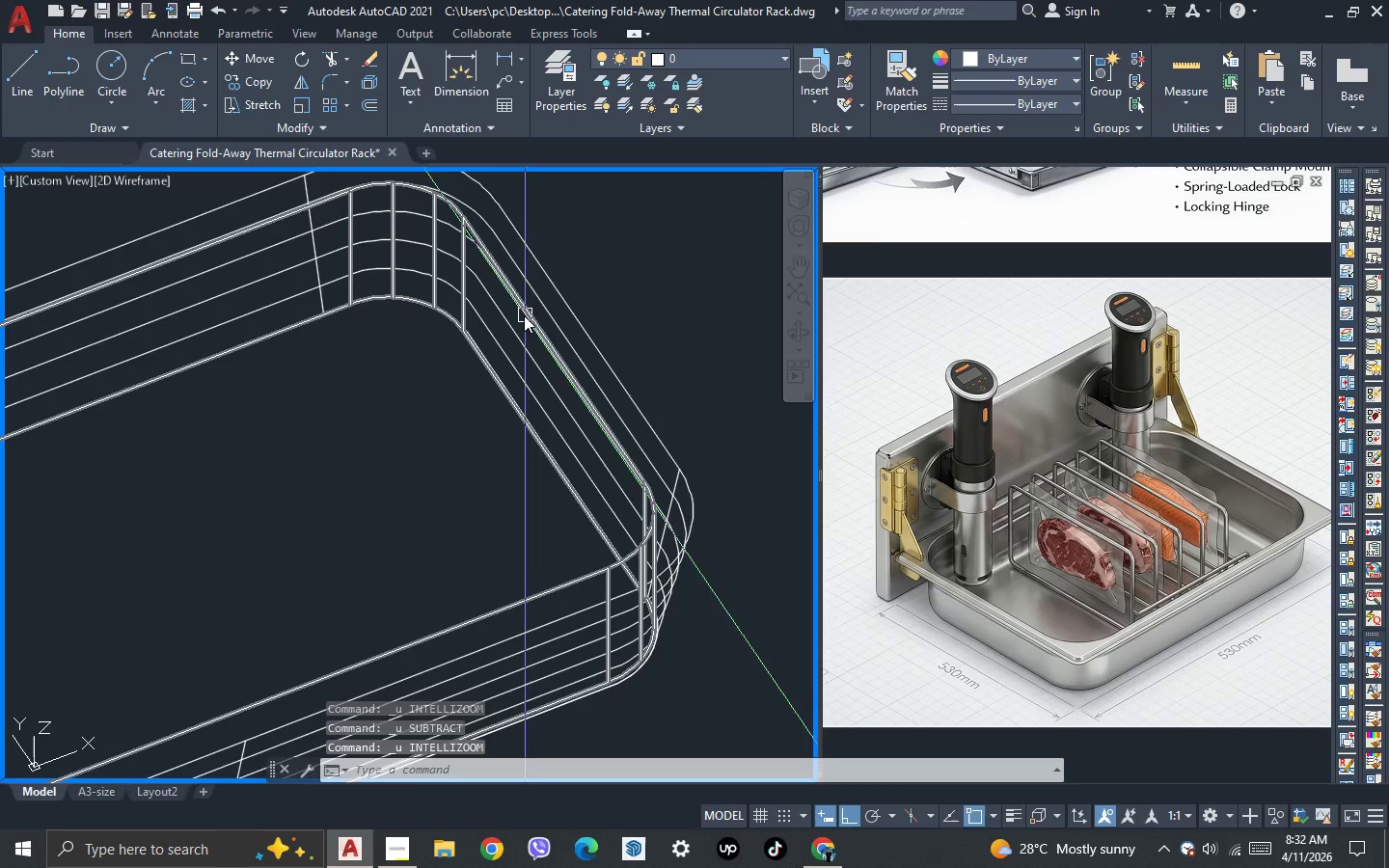 
scroll: coordinate [524, 317], scroll_direction: down, amount: 1.0
 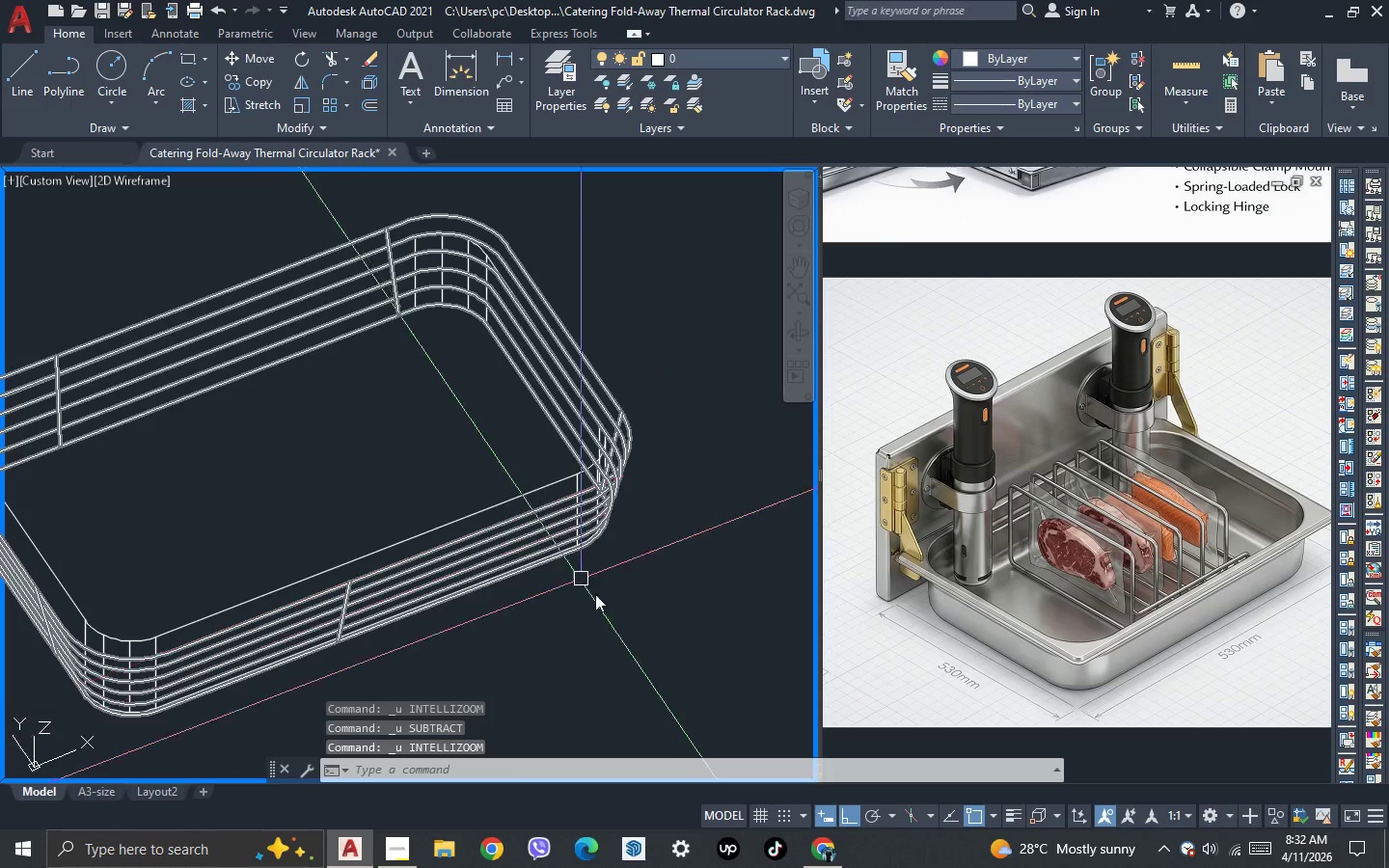 
left_click_drag(start_coordinate=[597, 596], to_coordinate=[506, 499])
 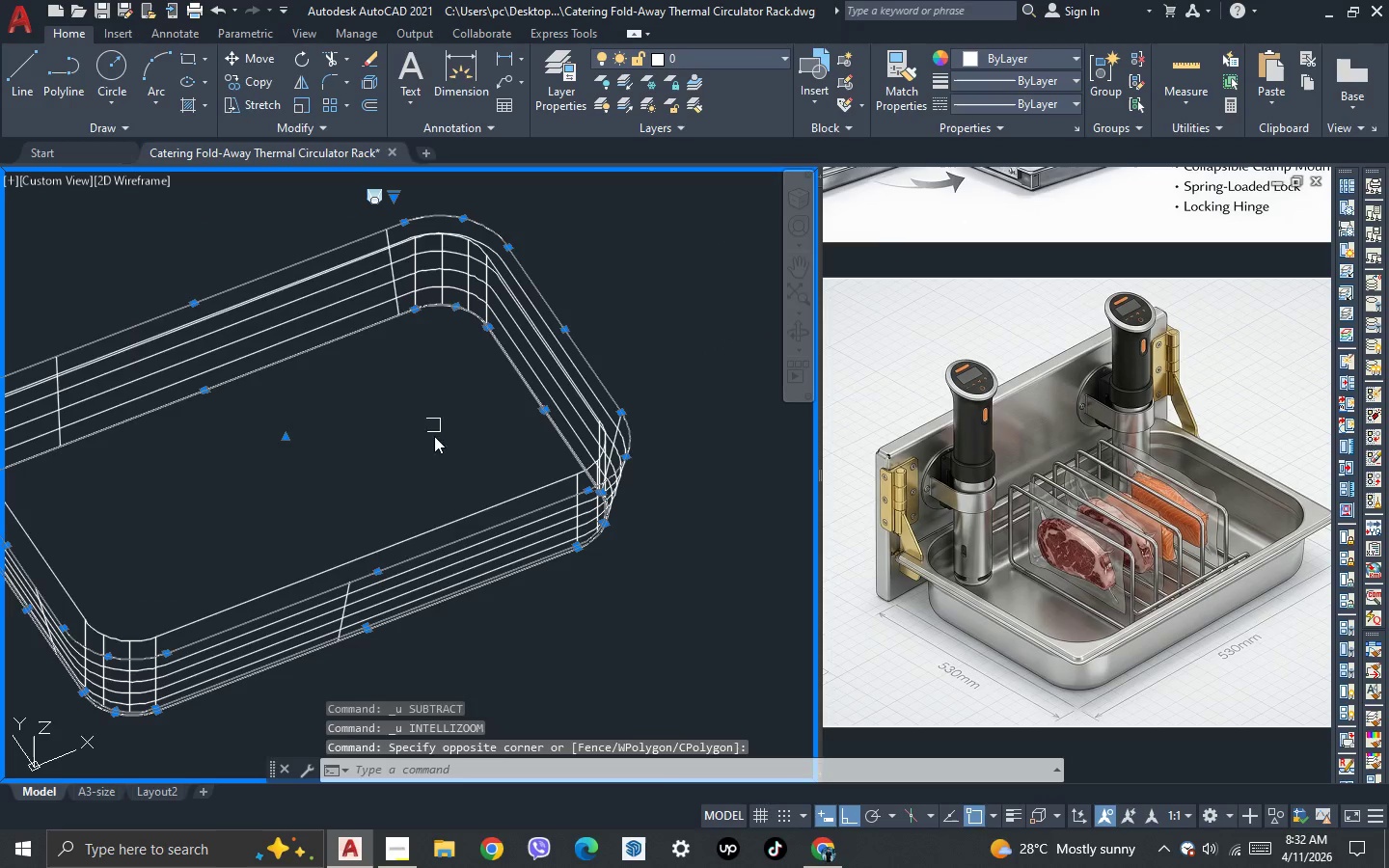 
hold_key(key=ShiftLeft, duration=1.19)
 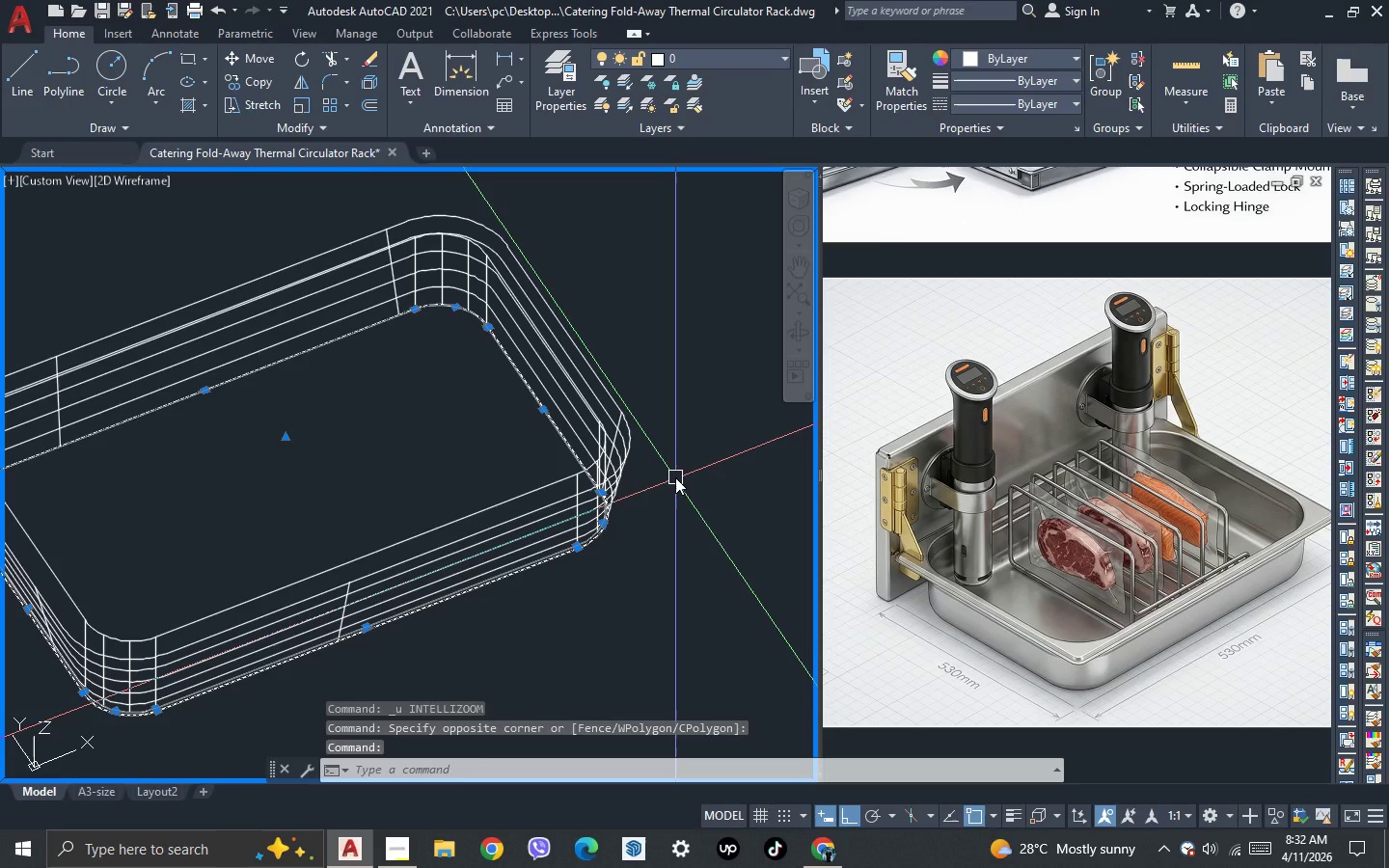 
key(Delete)
 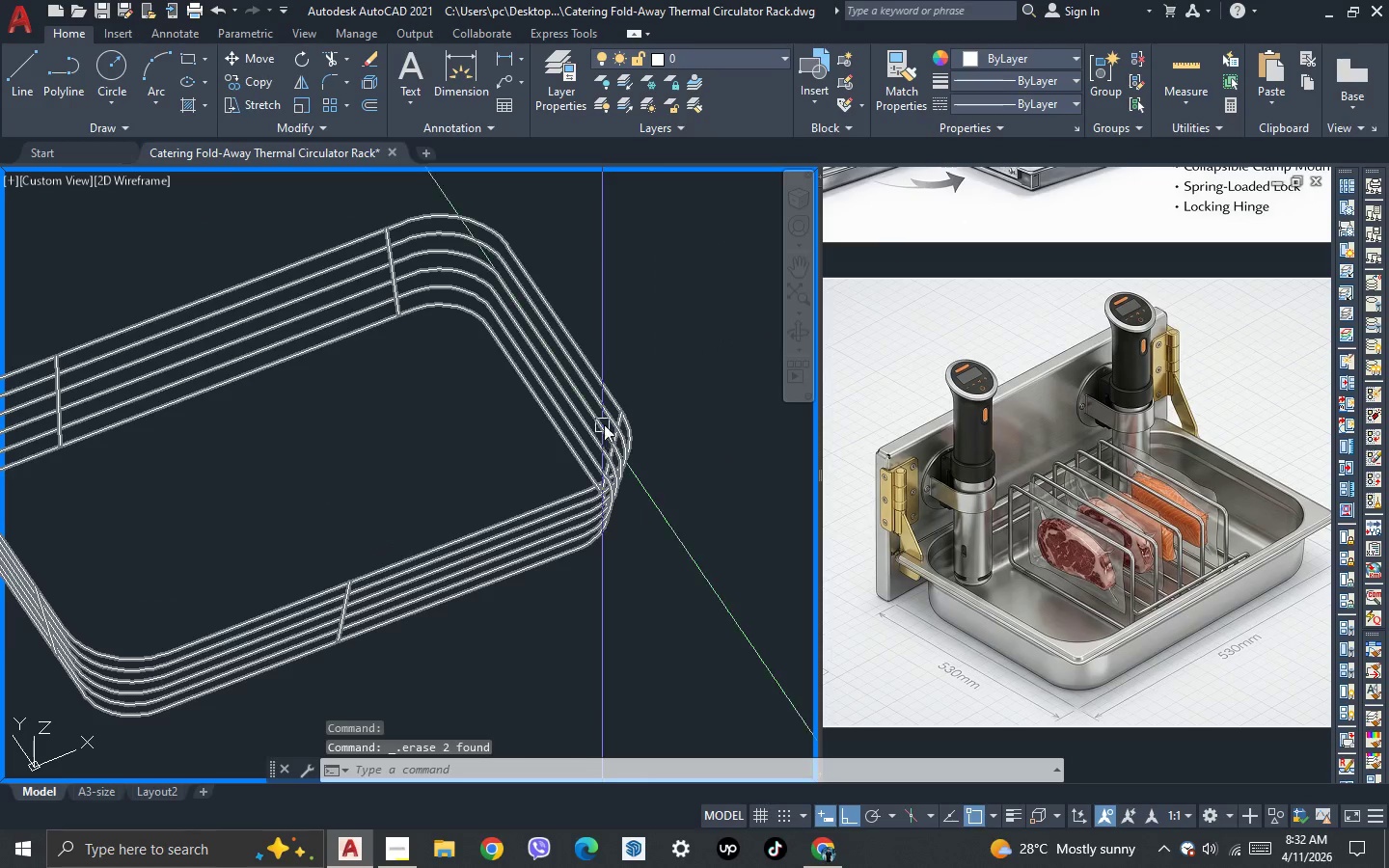 
scroll: coordinate [611, 410], scroll_direction: down, amount: 2.0
 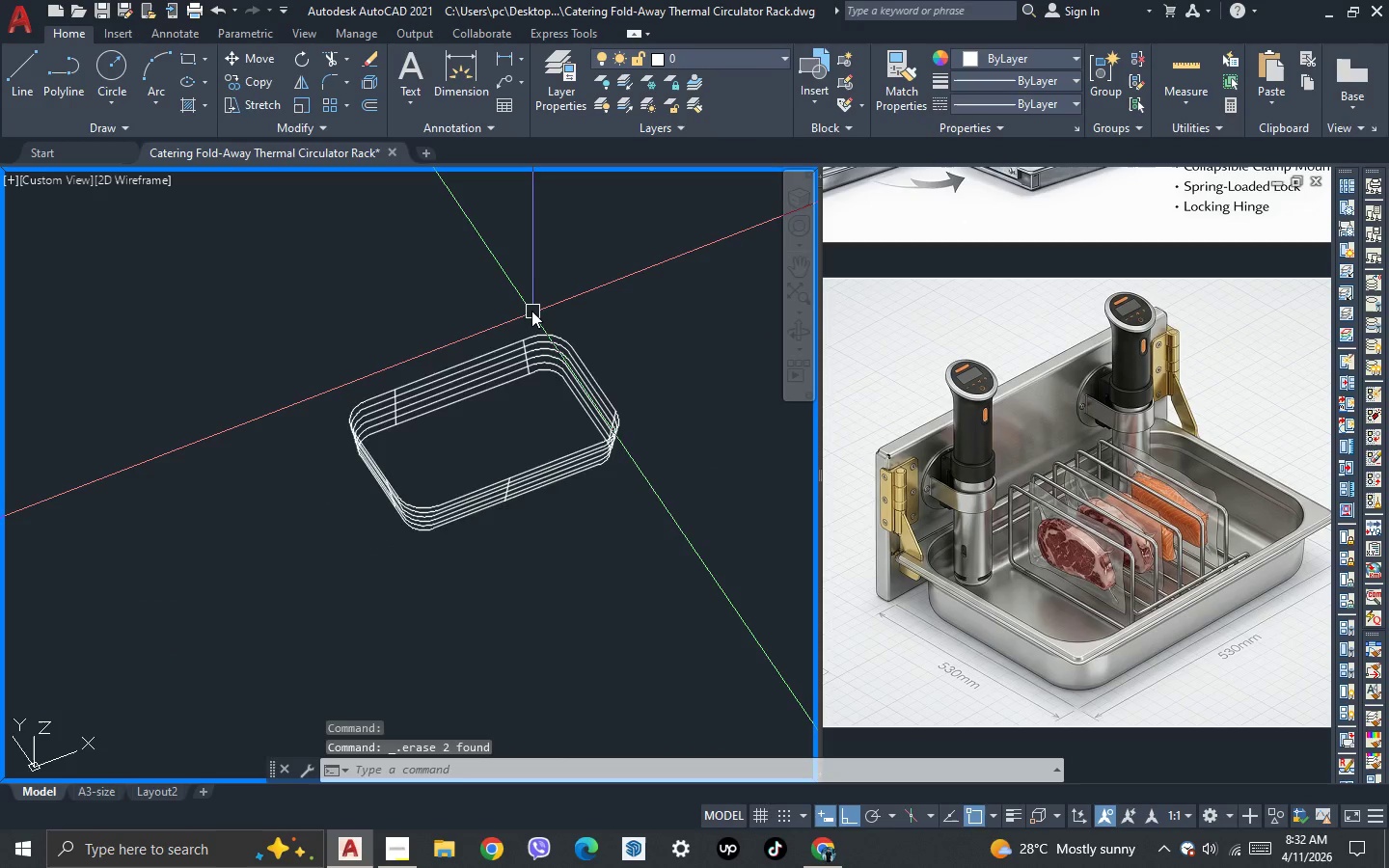 
scroll: coordinate [531, 310], scroll_direction: up, amount: 1.0
 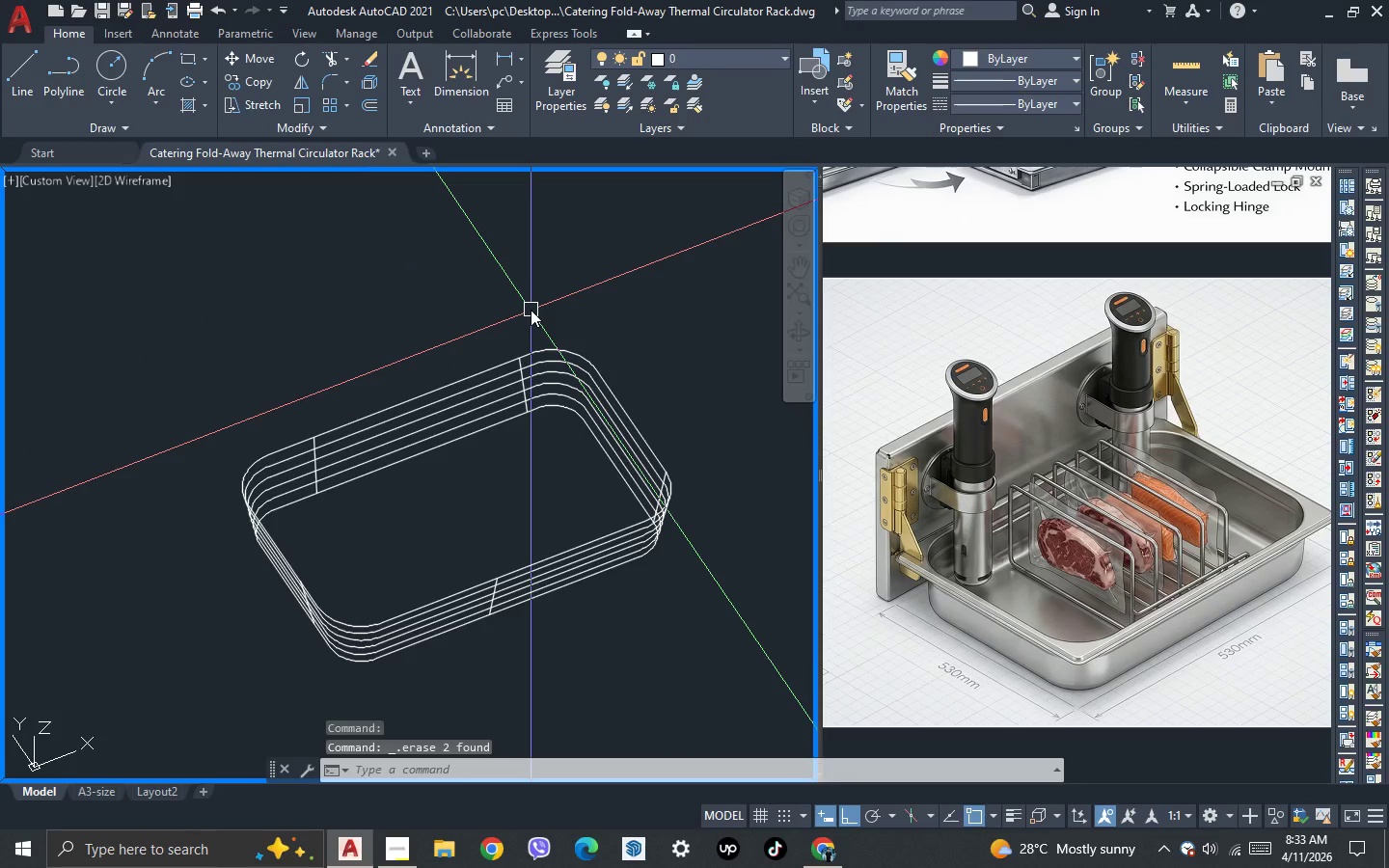 
type(soli)
 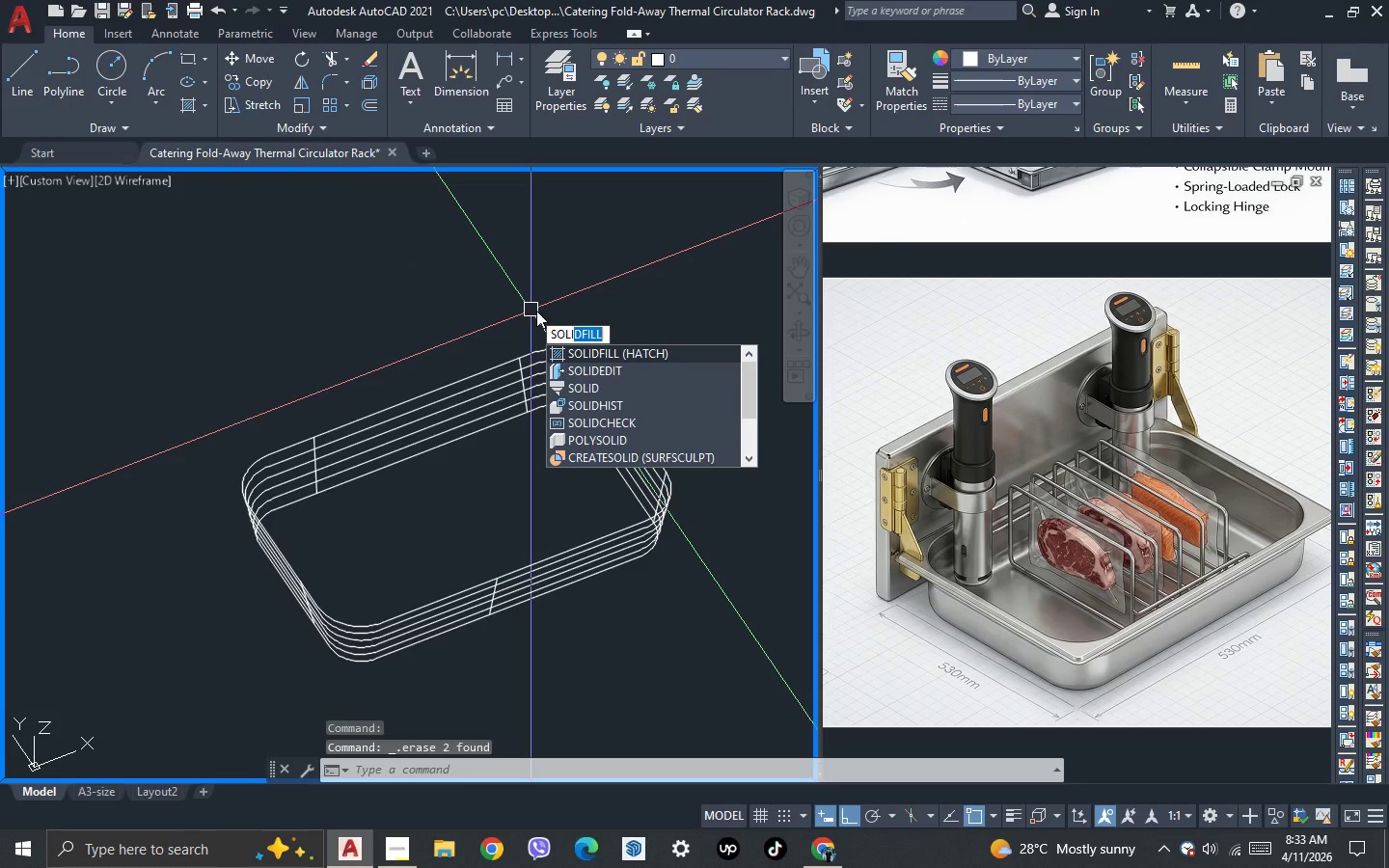 
key(Escape)
 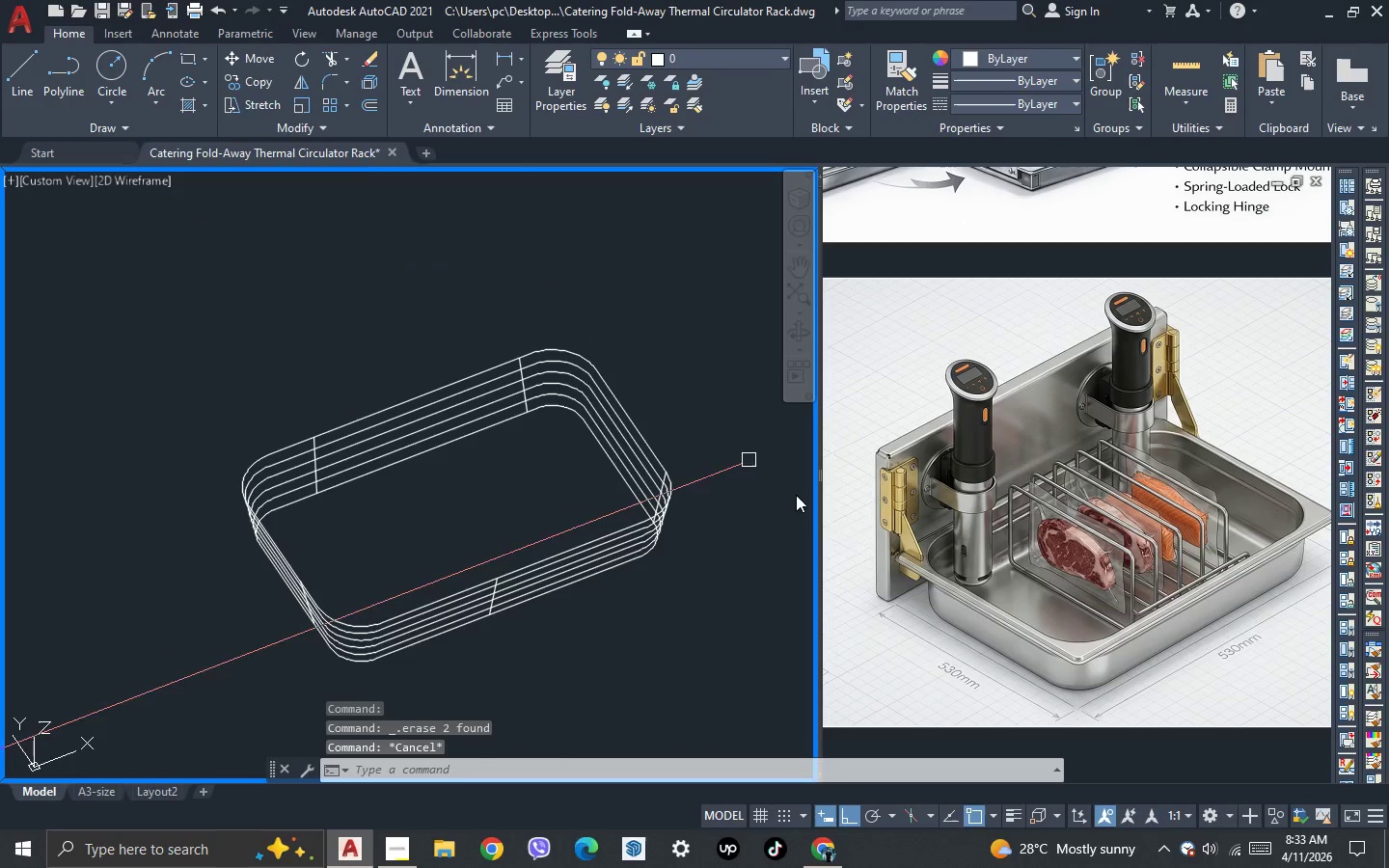 
key(Escape)
 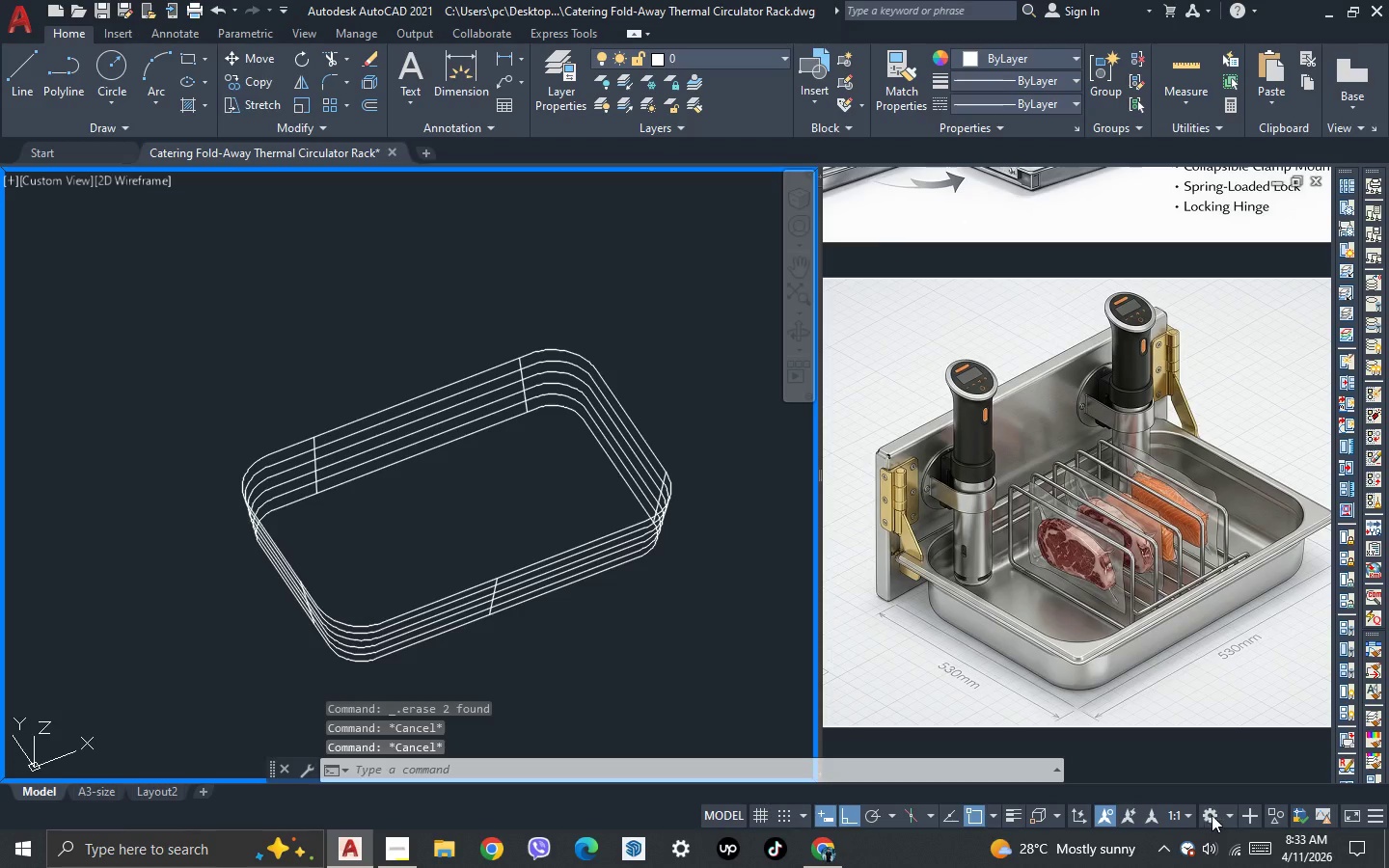 
left_click([1220, 819])
 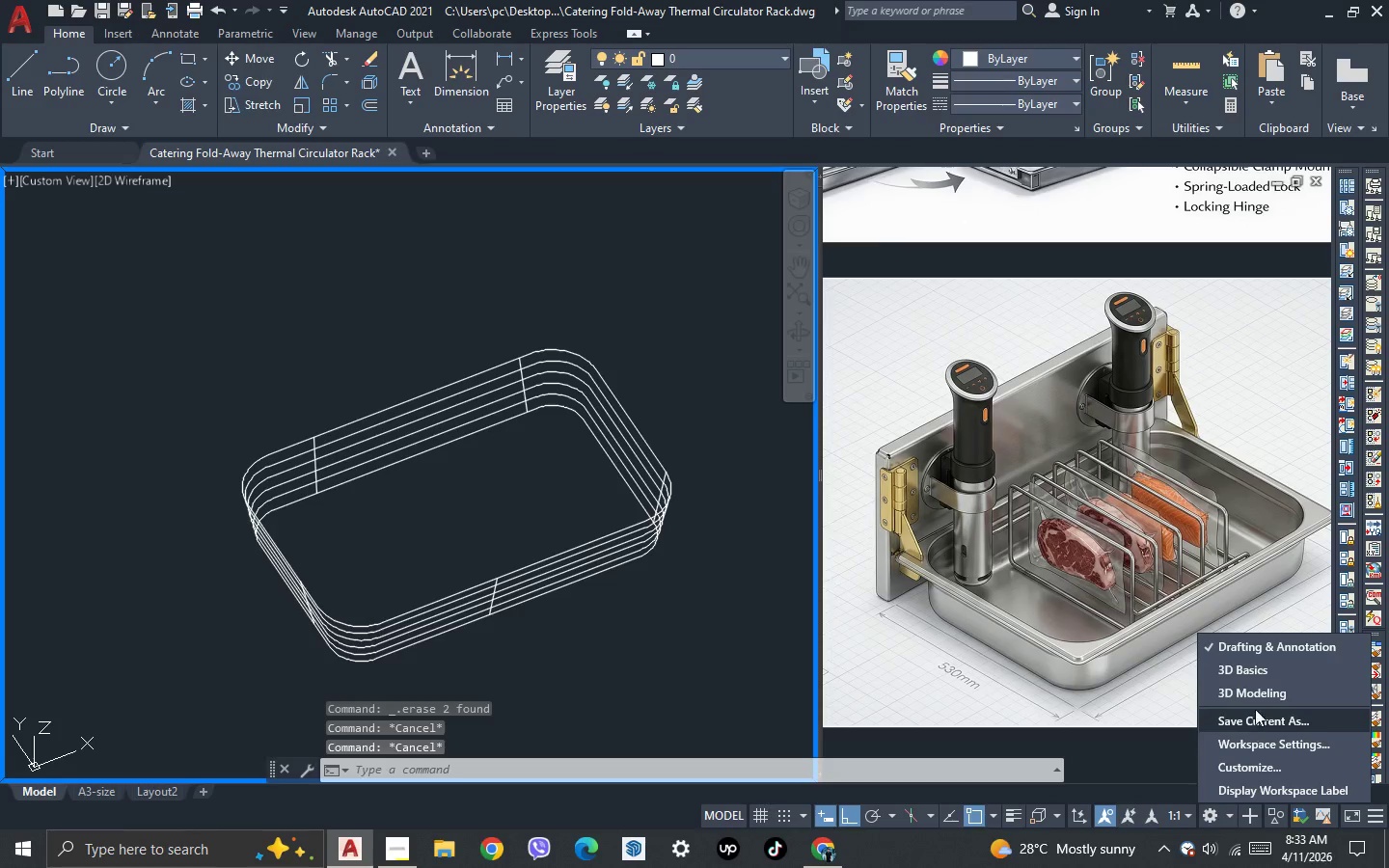 
left_click([1260, 694])
 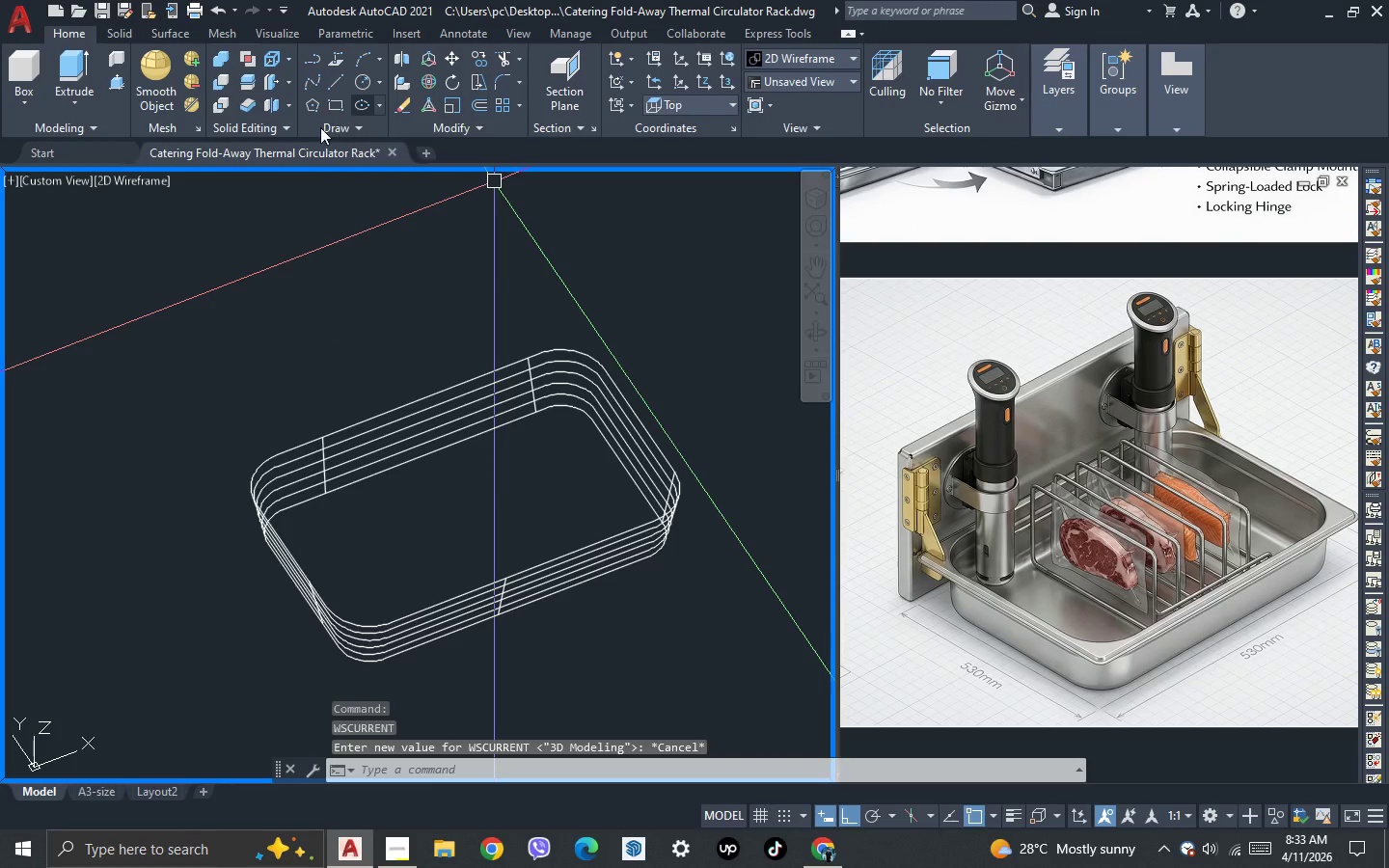 
left_click([286, 107])
 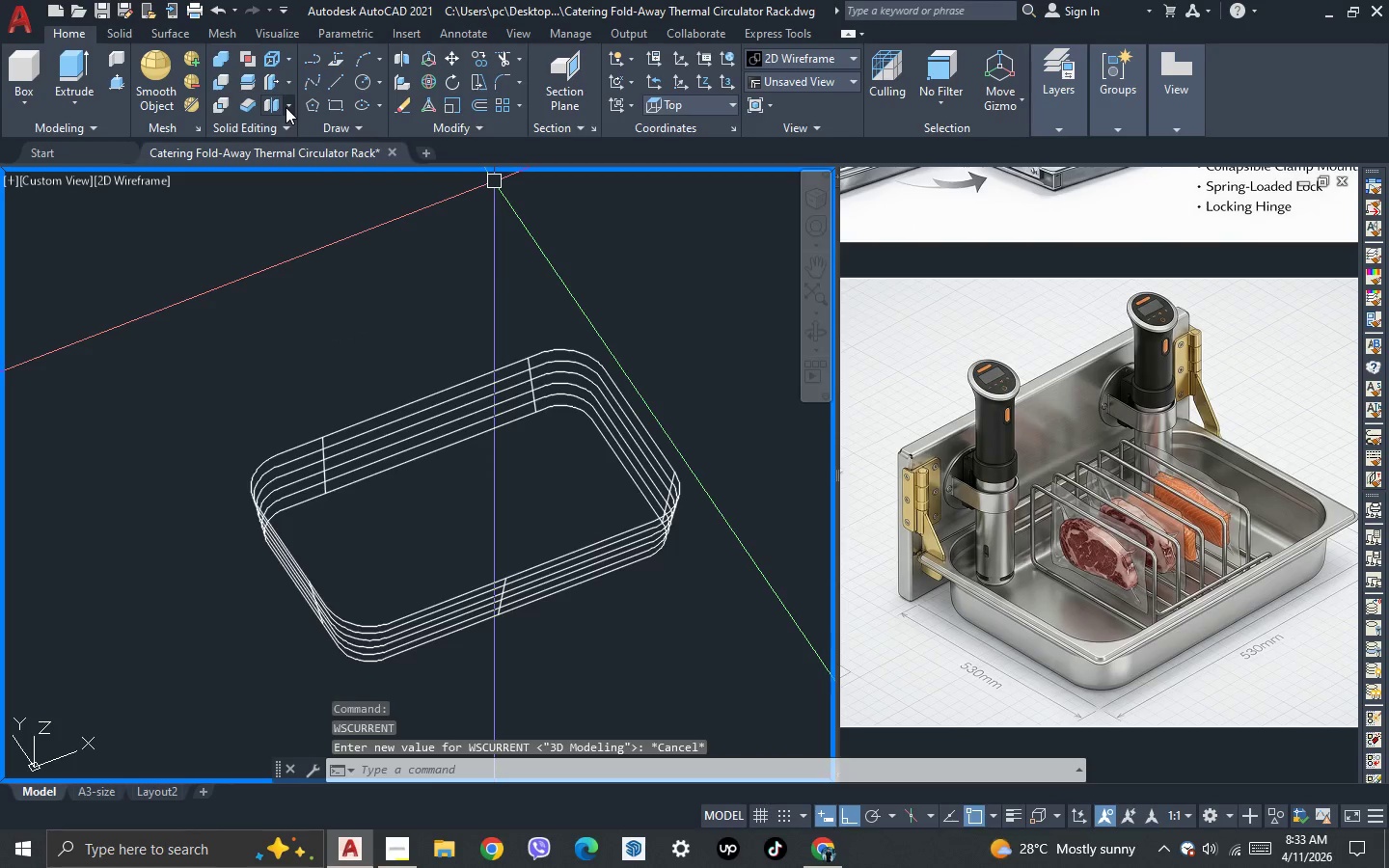 
left_click([286, 107])
 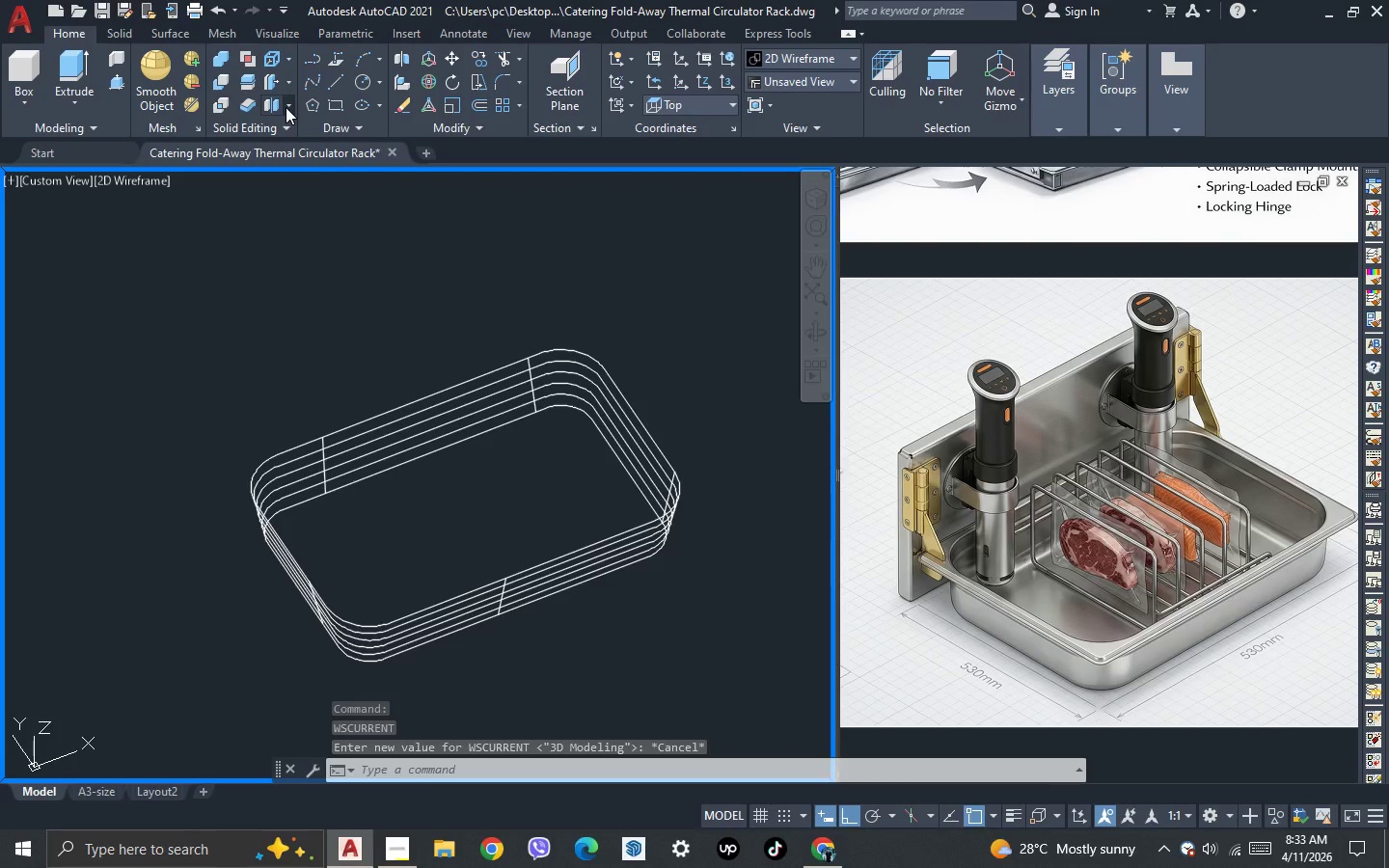 
left_click([286, 107])
 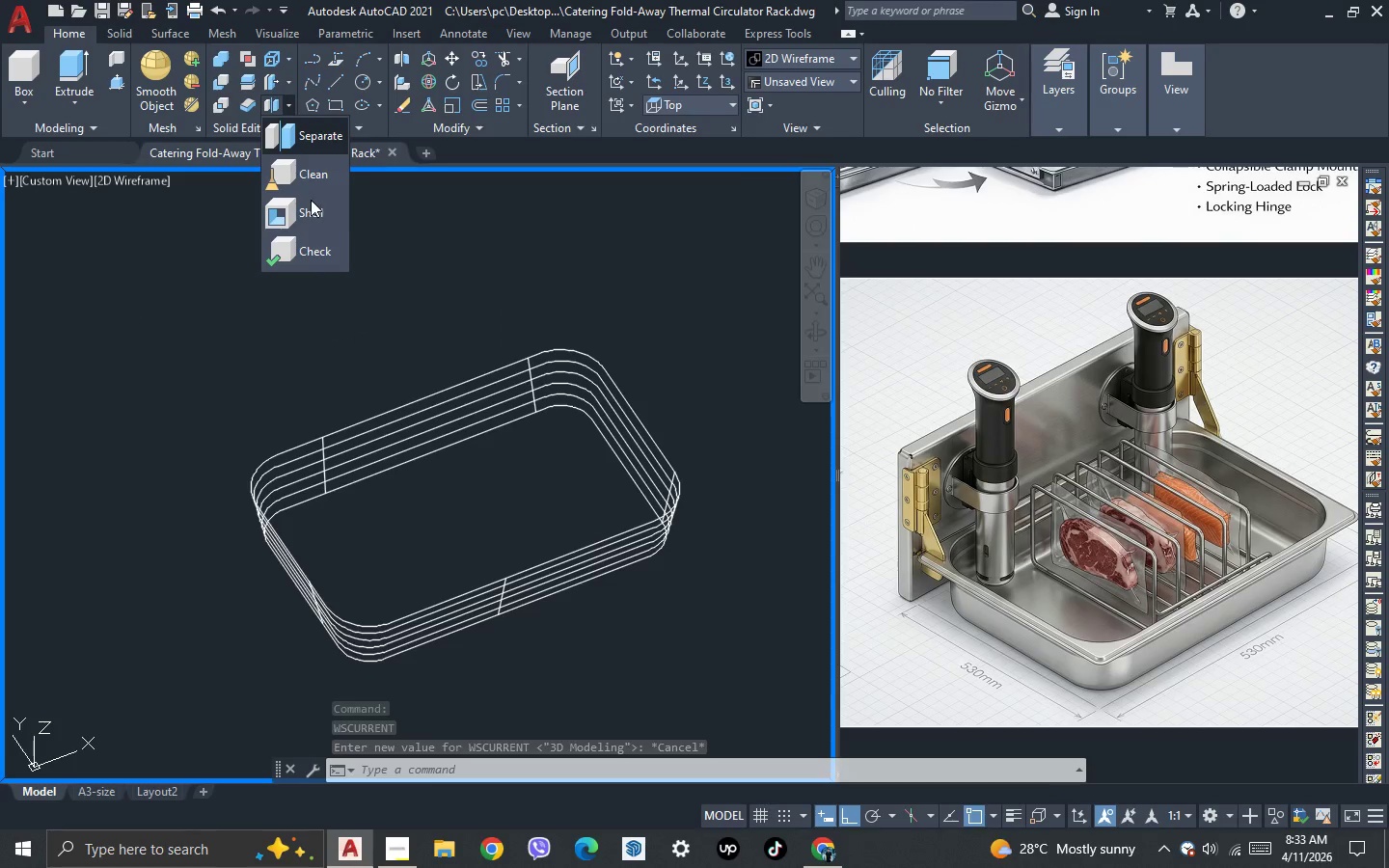 
left_click([312, 210])
 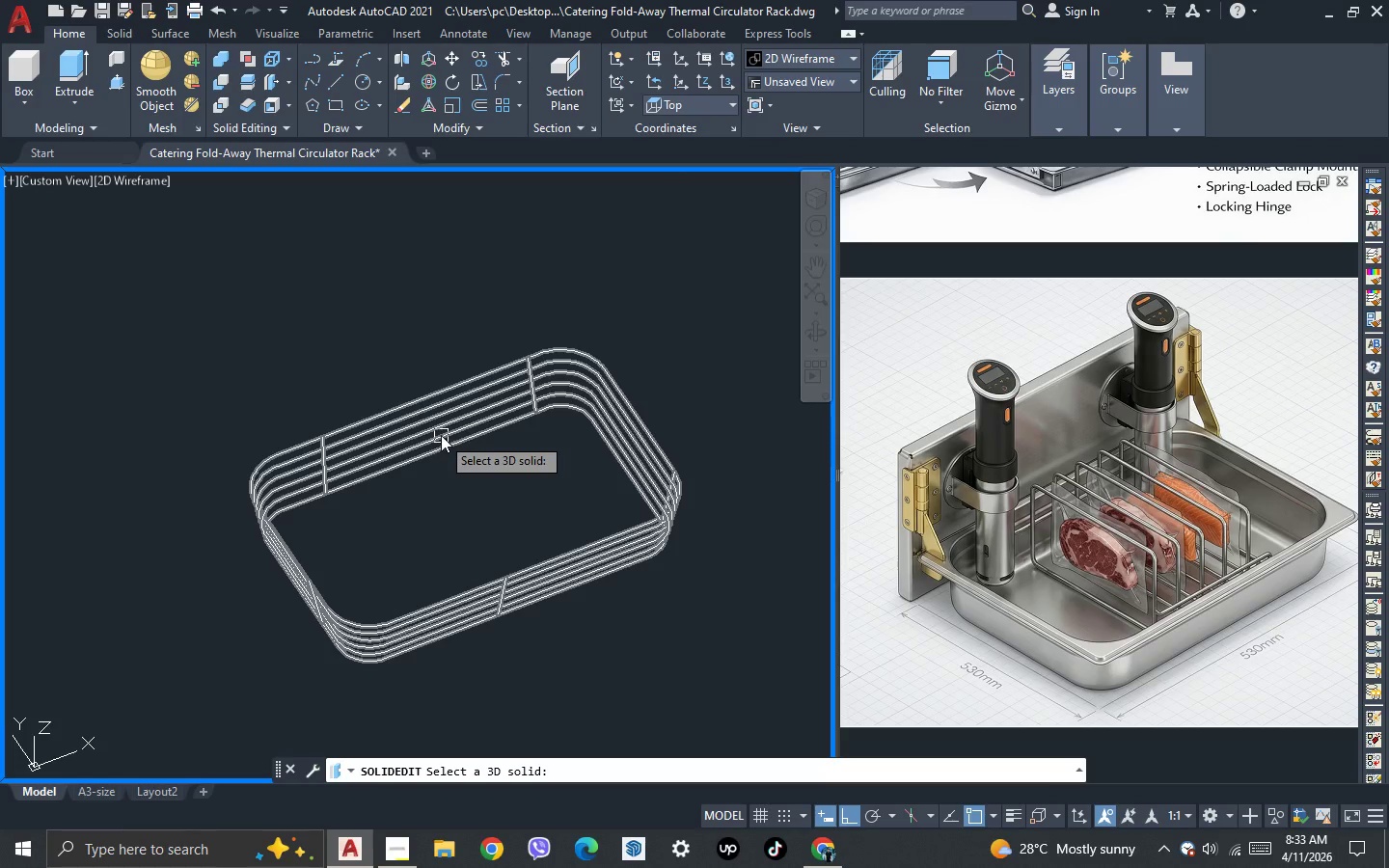 
left_click([439, 435])
 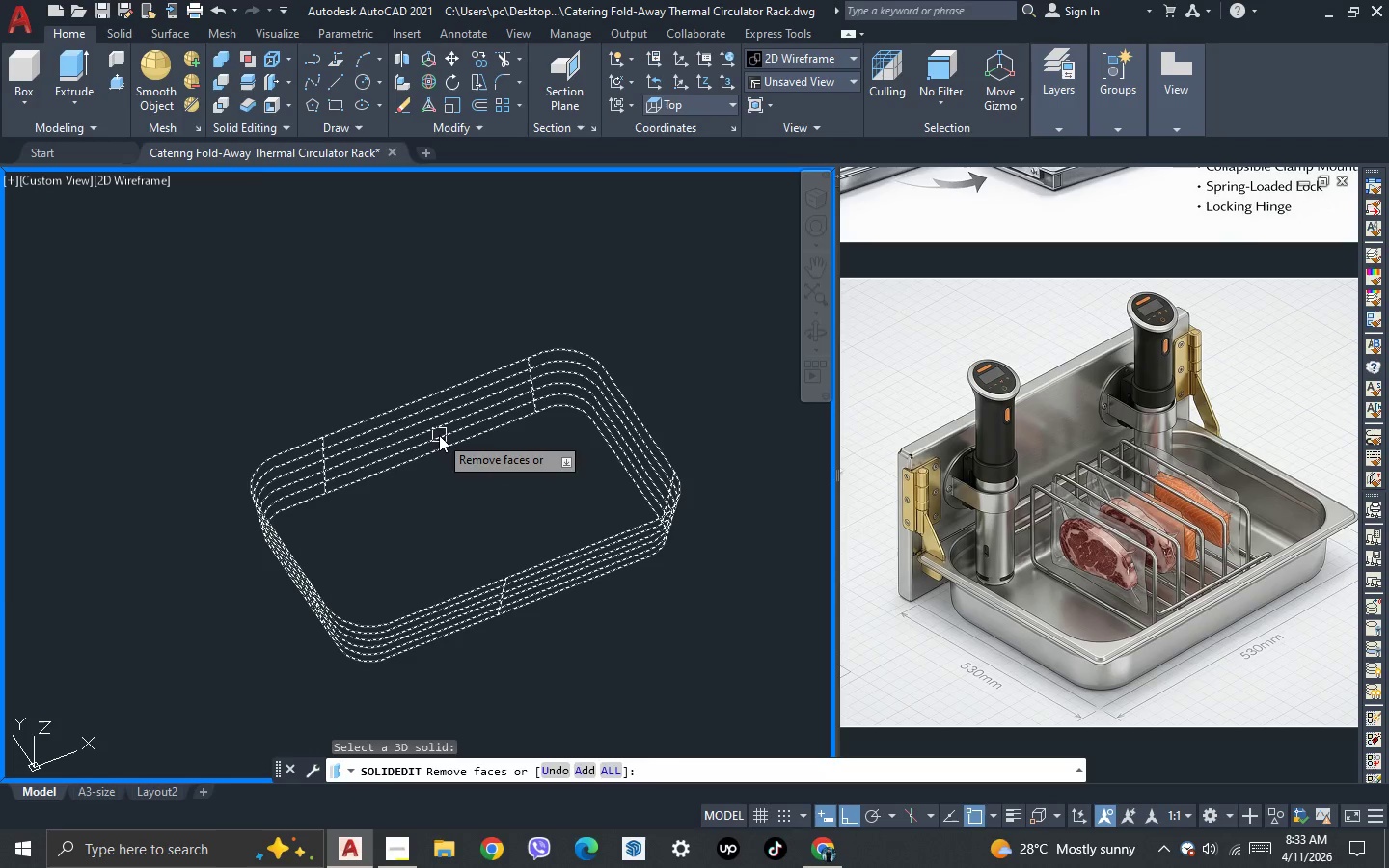 
key(Space)
 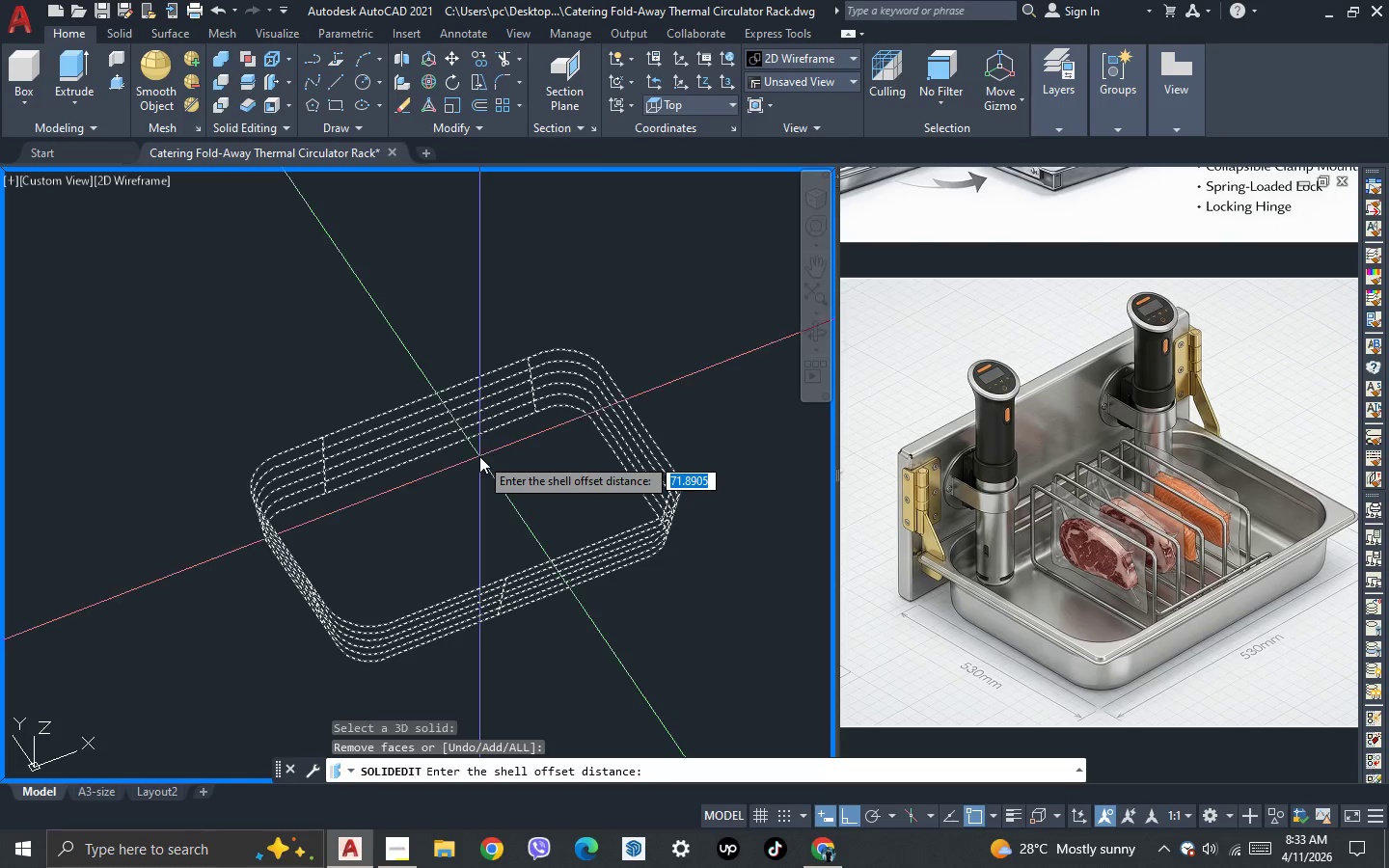 
key(1)
 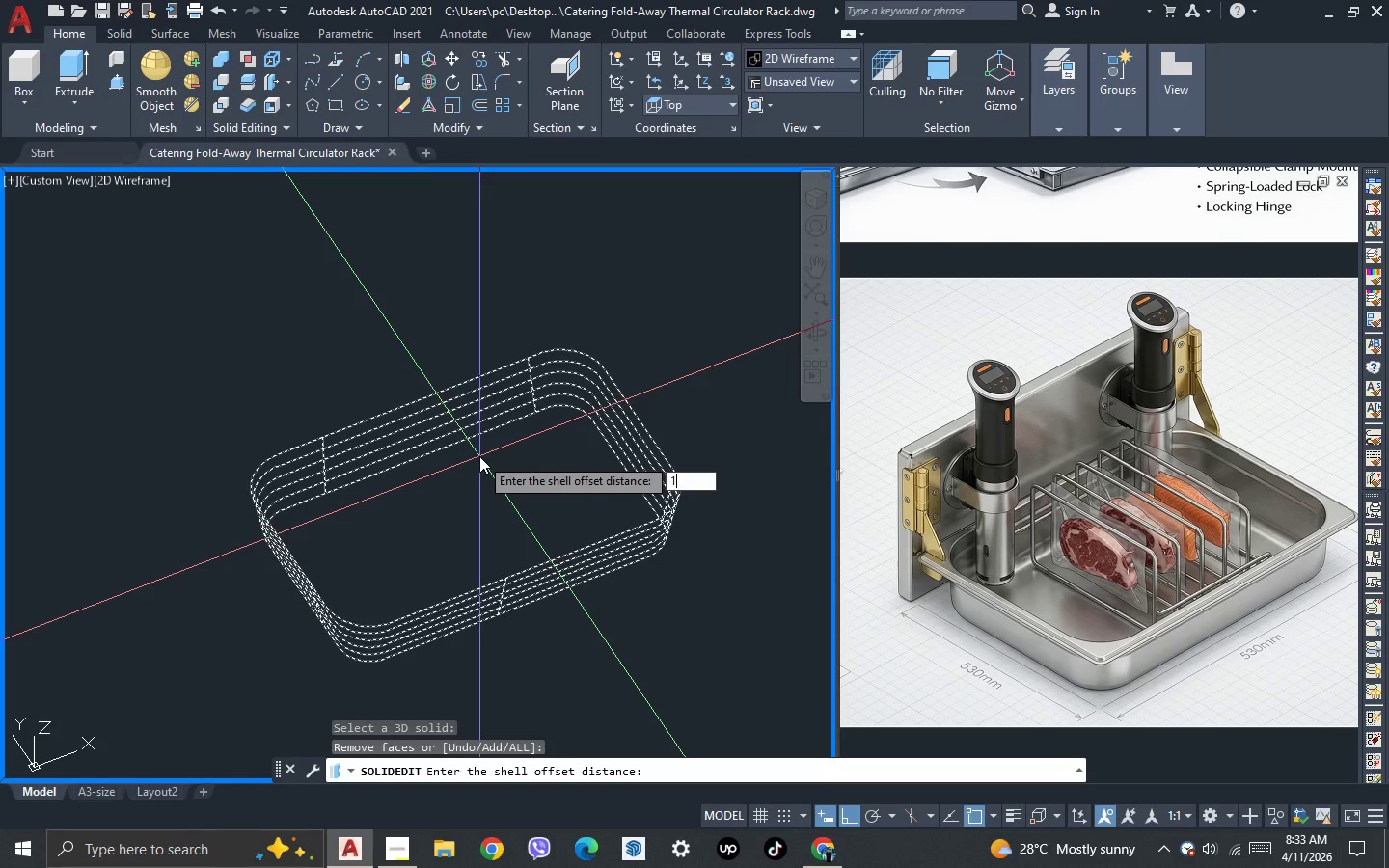 
key(Backspace)
 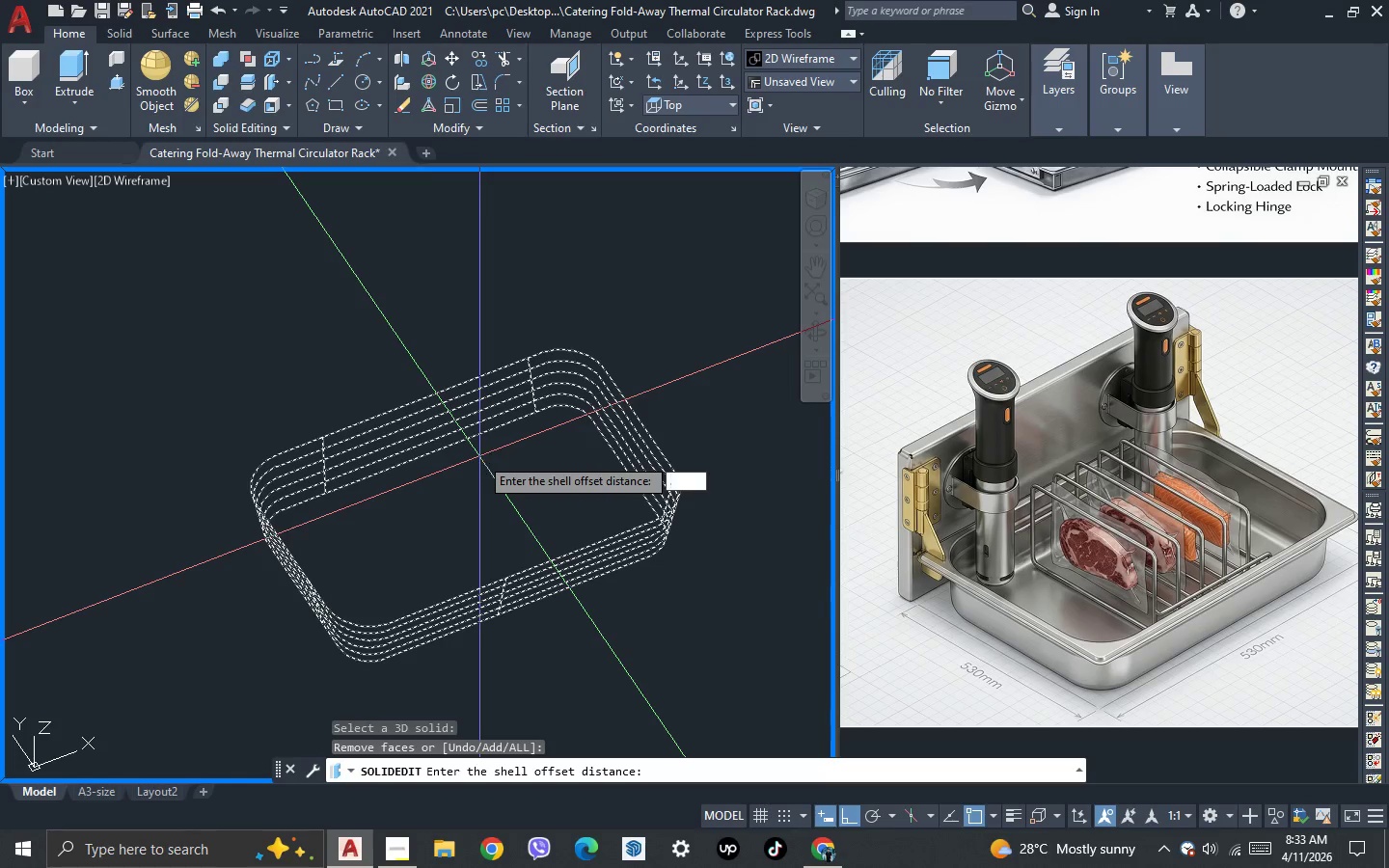 
key(2)
 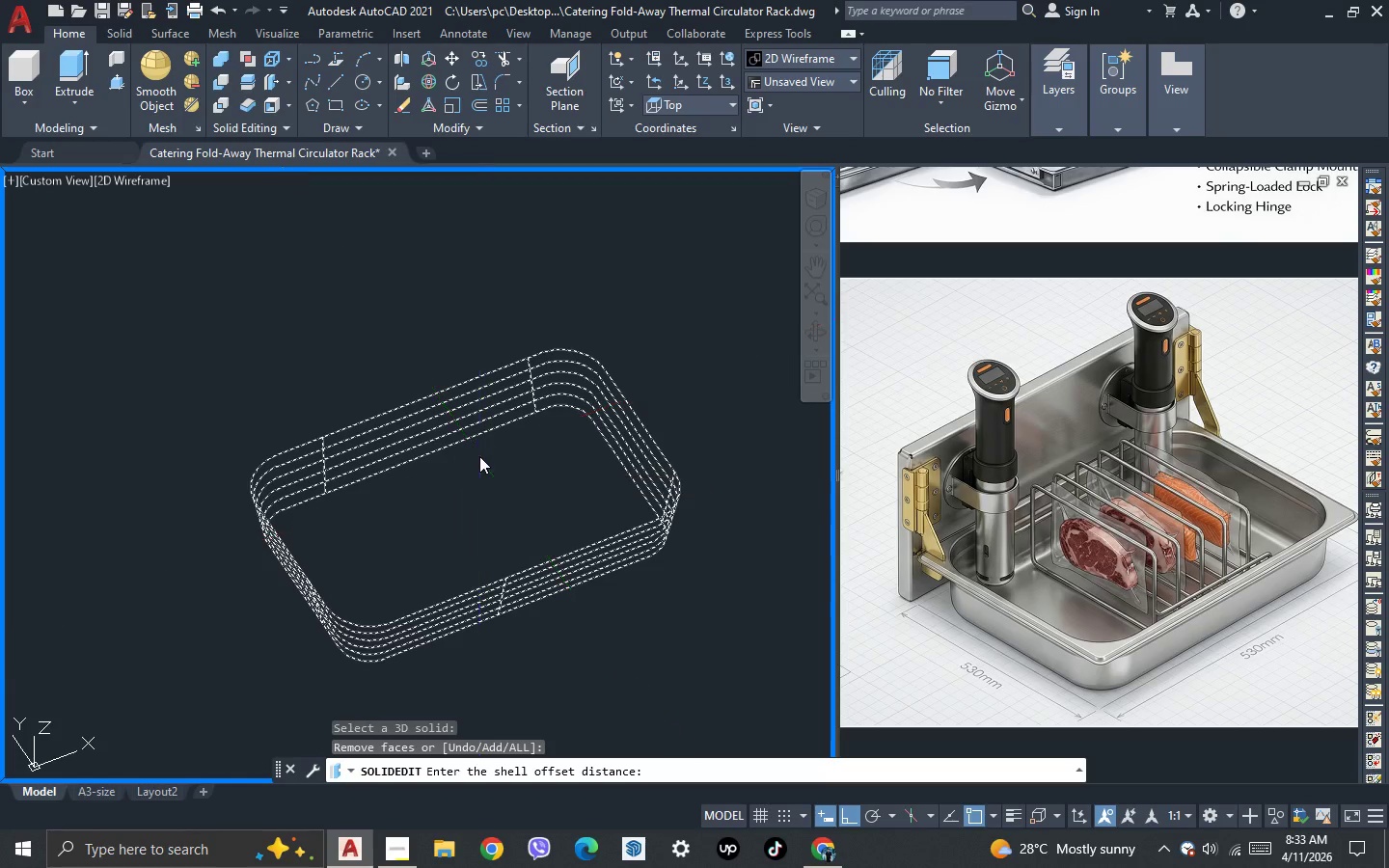 
key(Space)
 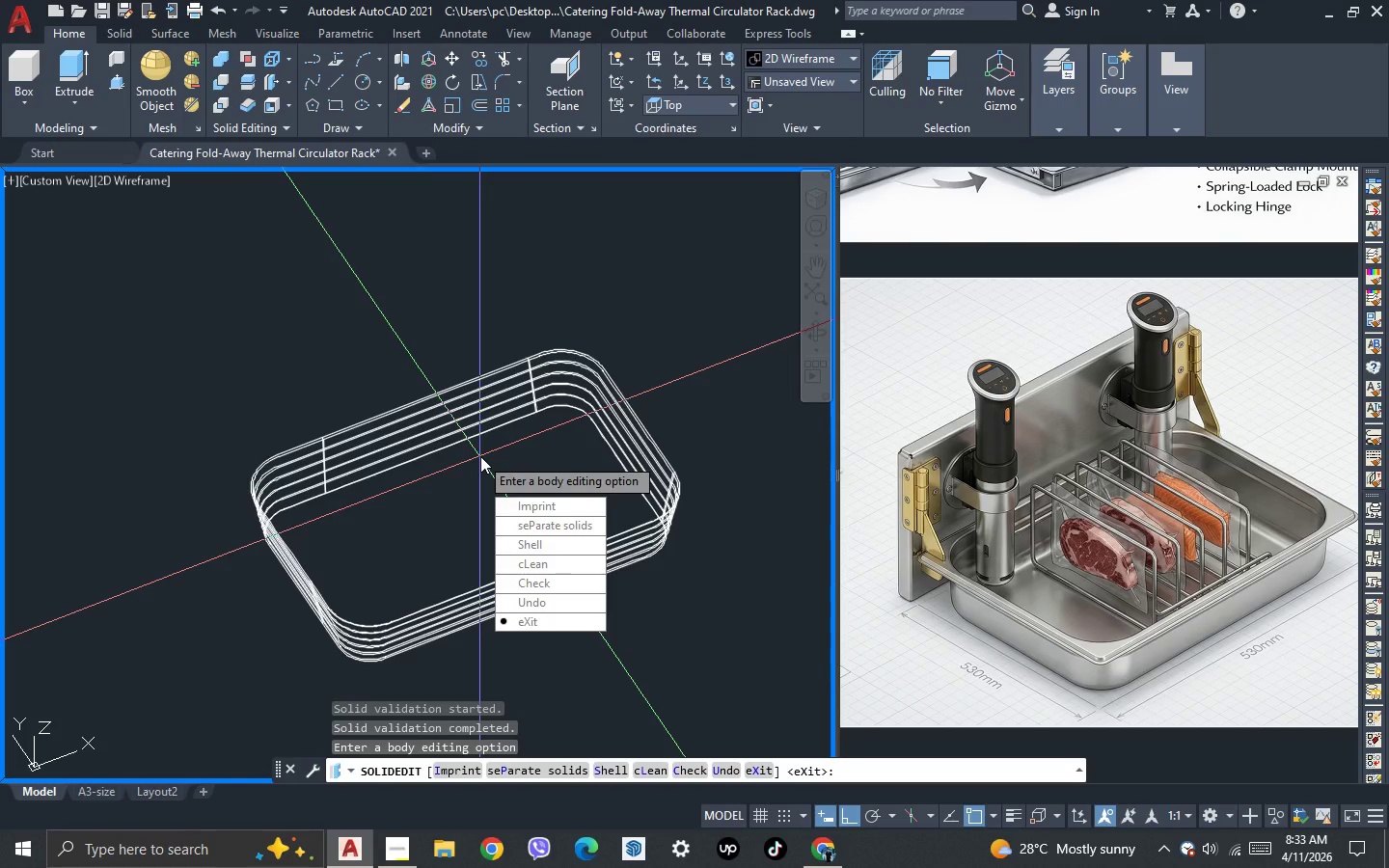 
key(Space)
 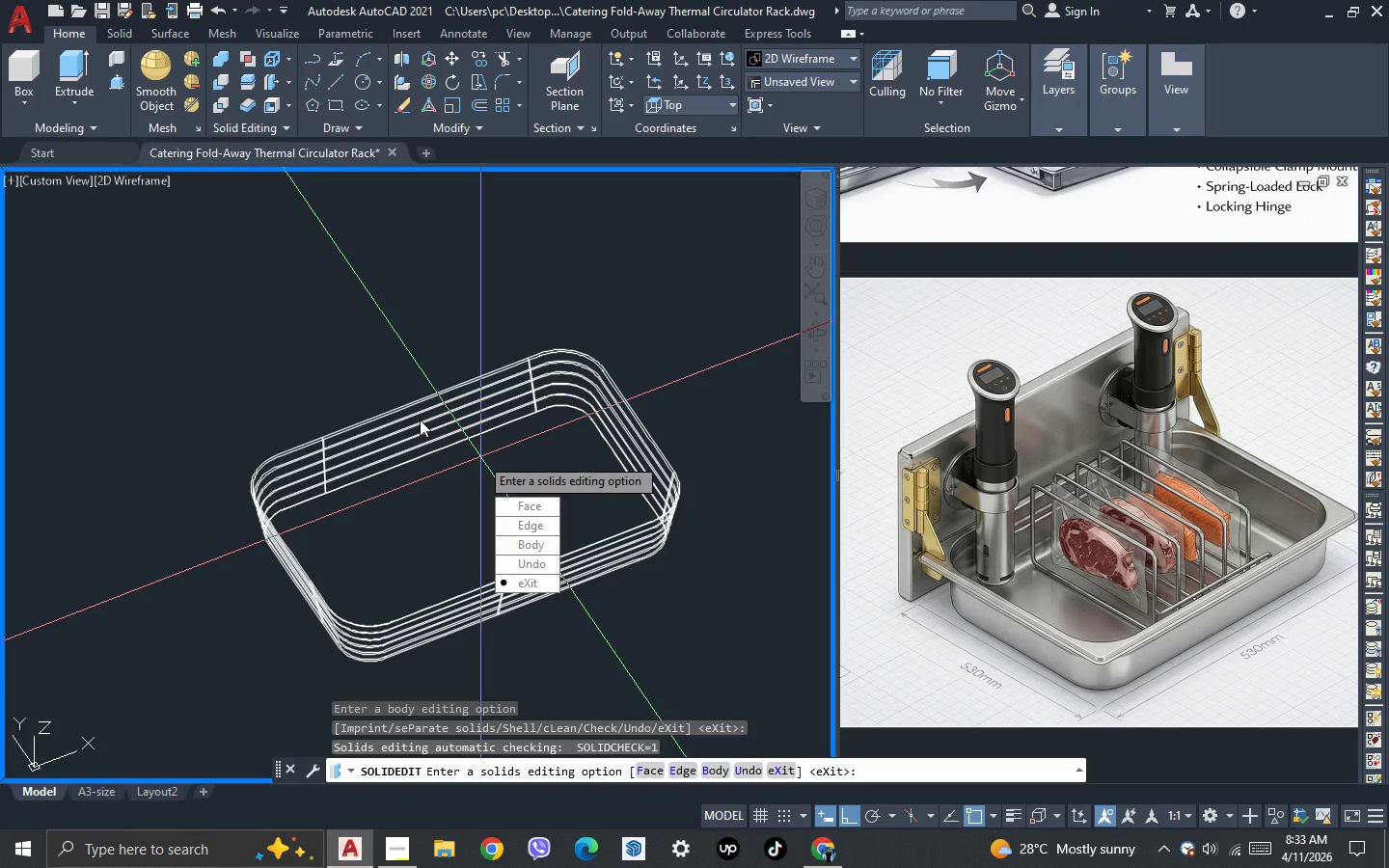 
key(Space)
 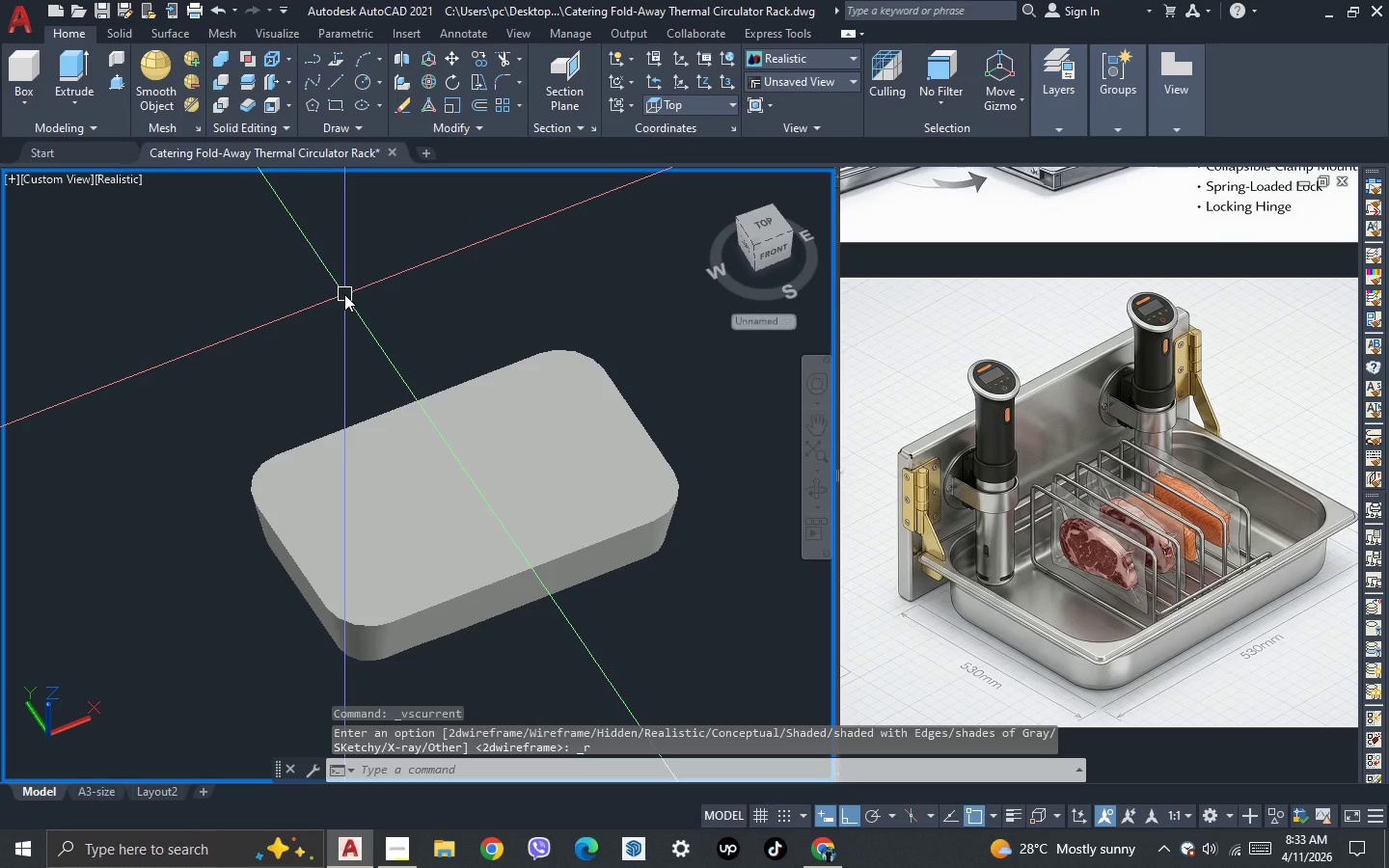 
wait(5.53)
 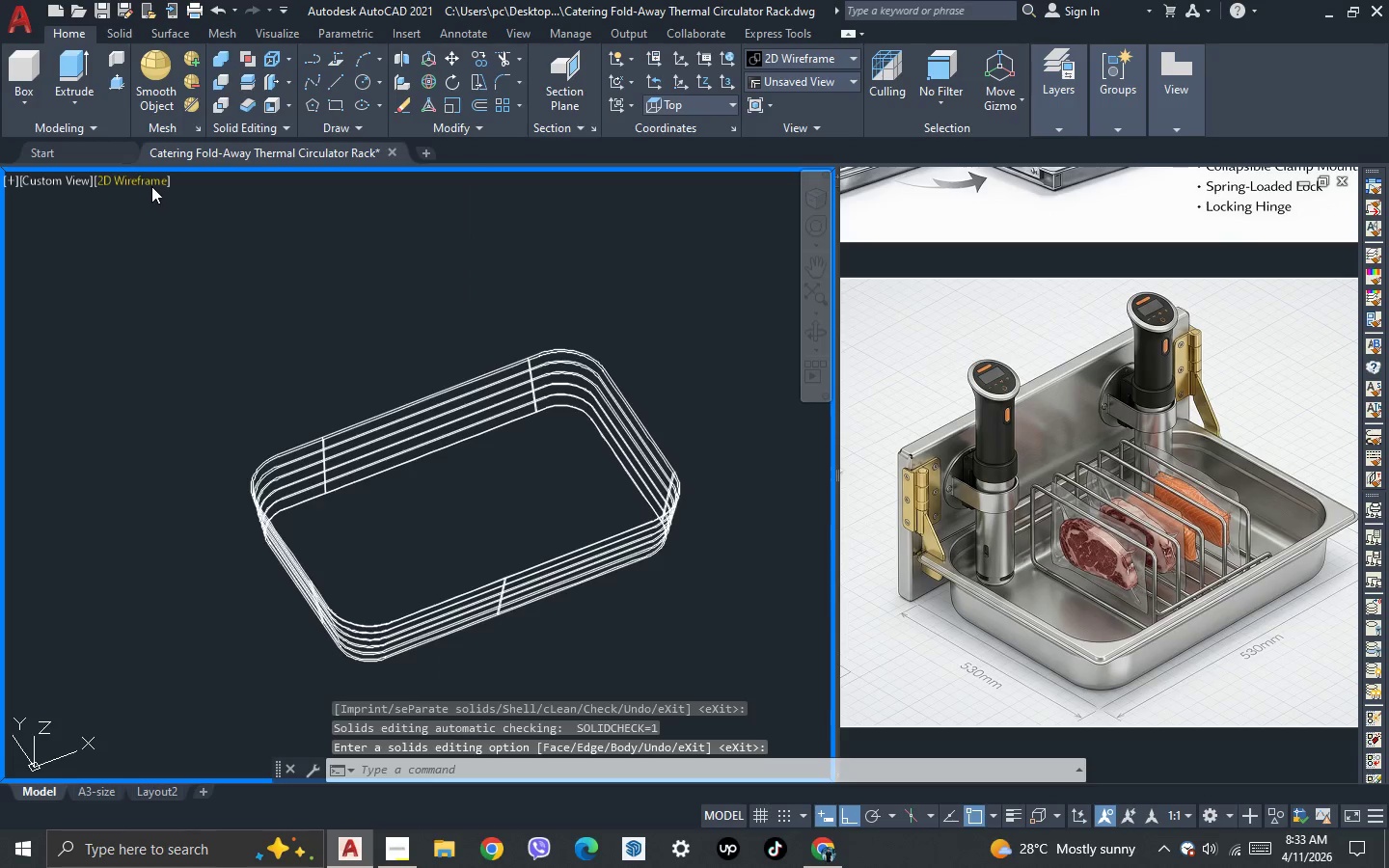 
left_click([275, 109])
 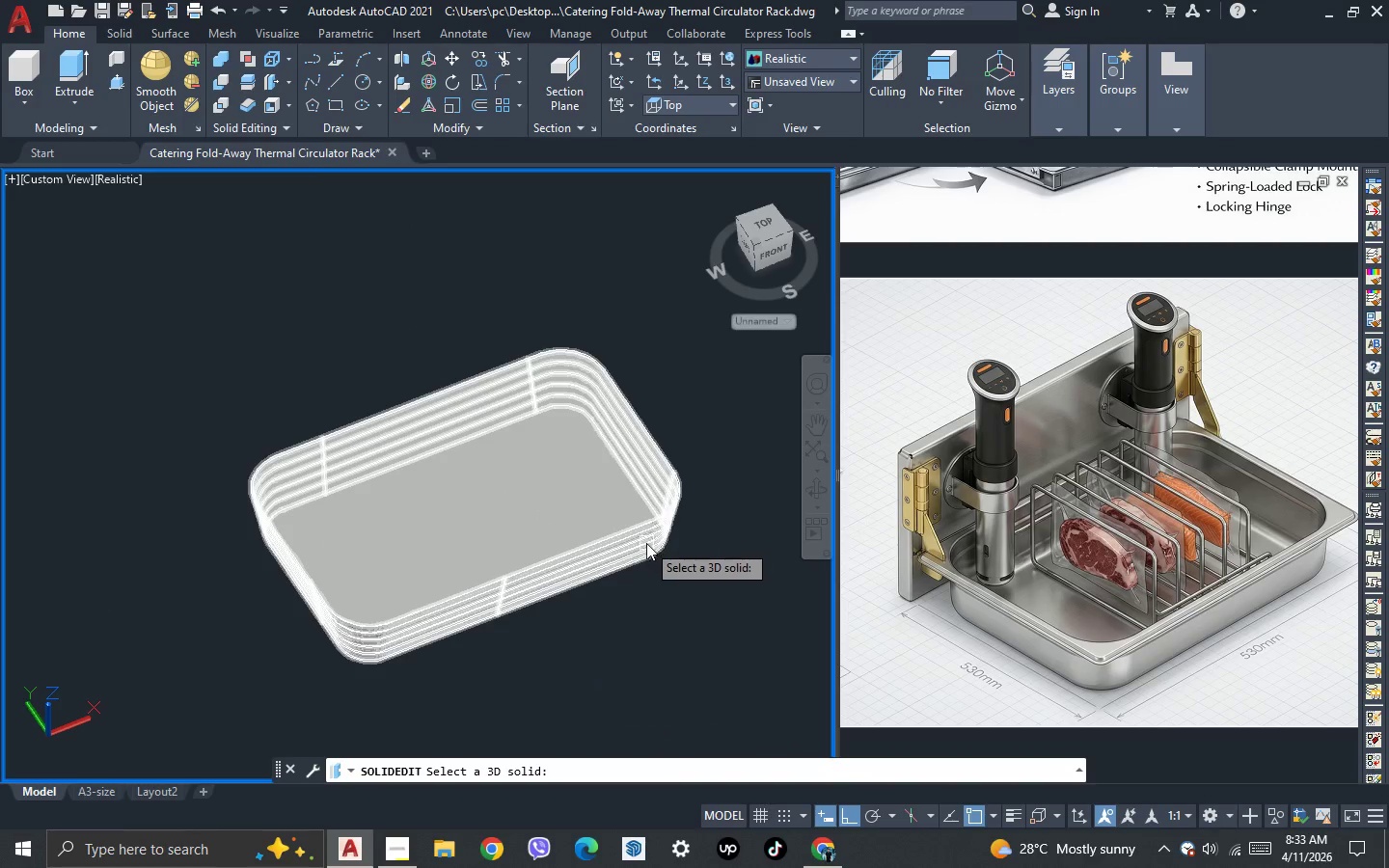 
left_click([586, 481])
 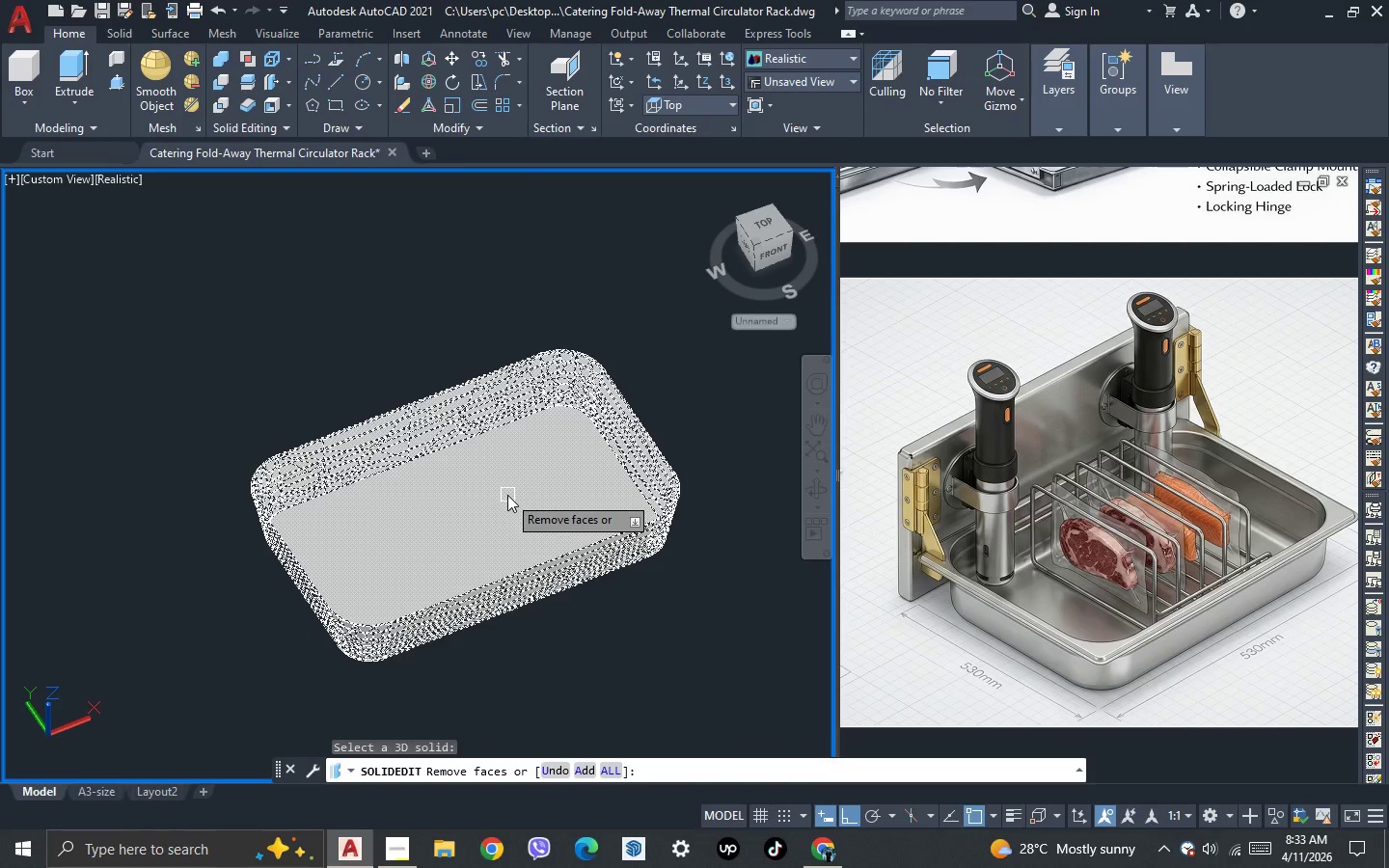 
scroll: coordinate [487, 491], scroll_direction: up, amount: 1.0
 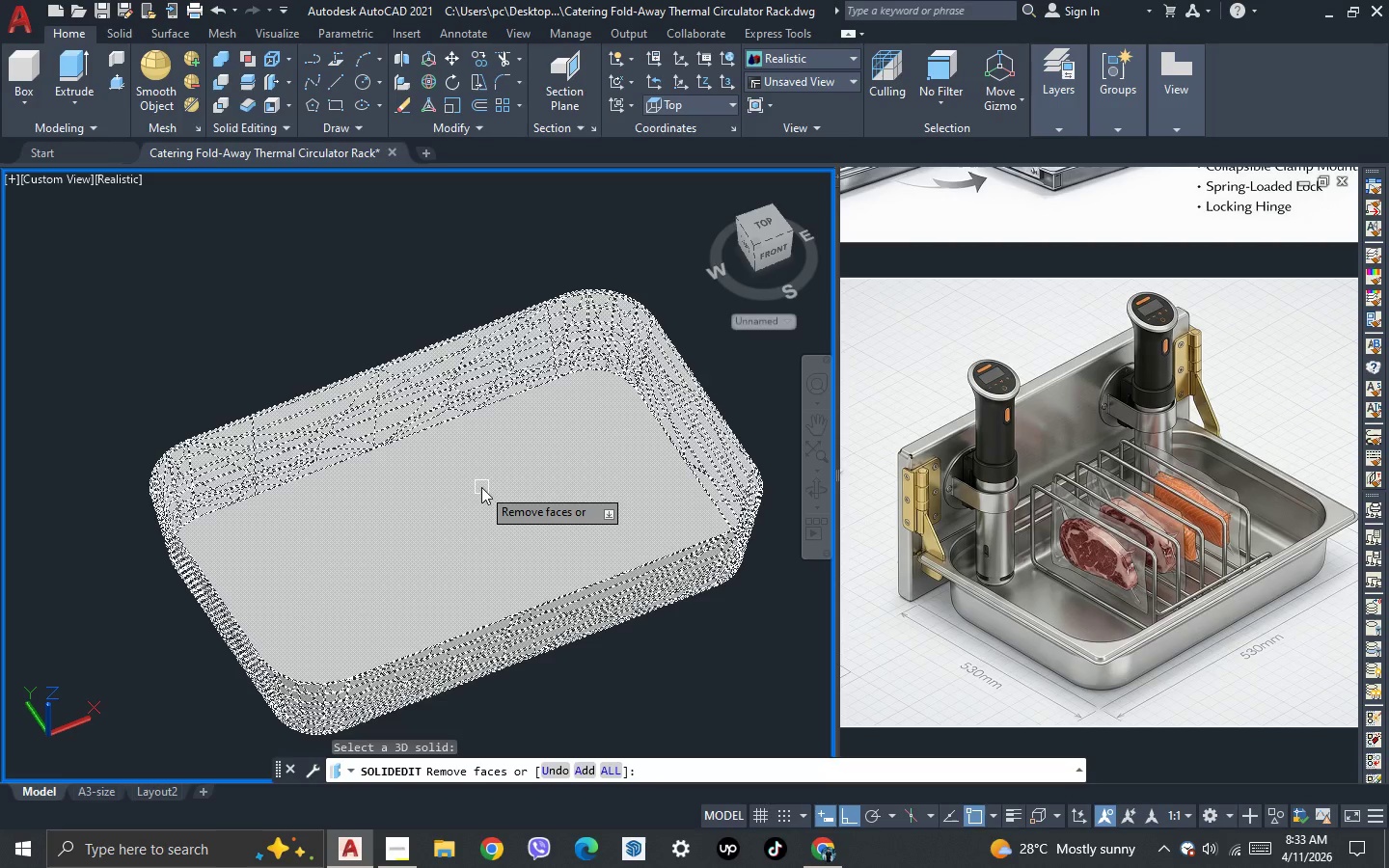 
left_click([481, 487])
 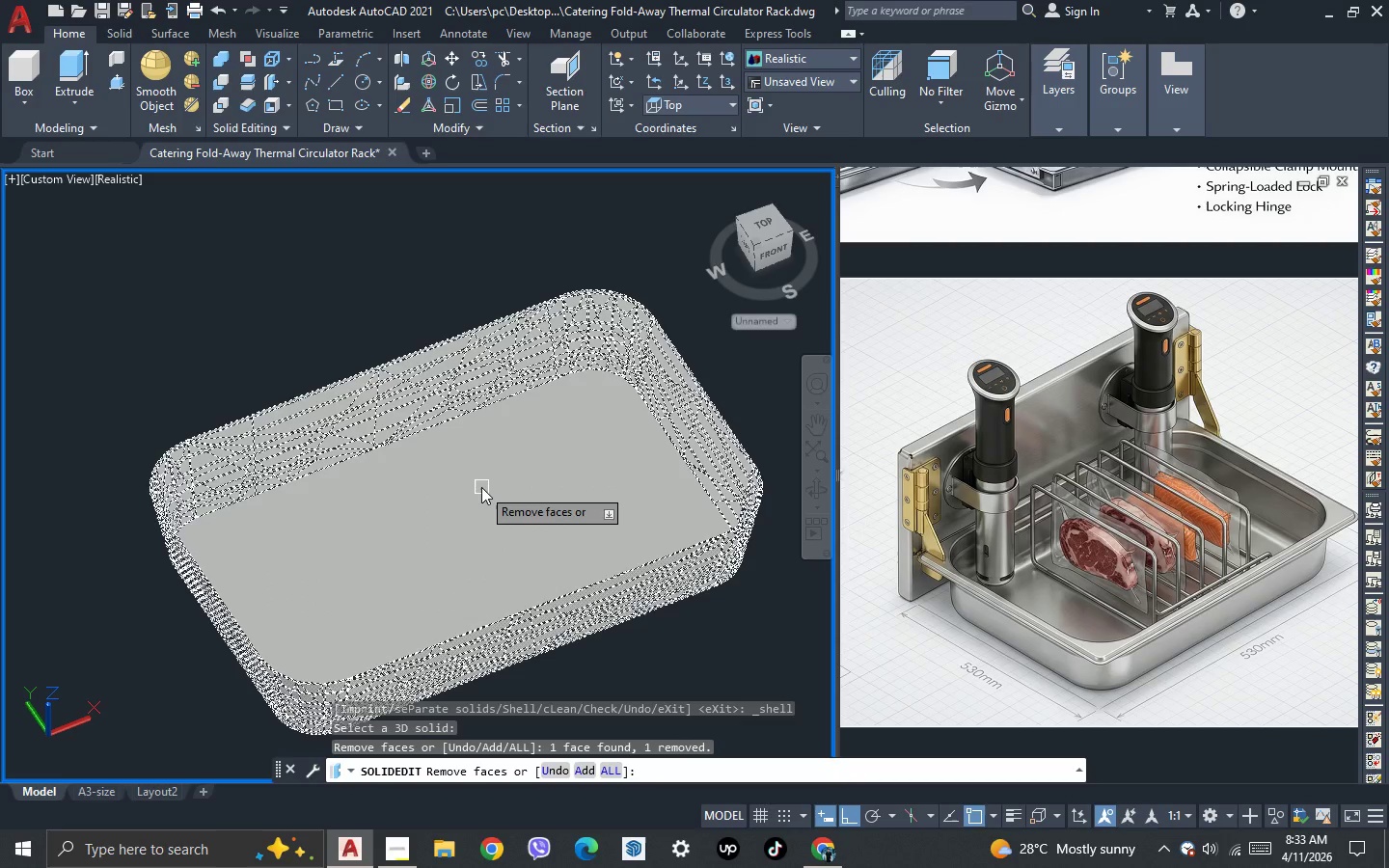 
key(Space)
 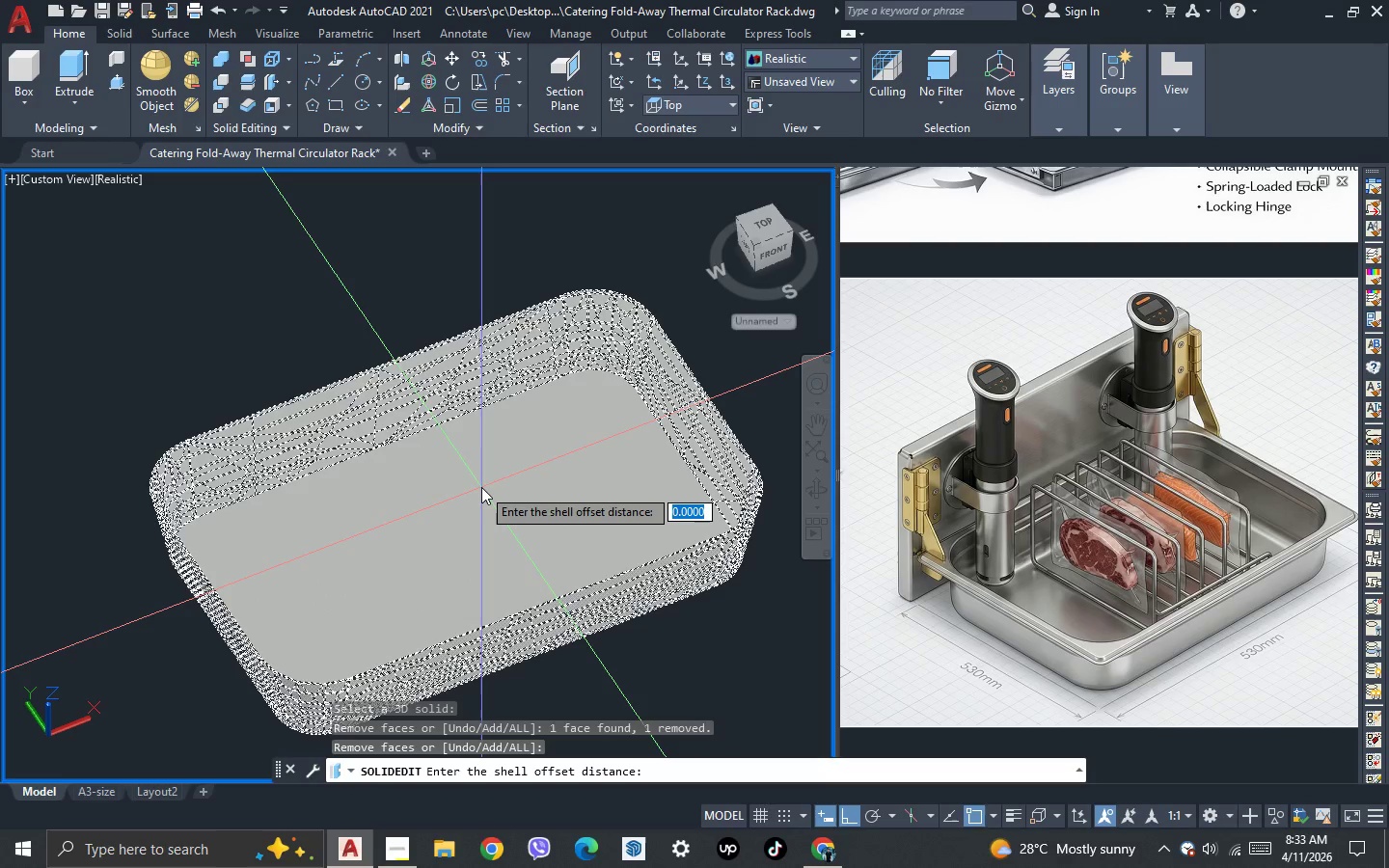 
key(2)
 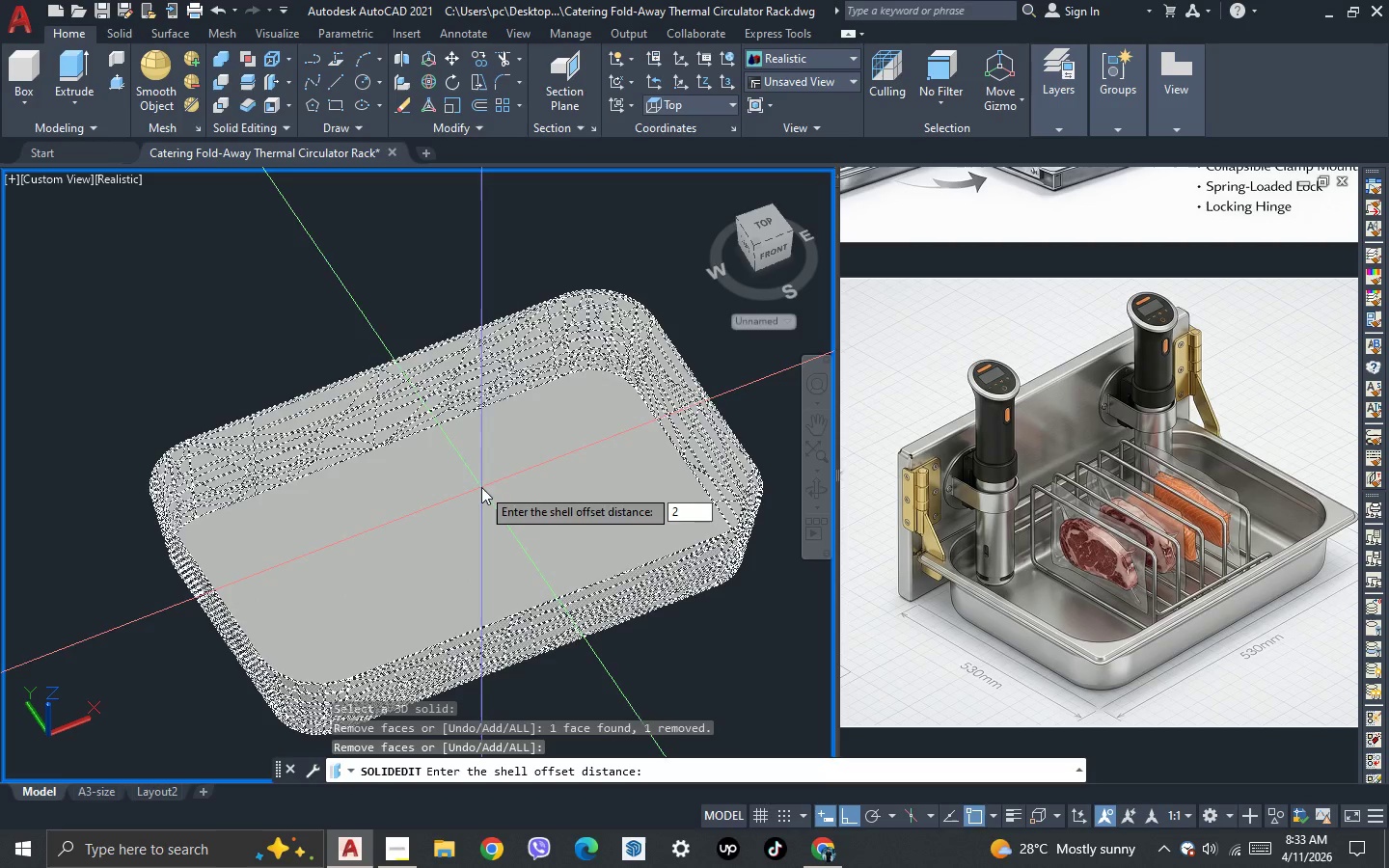 
key(Enter)
 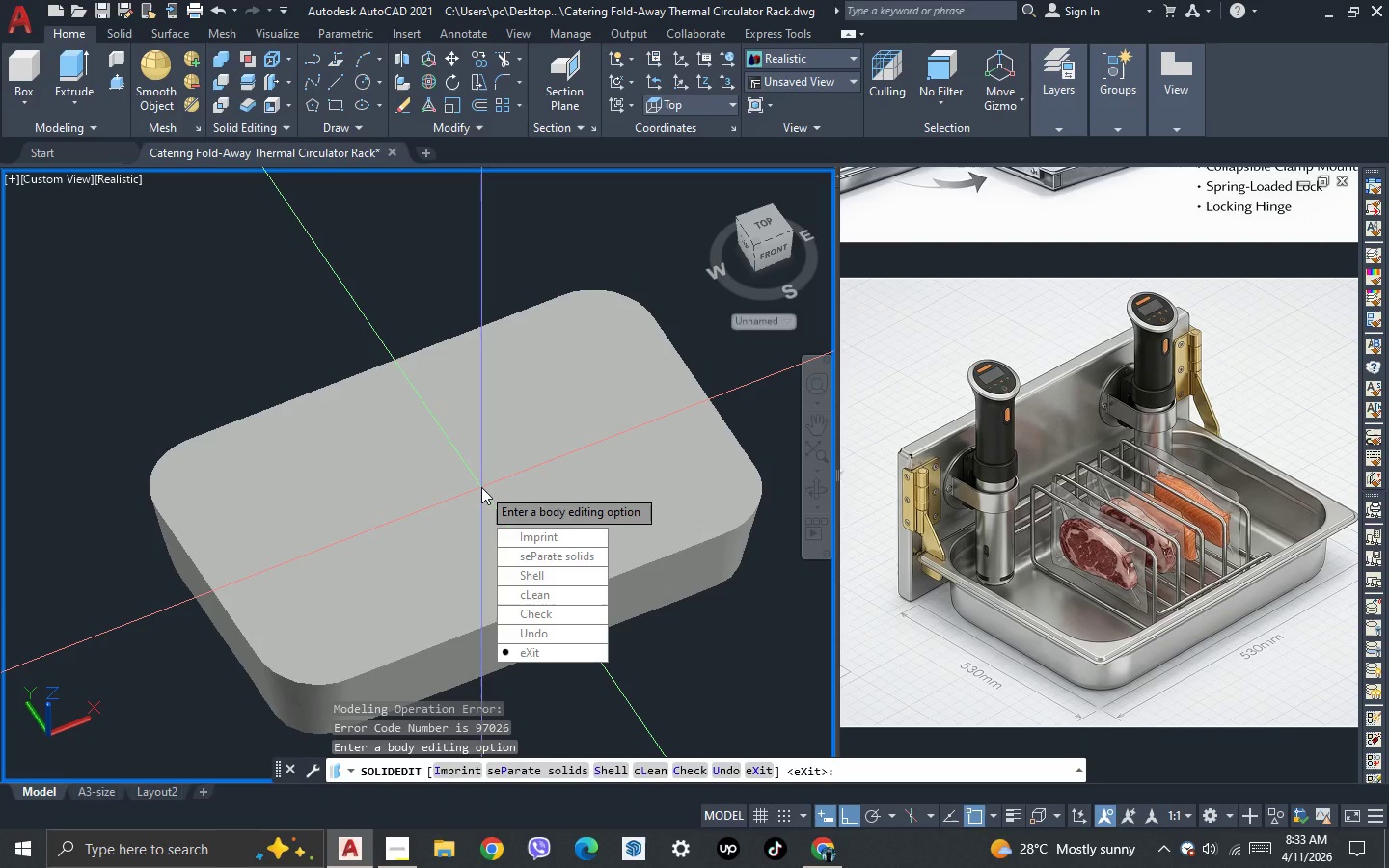 
key(Enter)
 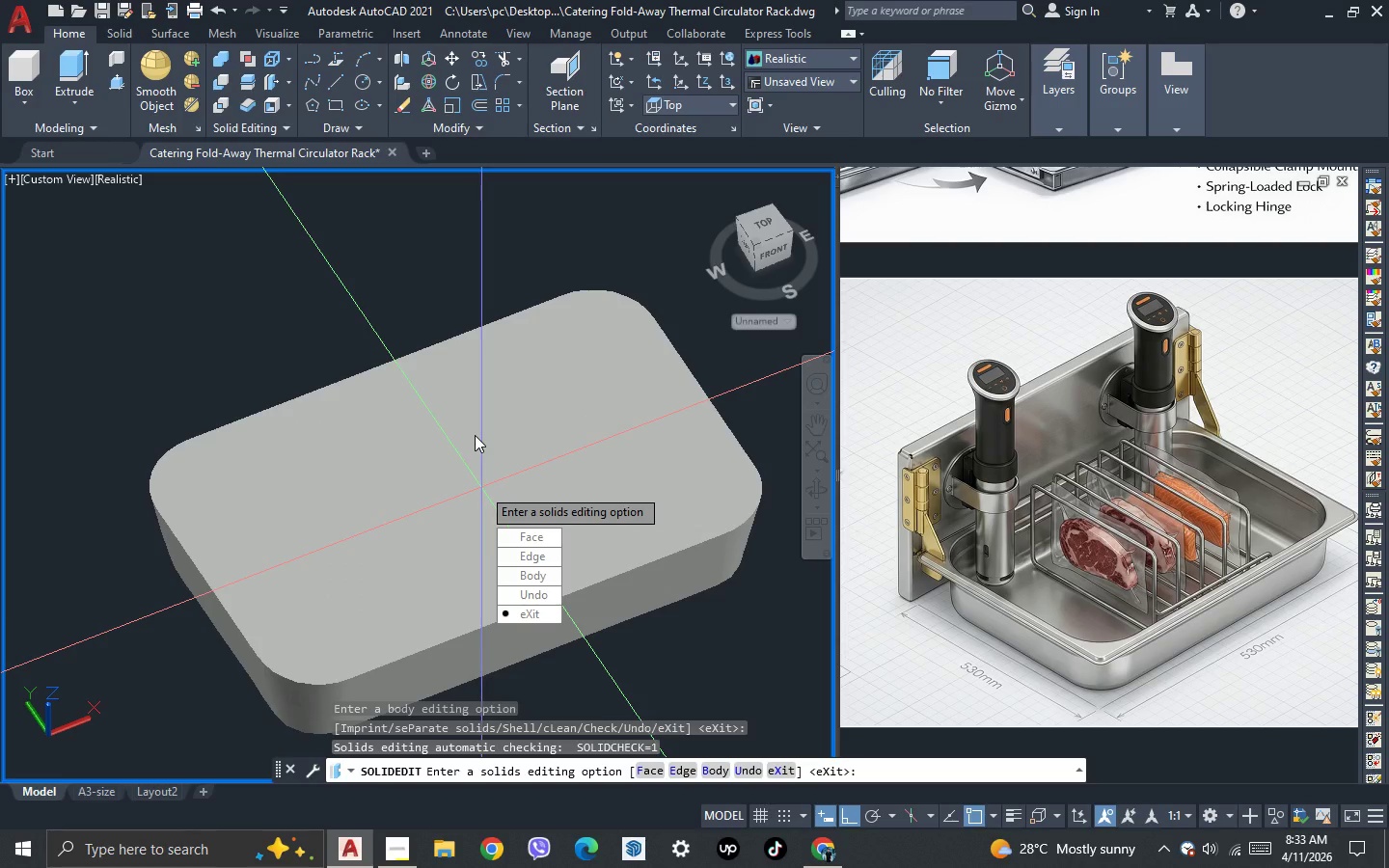 
key(Enter)
 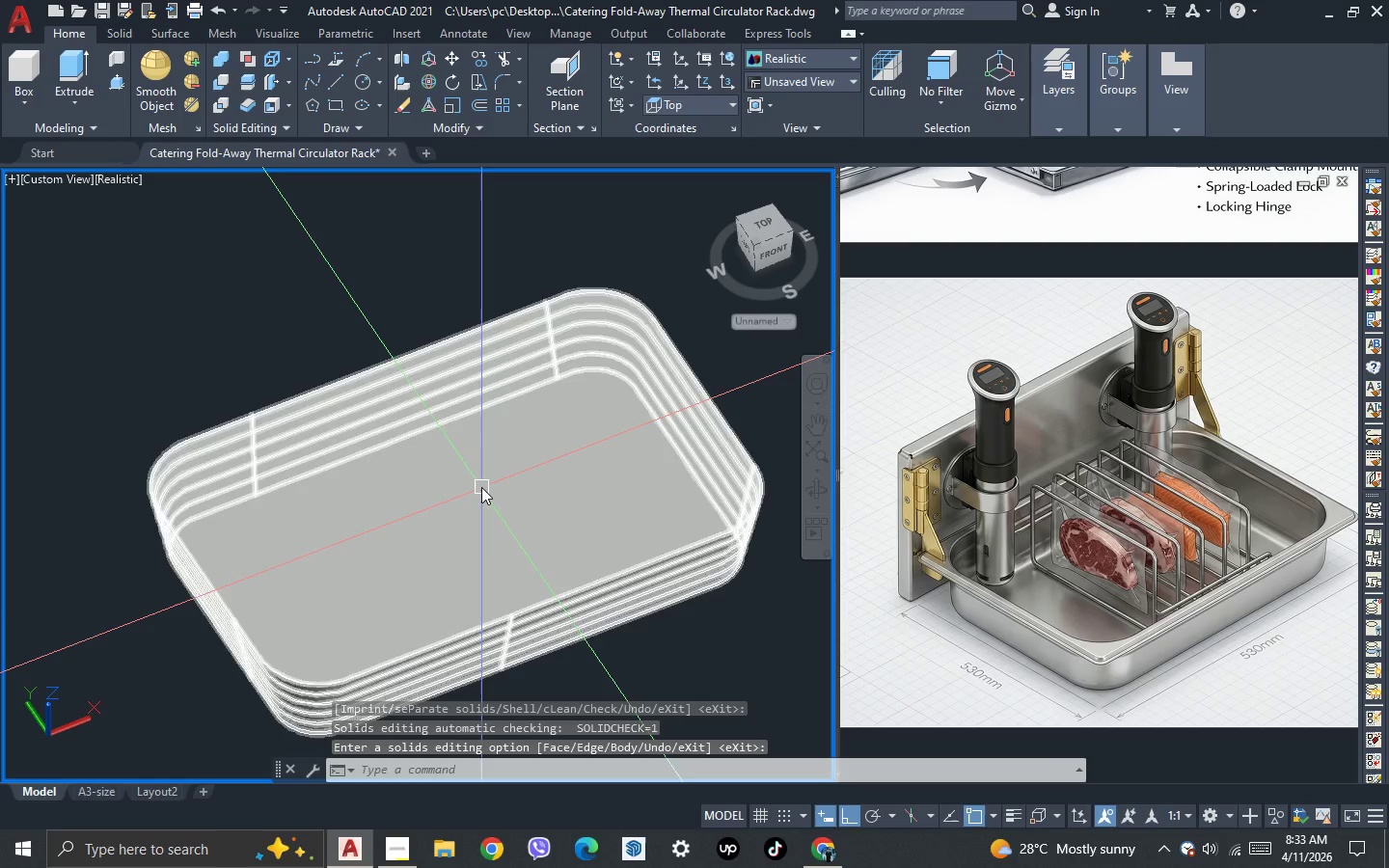 
scroll: coordinate [379, 513], scroll_direction: down, amount: 3.0
 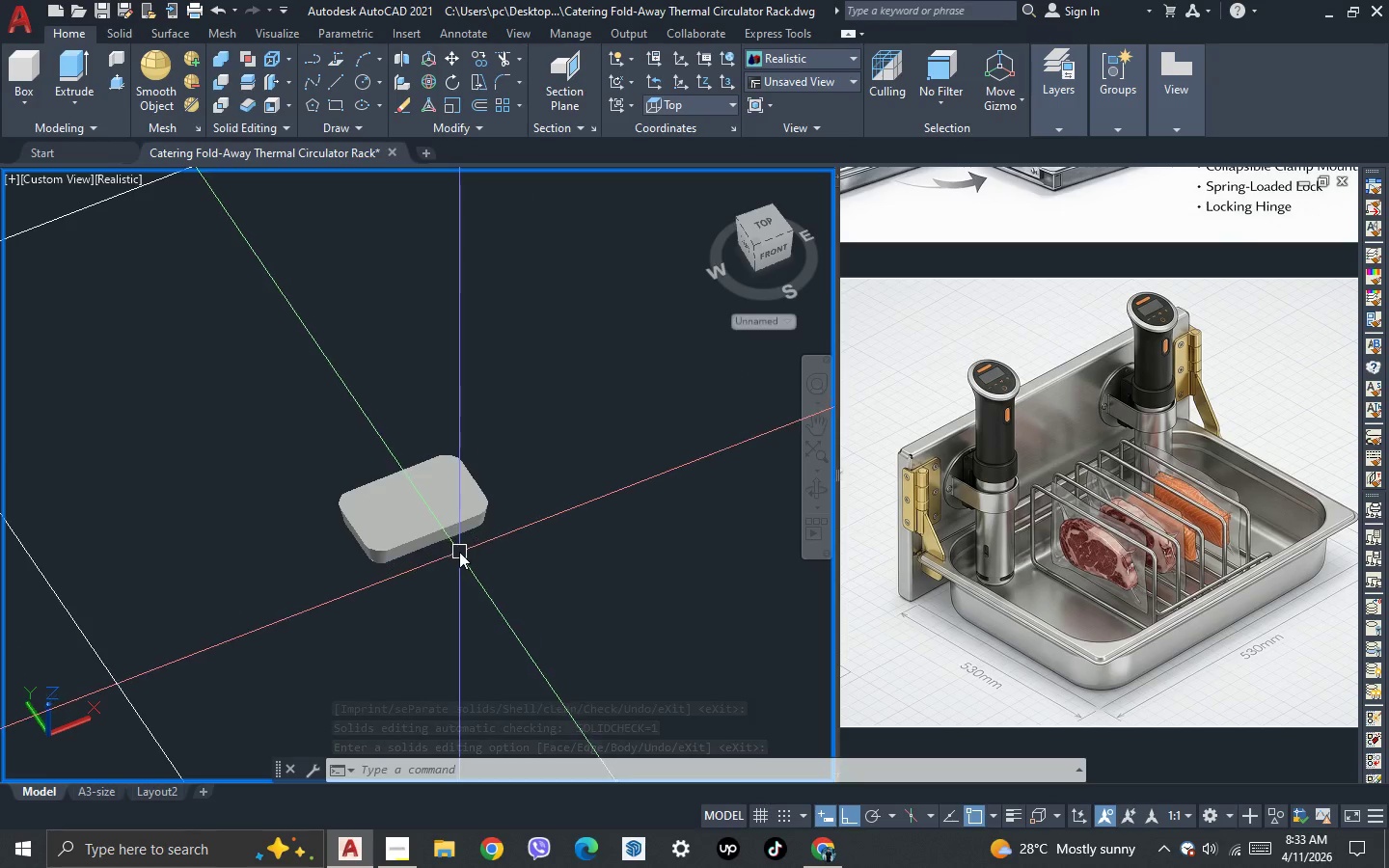 
scroll: coordinate [459, 552], scroll_direction: up, amount: 2.0
 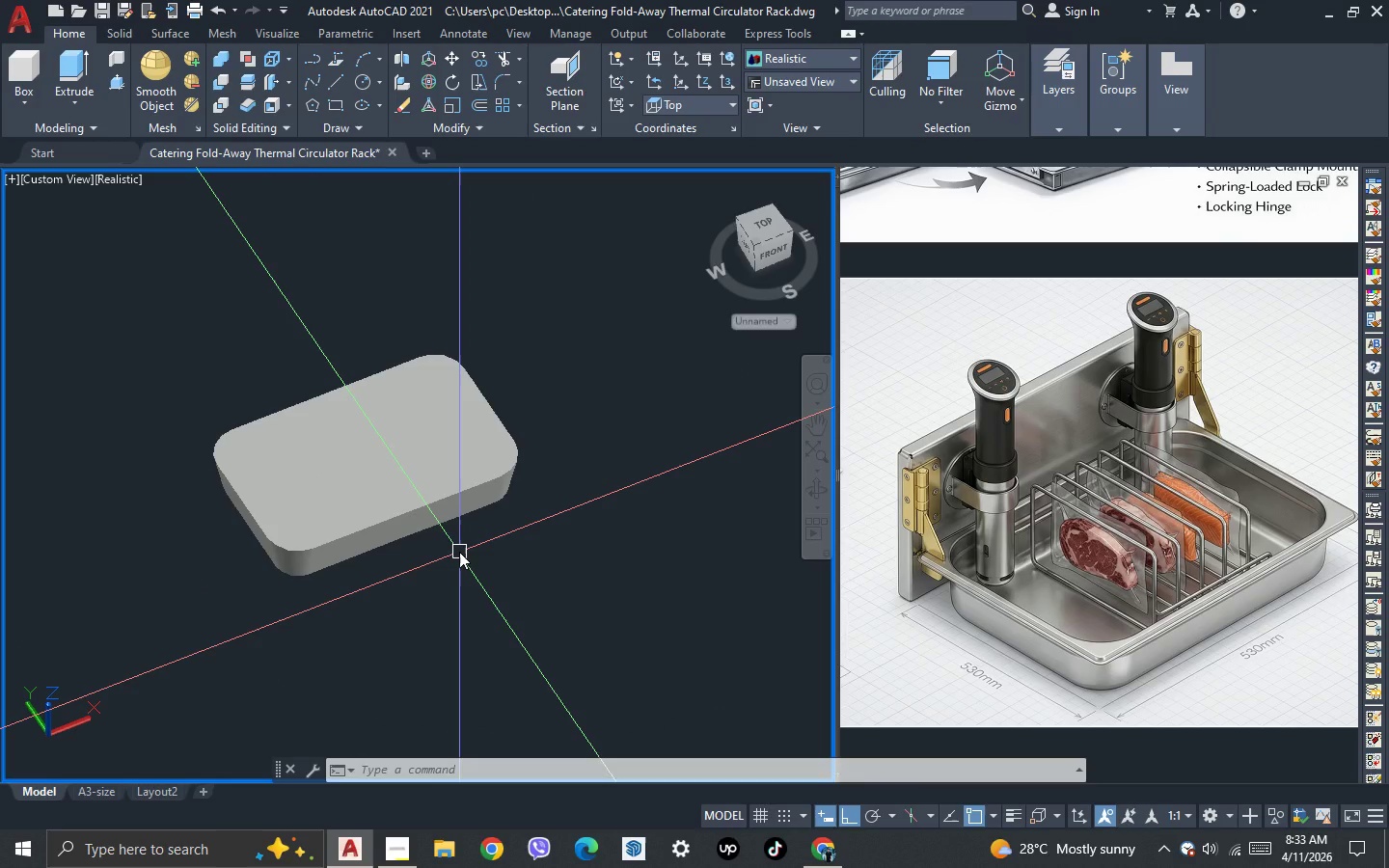 
key(S)
 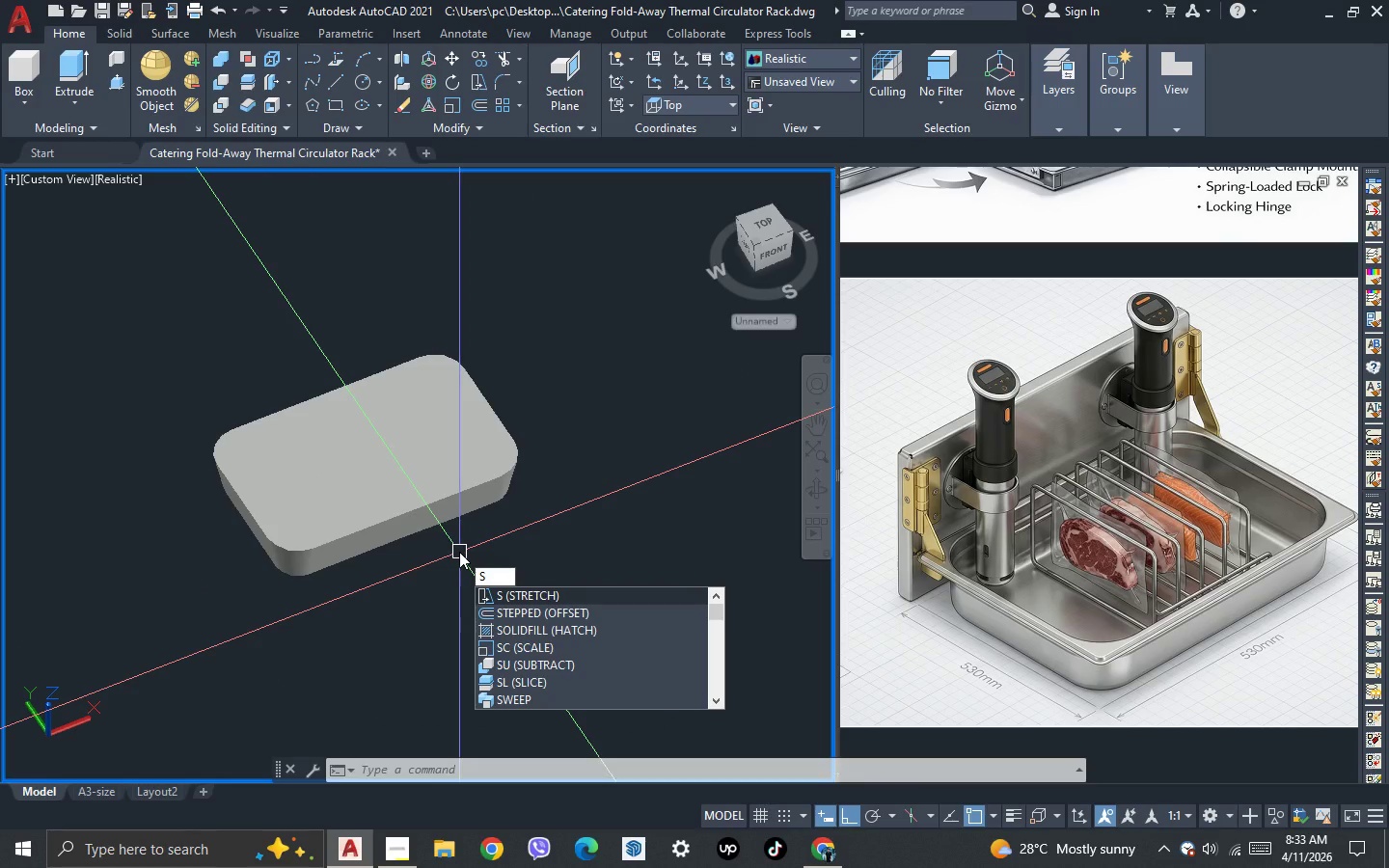 
key(Escape)
 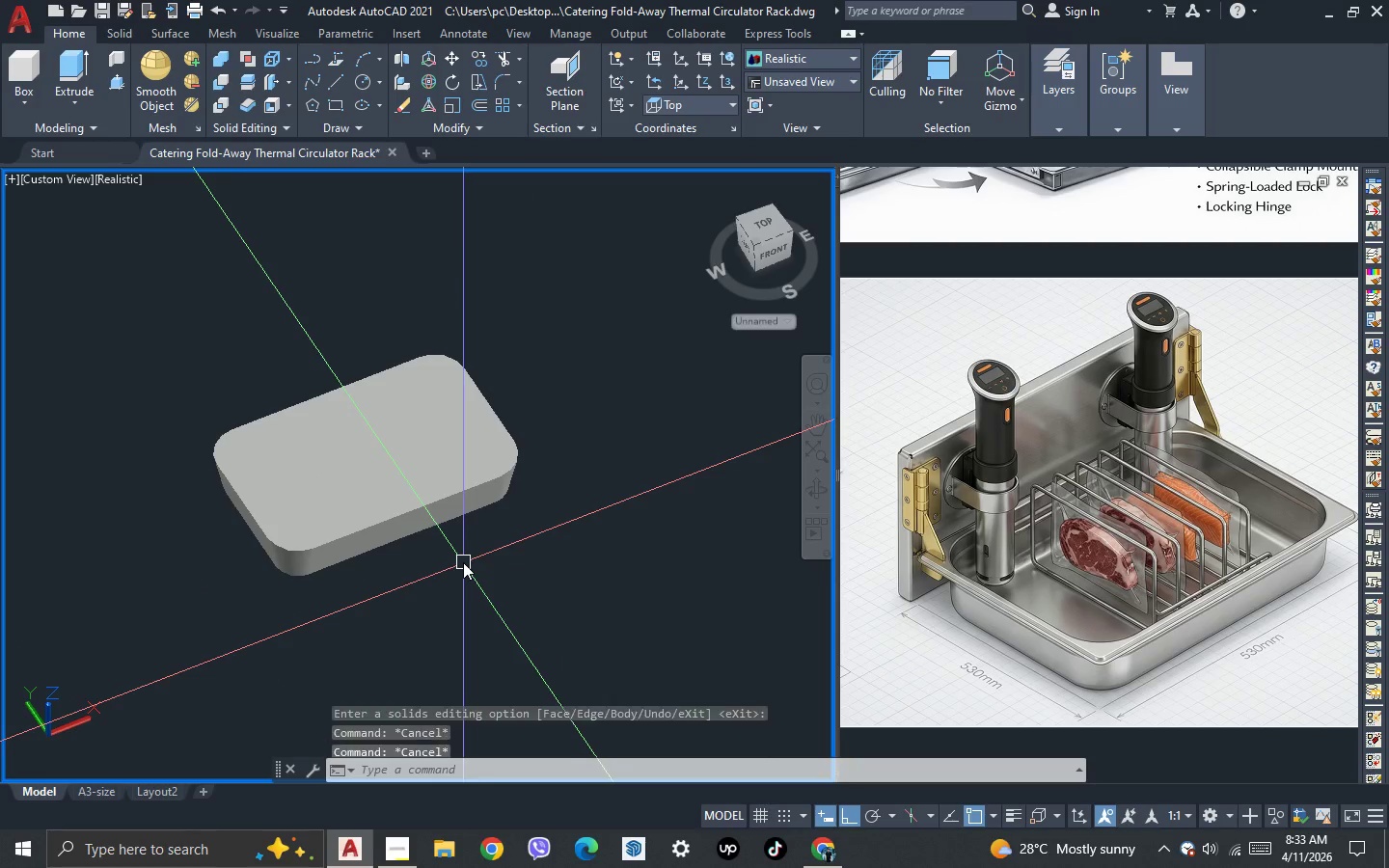 
key(Escape)
 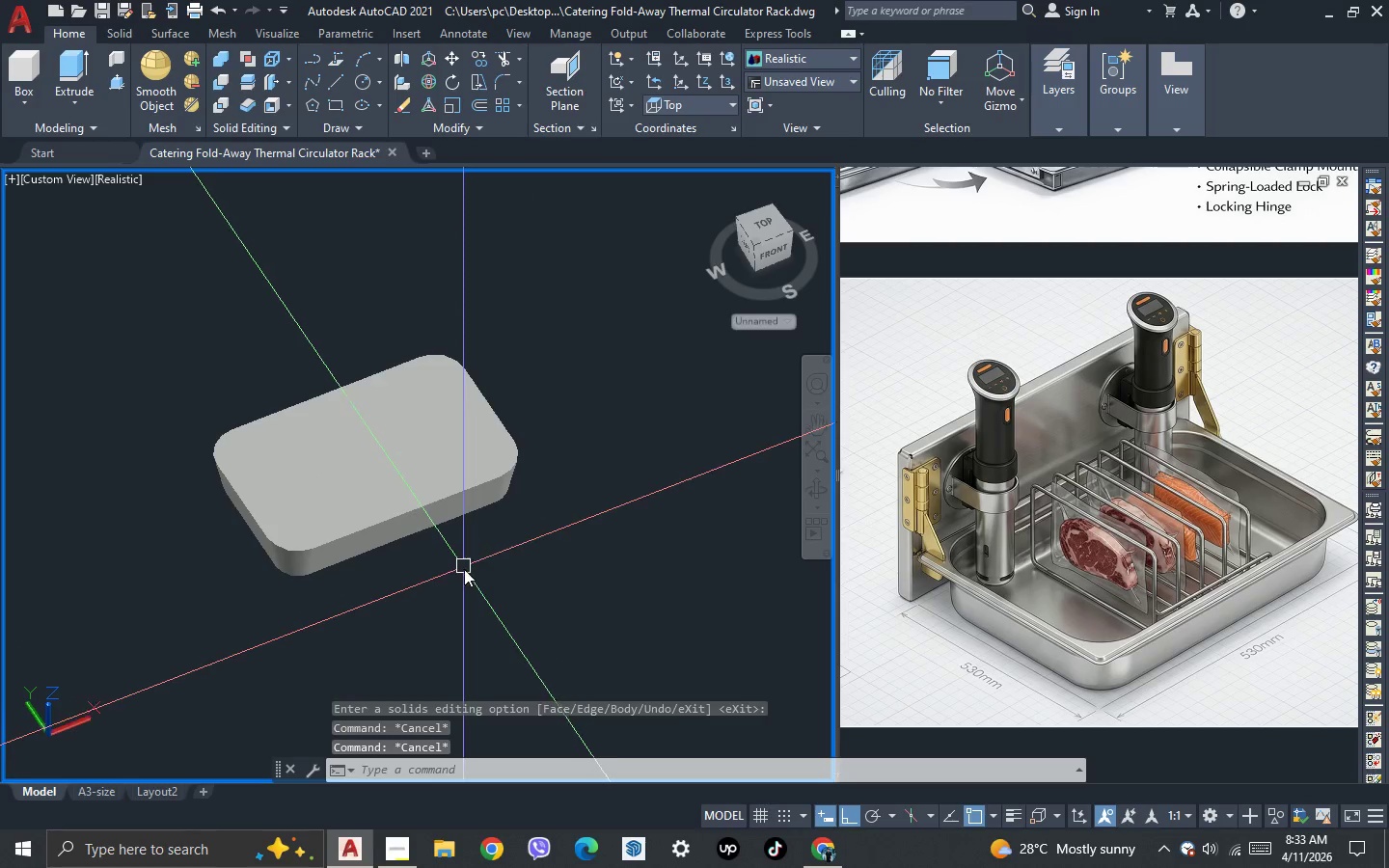 
key(3)
 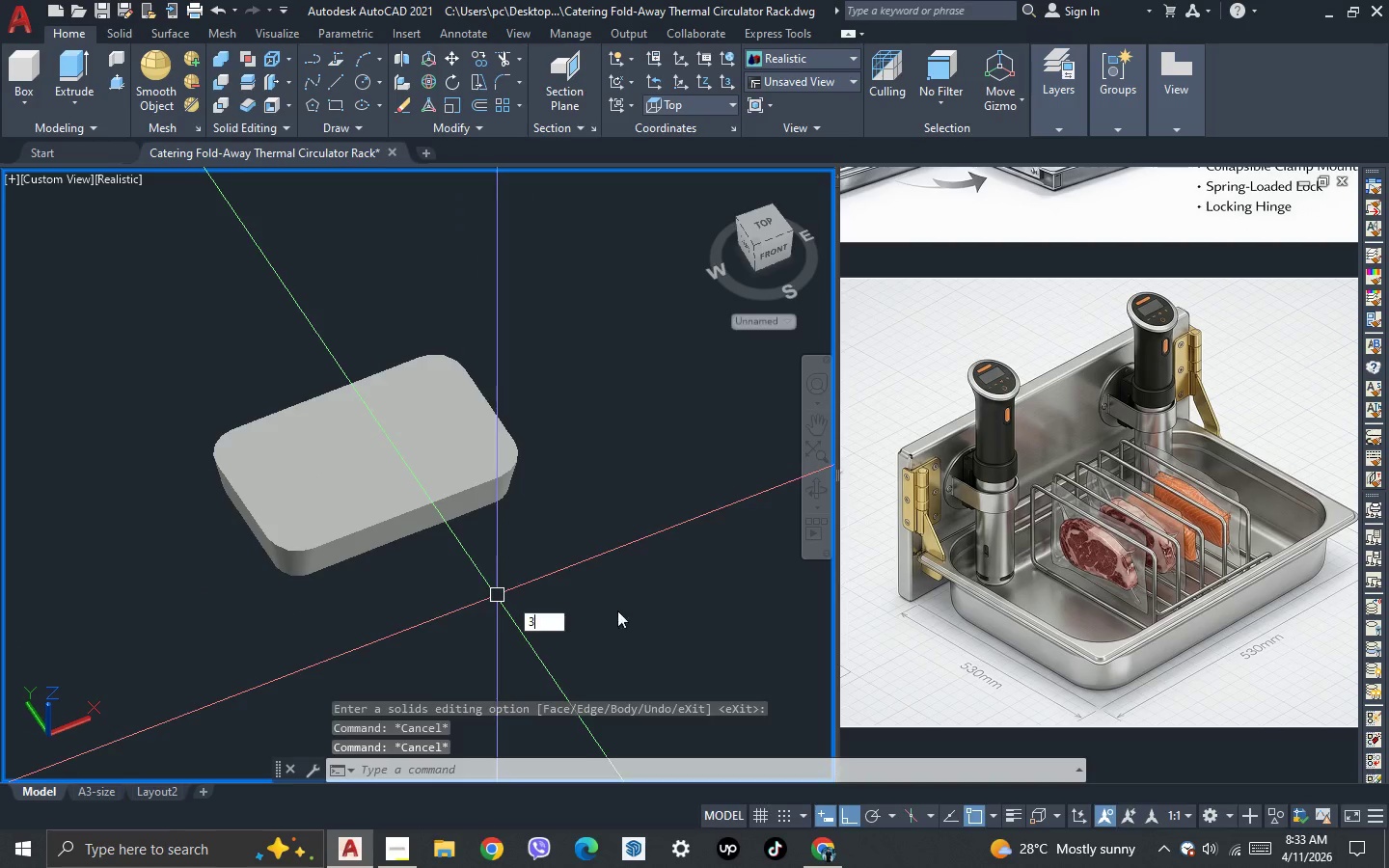 
key(Space)
 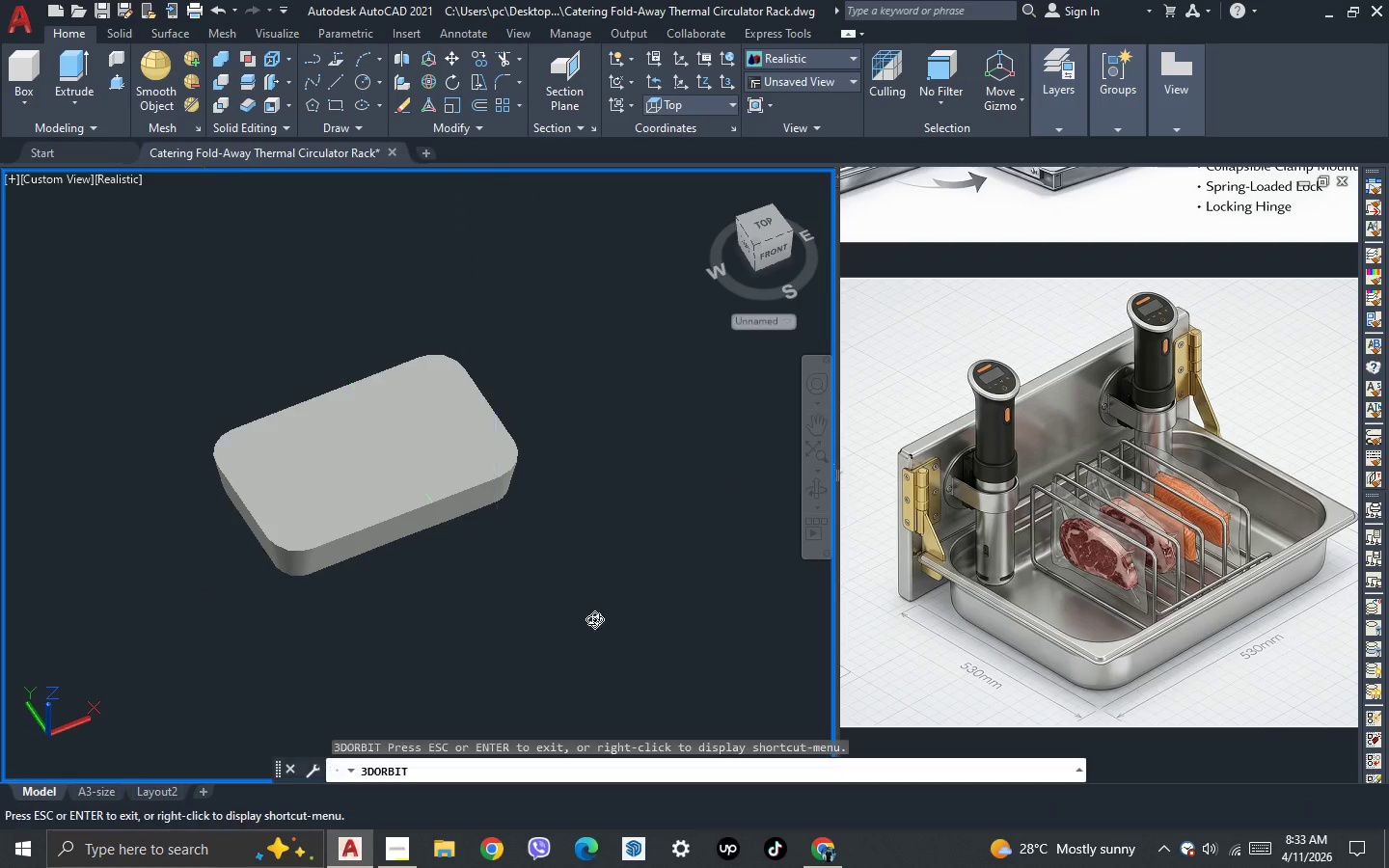 
left_click_drag(start_coordinate=[612, 610], to_coordinate=[573, 599])
 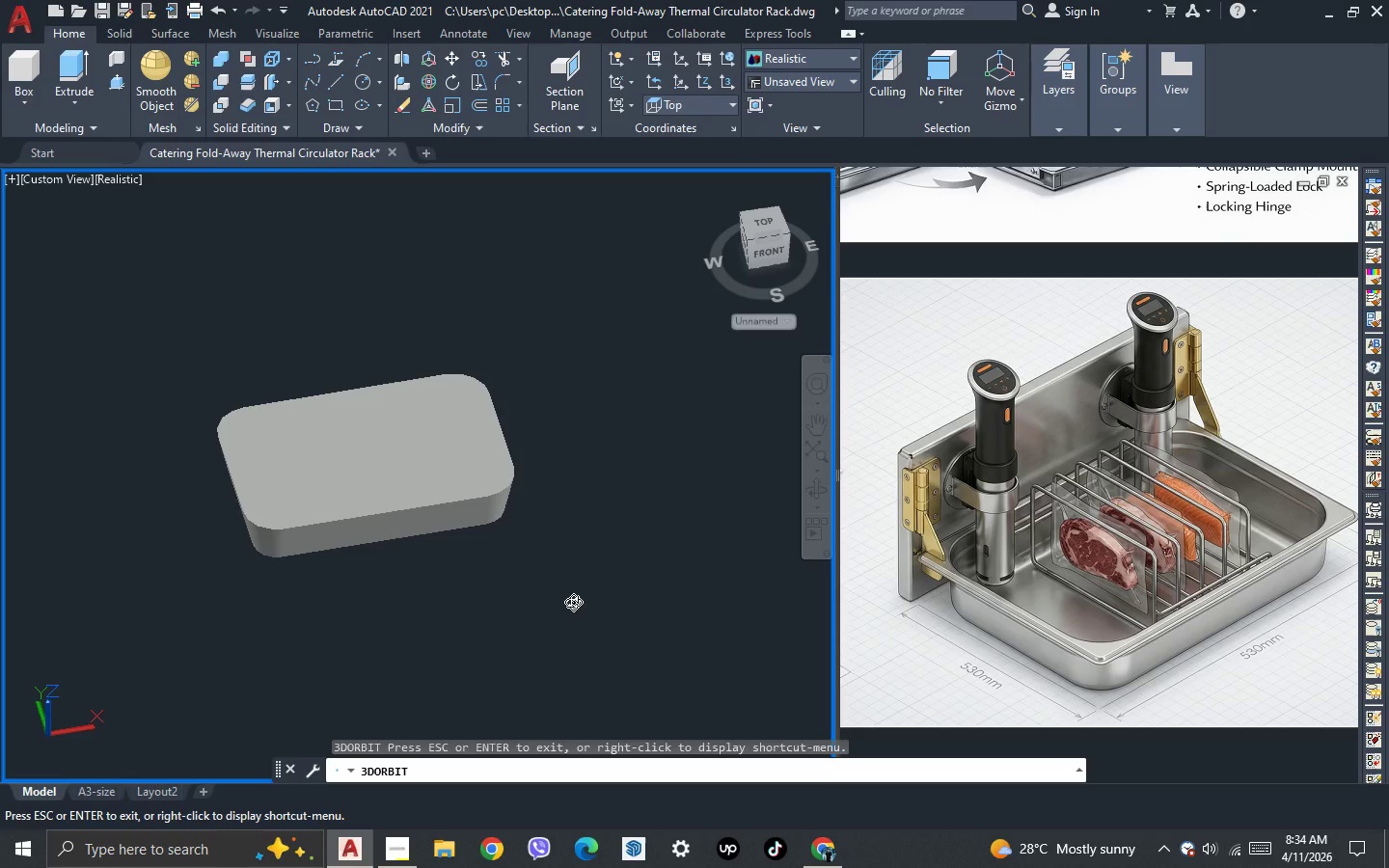 
key(Escape)
 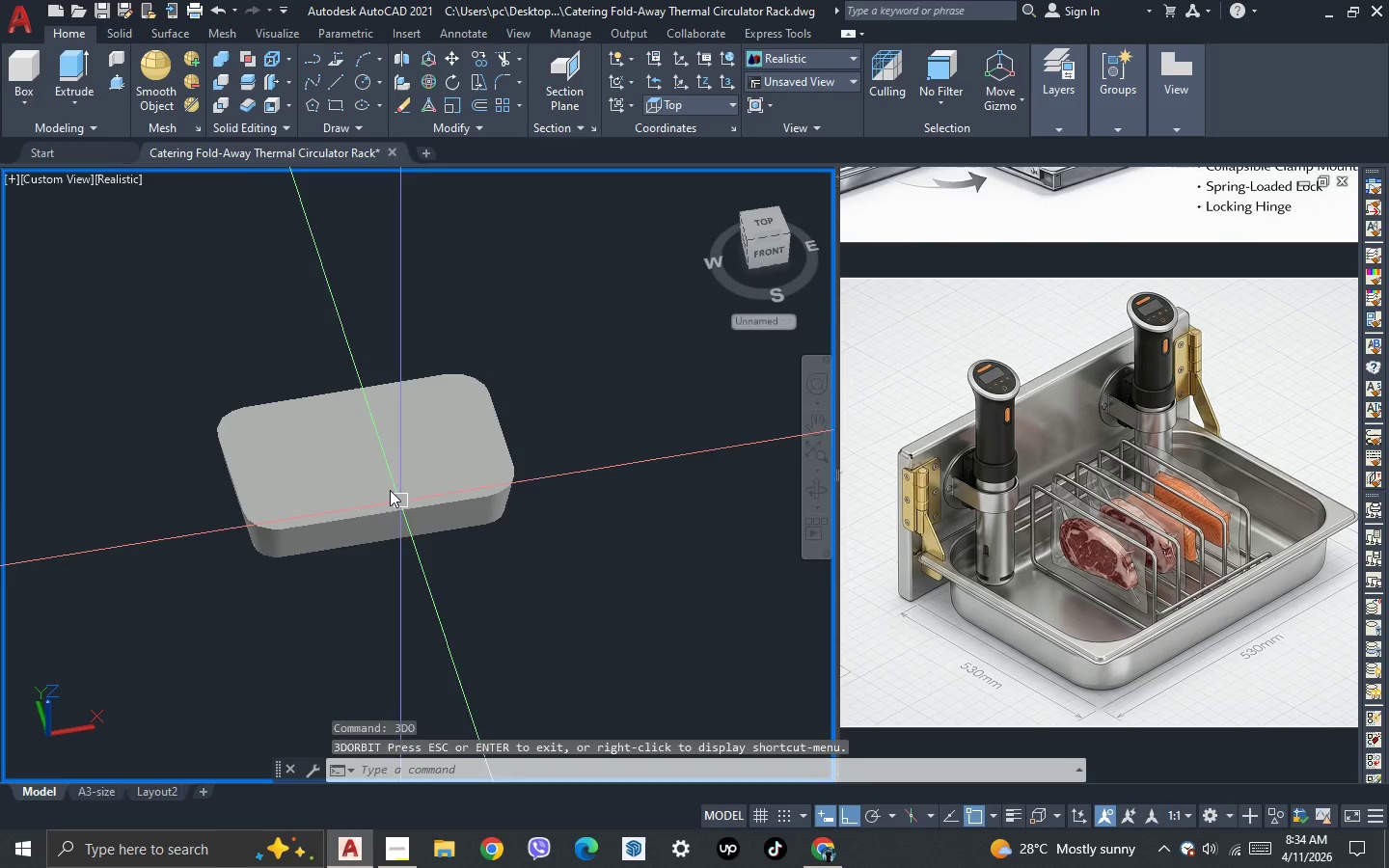 
scroll: coordinate [276, 355], scroll_direction: up, amount: 1.0
 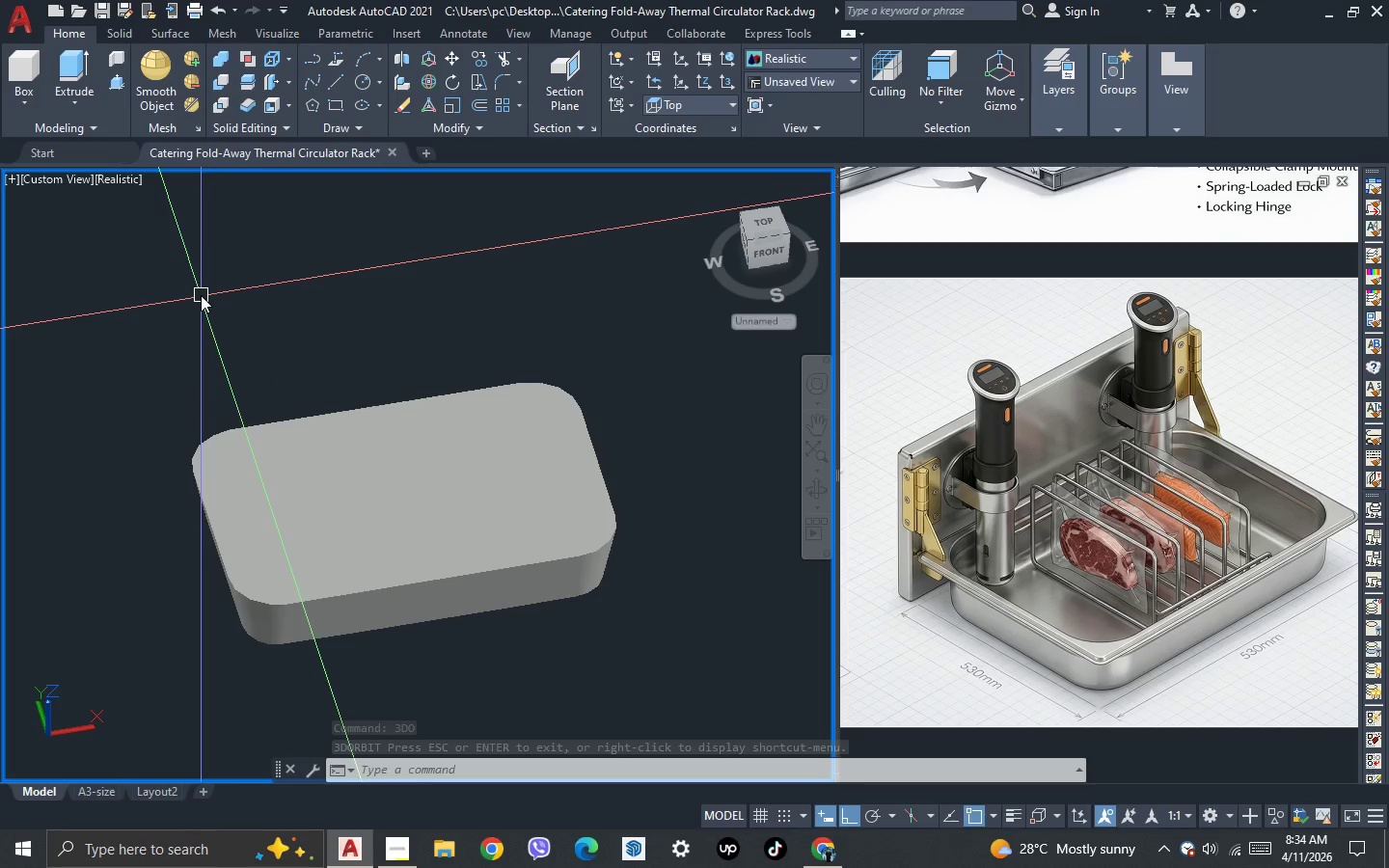 
scroll: coordinate [345, 381], scroll_direction: down, amount: 1.0
 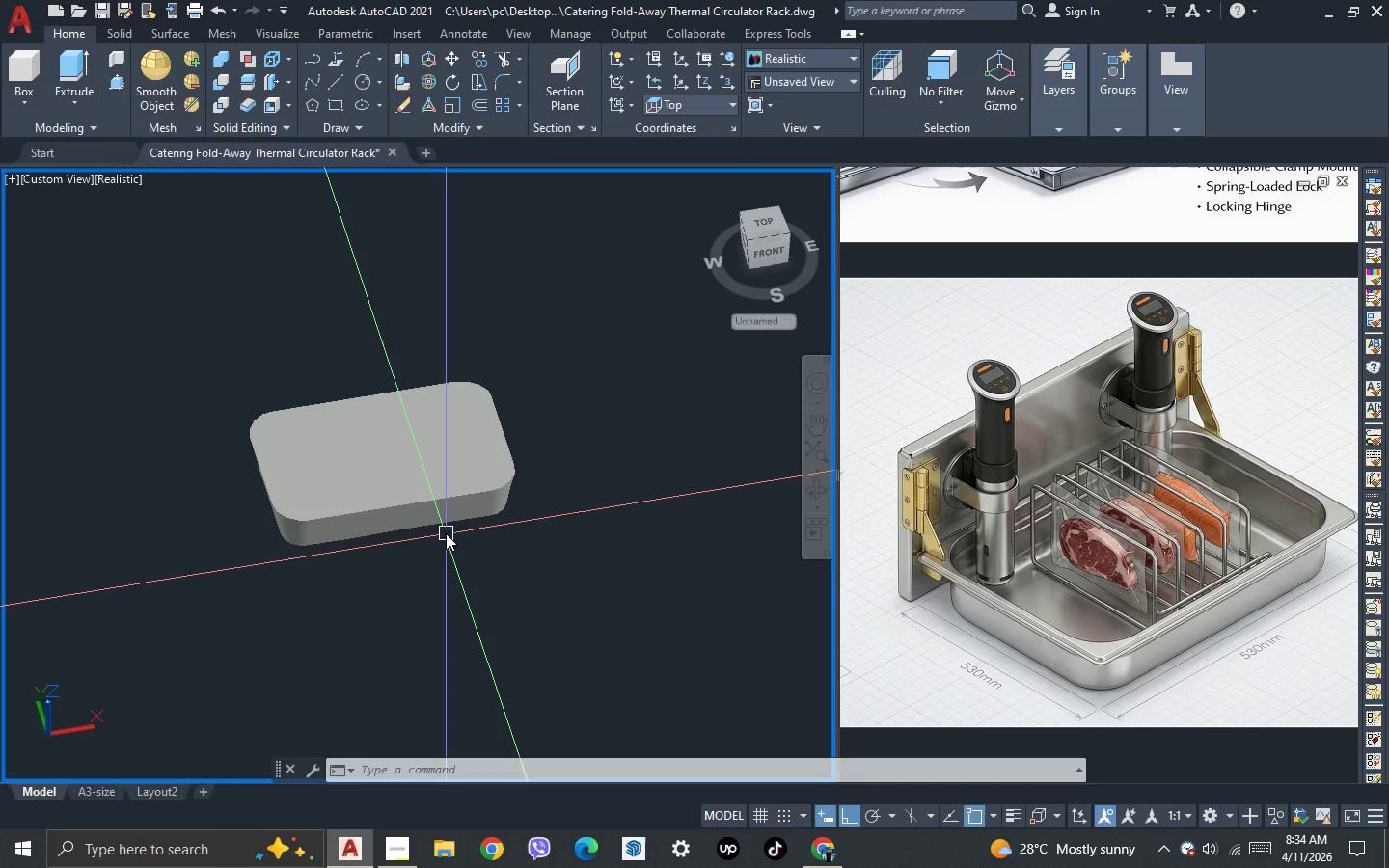 
scroll: coordinate [446, 533], scroll_direction: up, amount: 1.0
 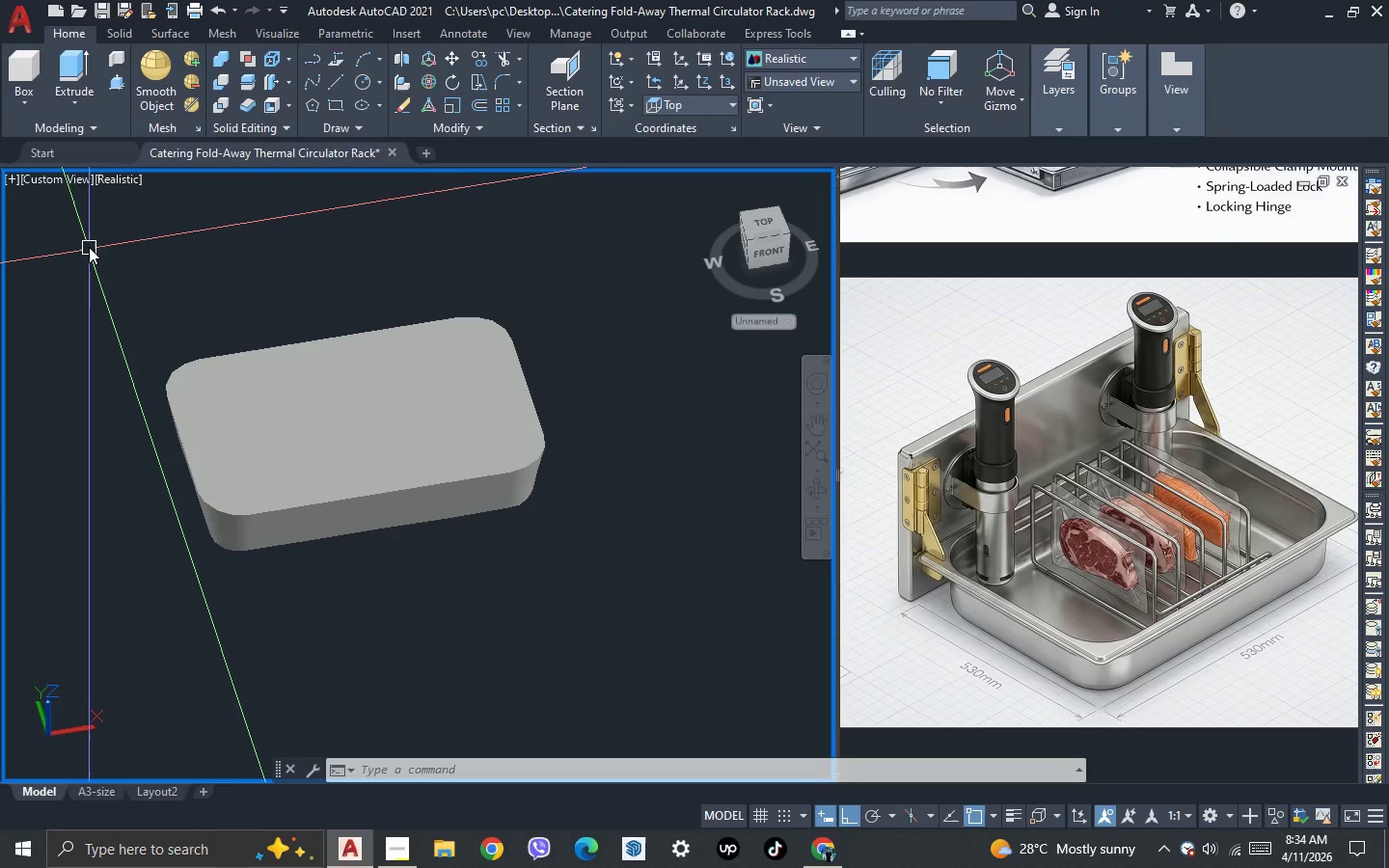 
left_click([115, 179])
 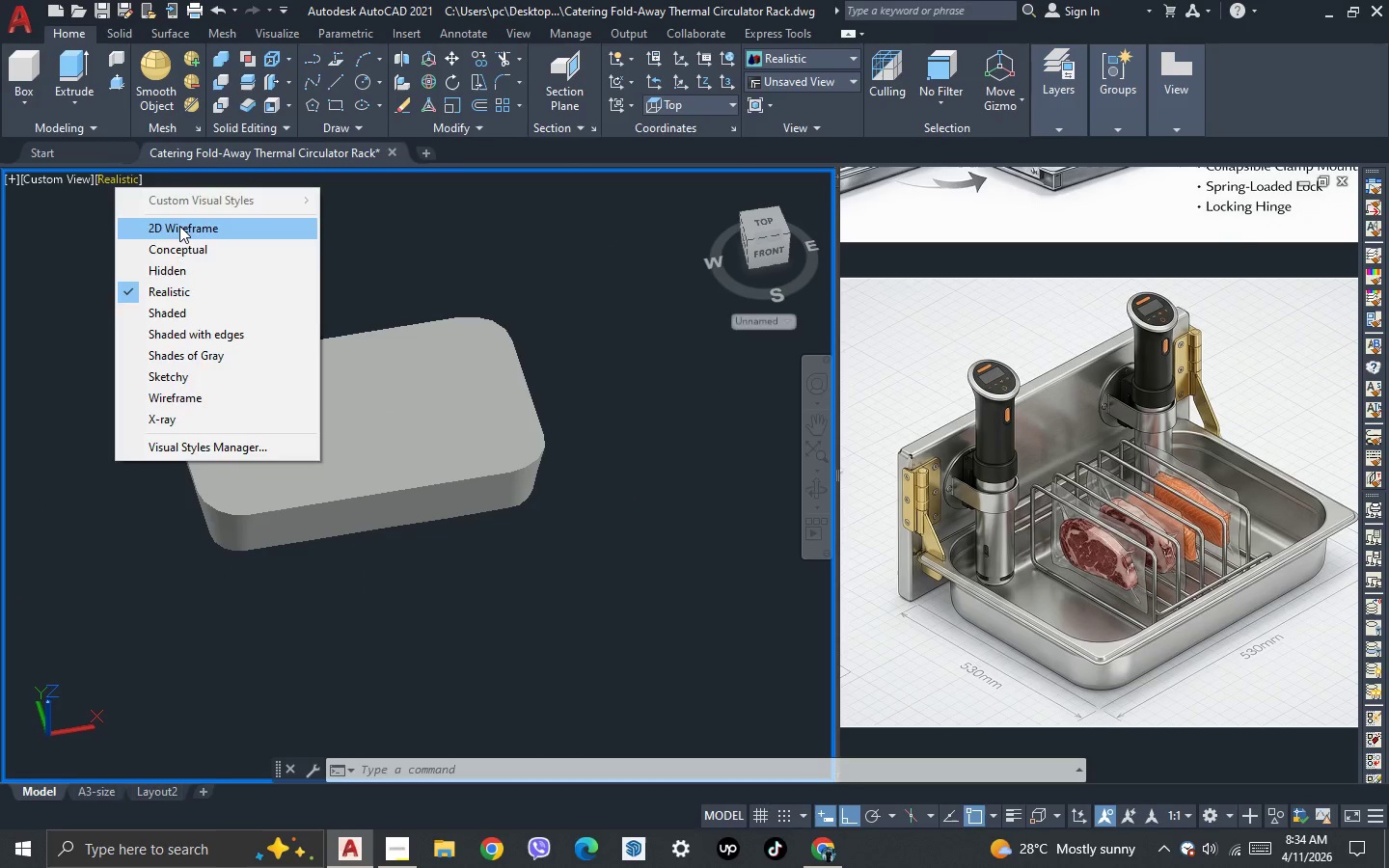 
left_click([179, 226])
 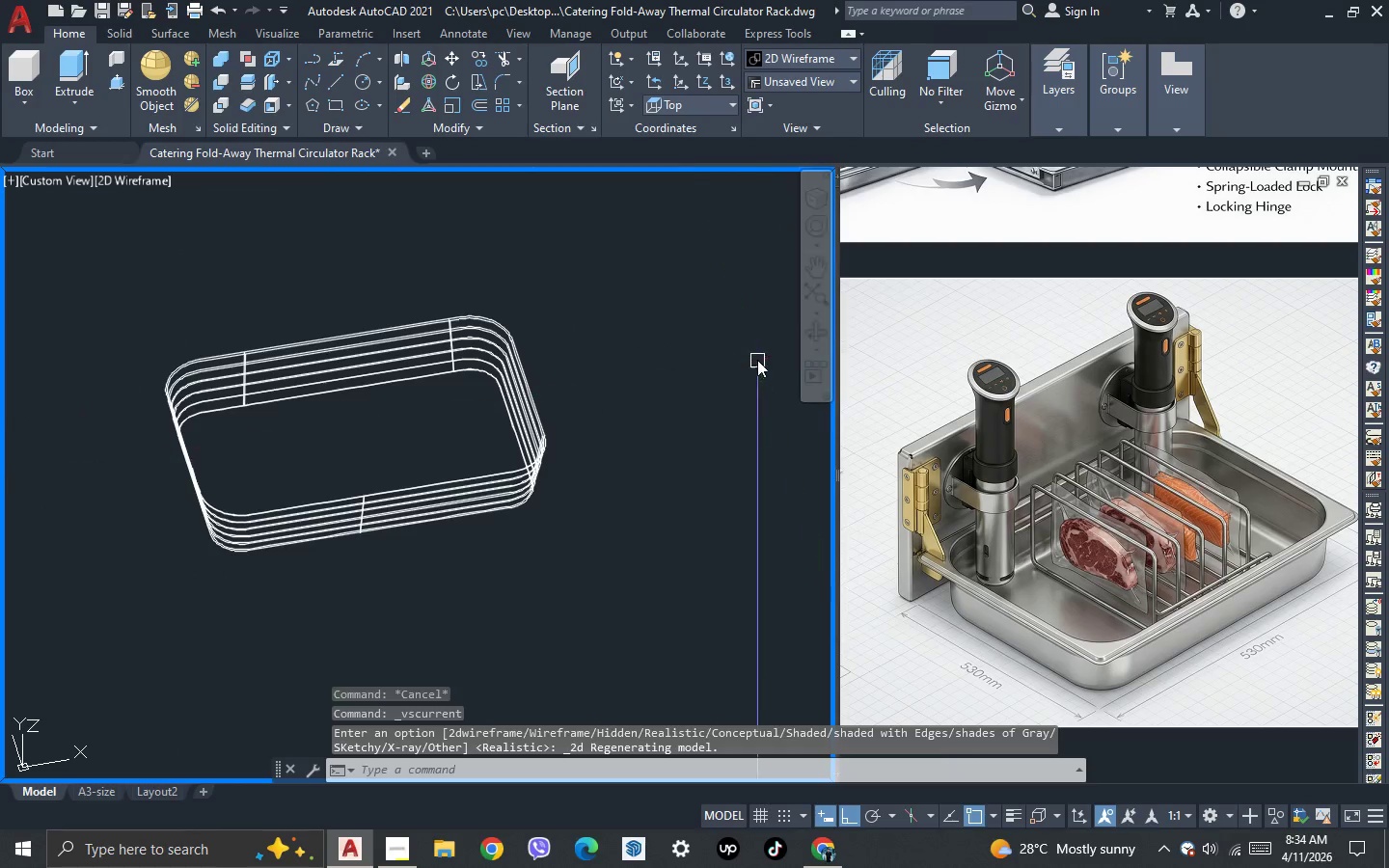 
left_click([1021, 339])
 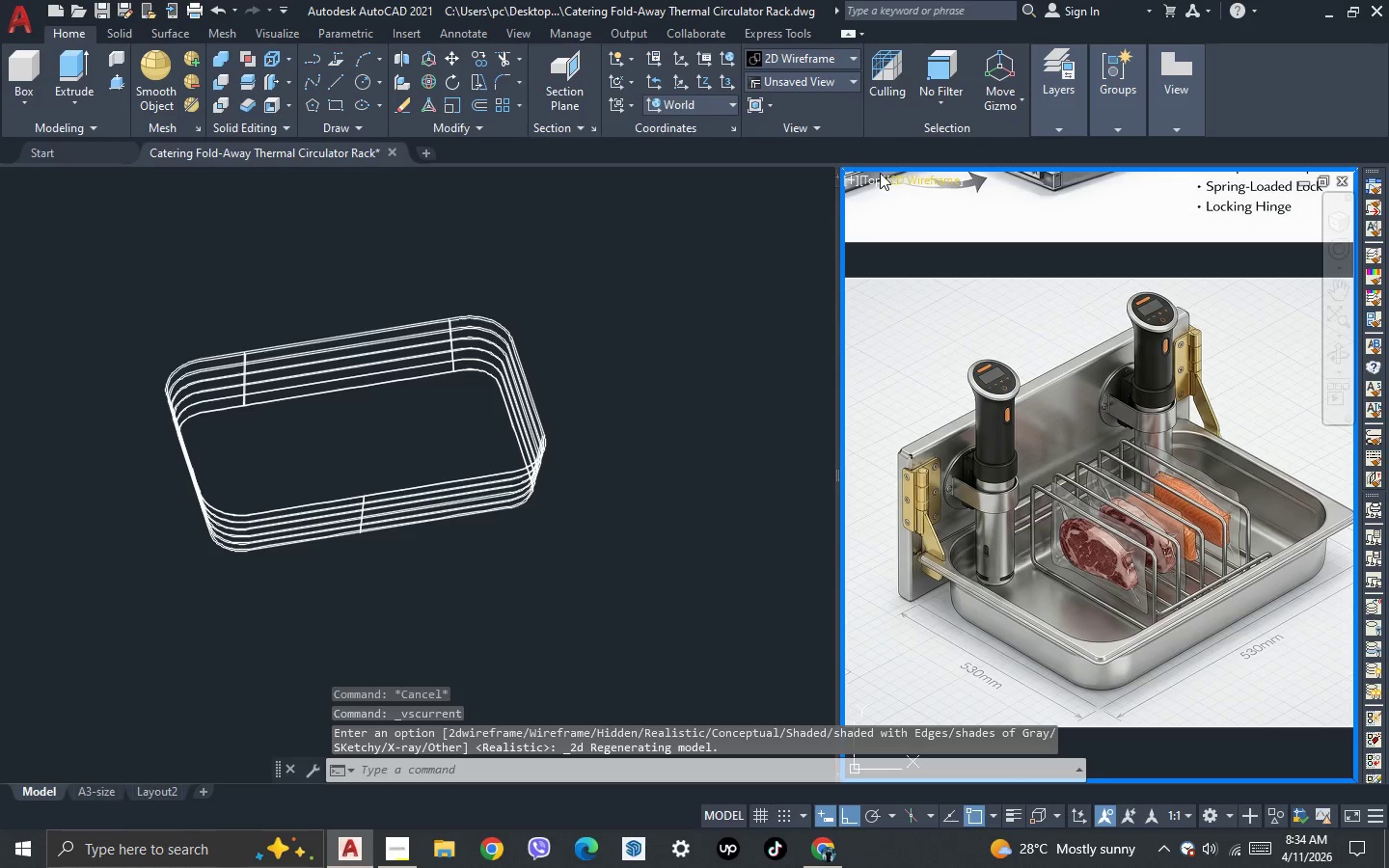 
left_click([872, 177])
 